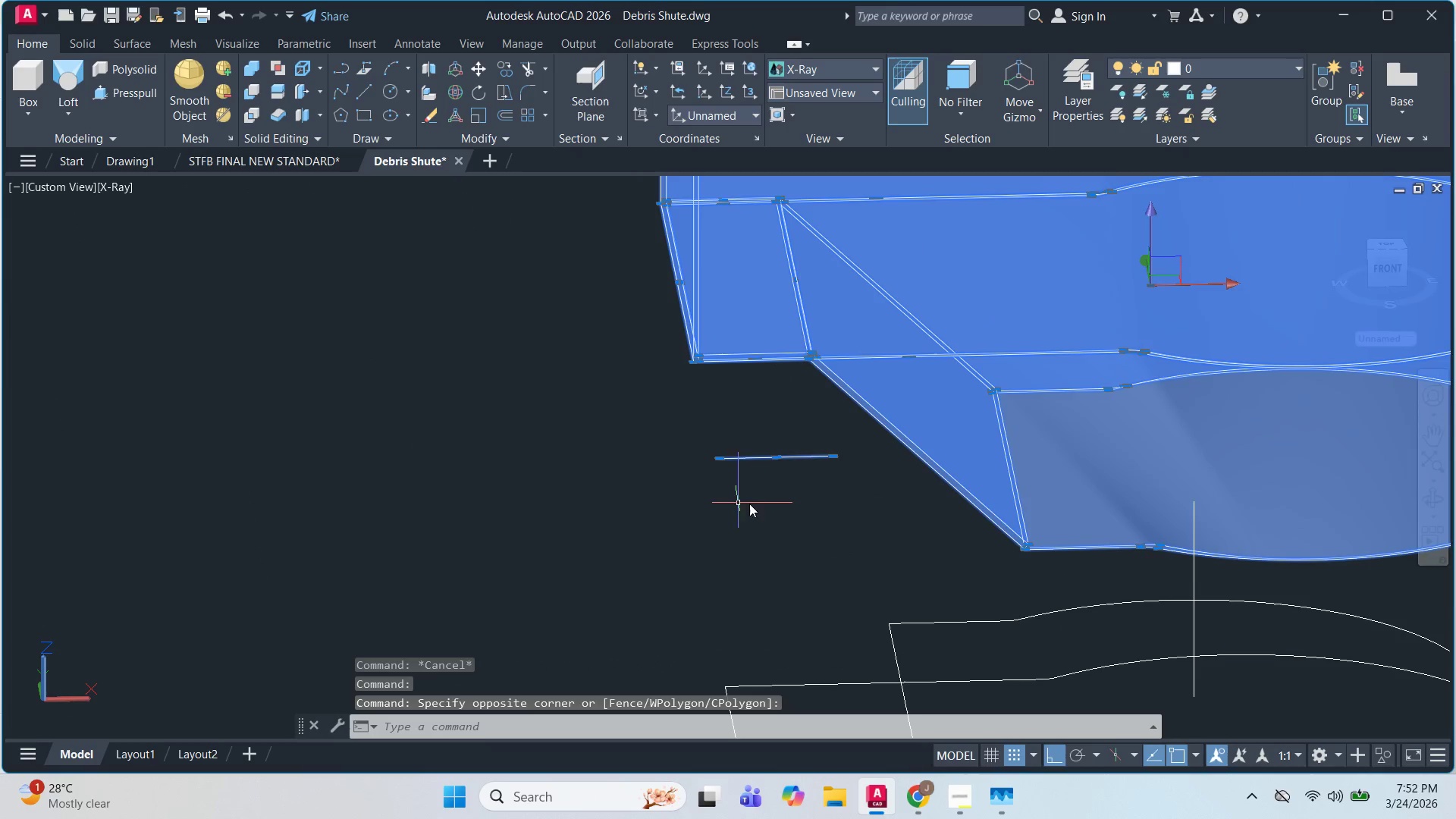 
scroll: coordinate [733, 463], scroll_direction: down, amount: 3.0
 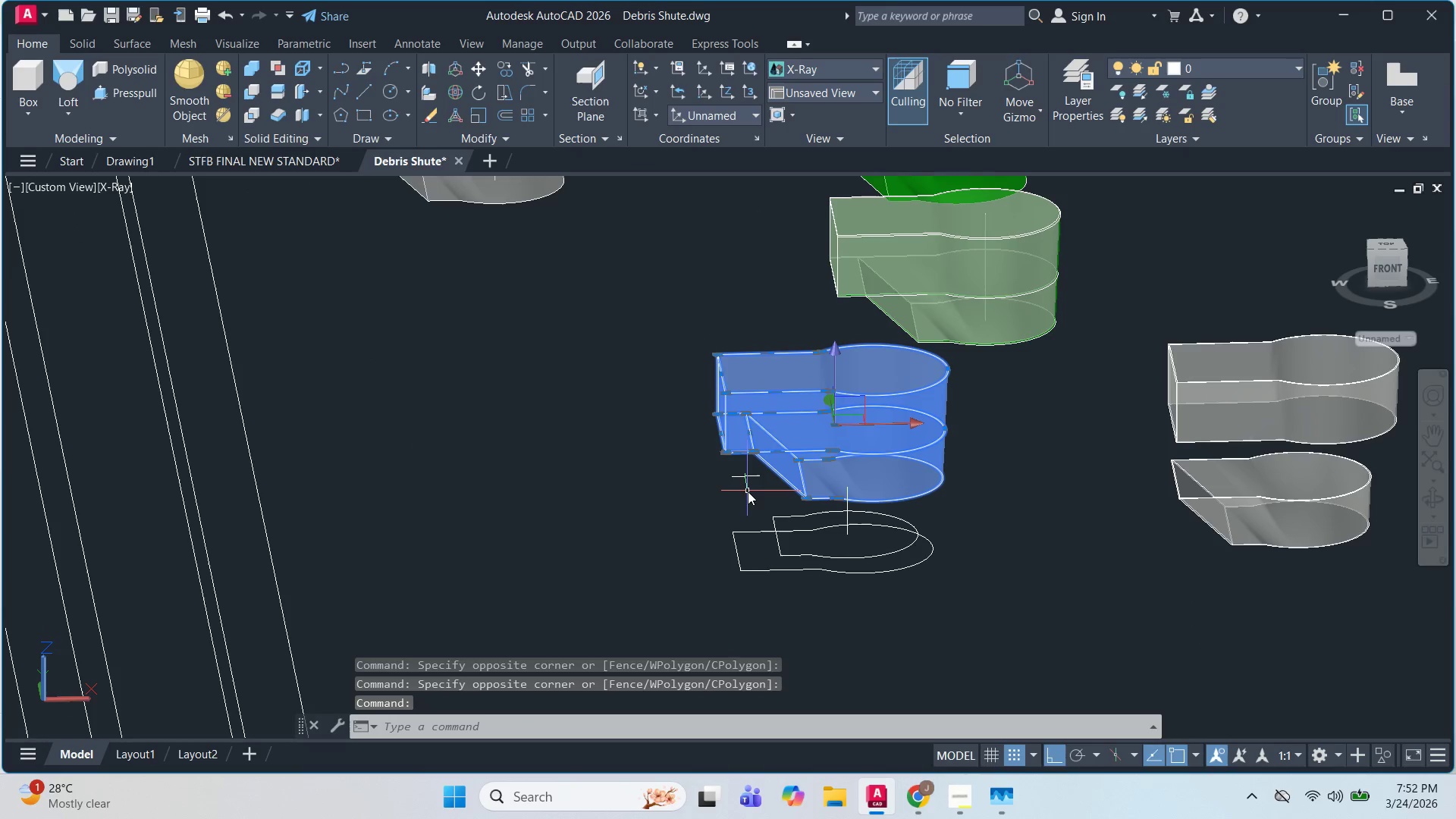 
type(CO )
 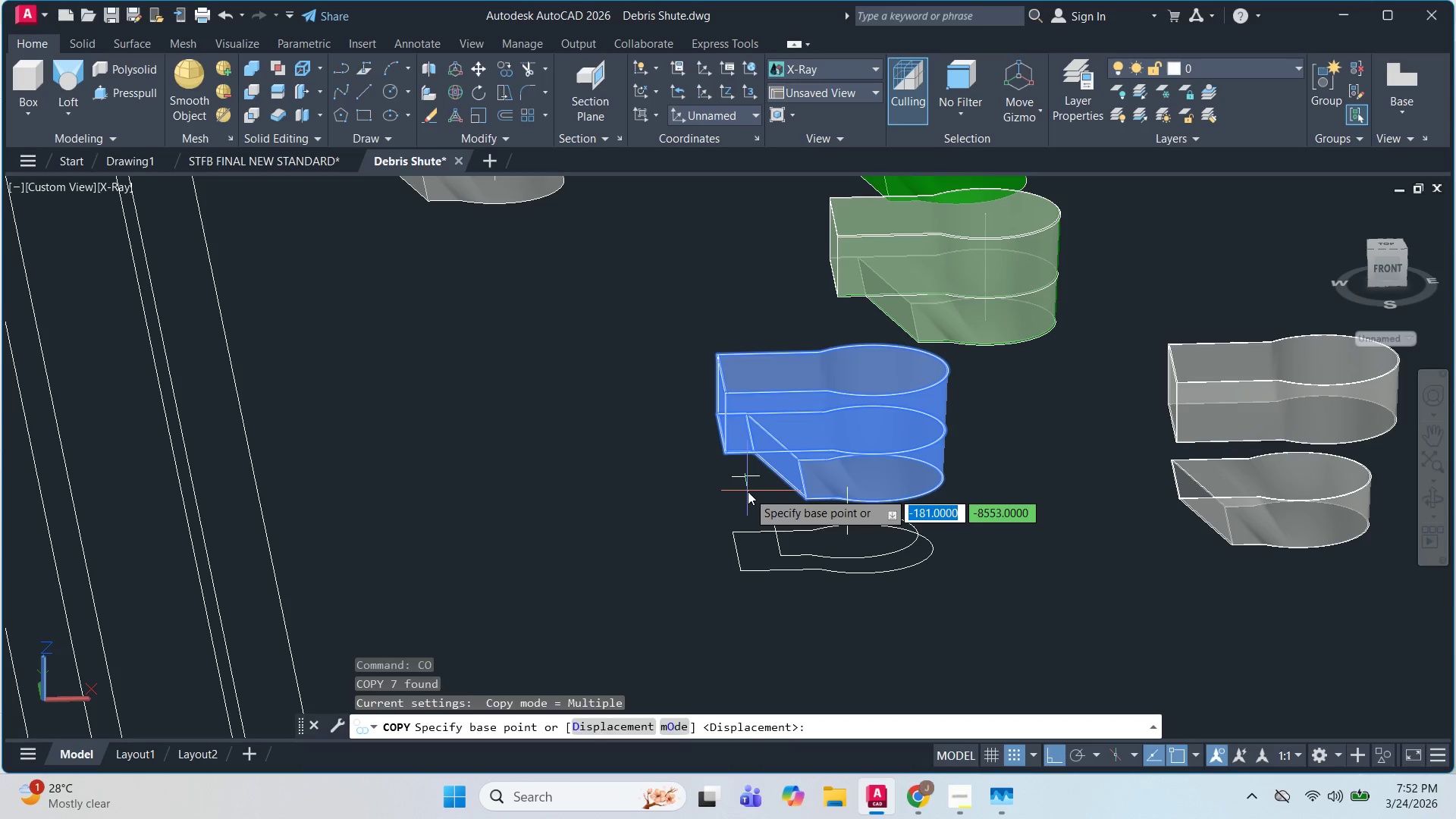 
left_click([748, 491])
 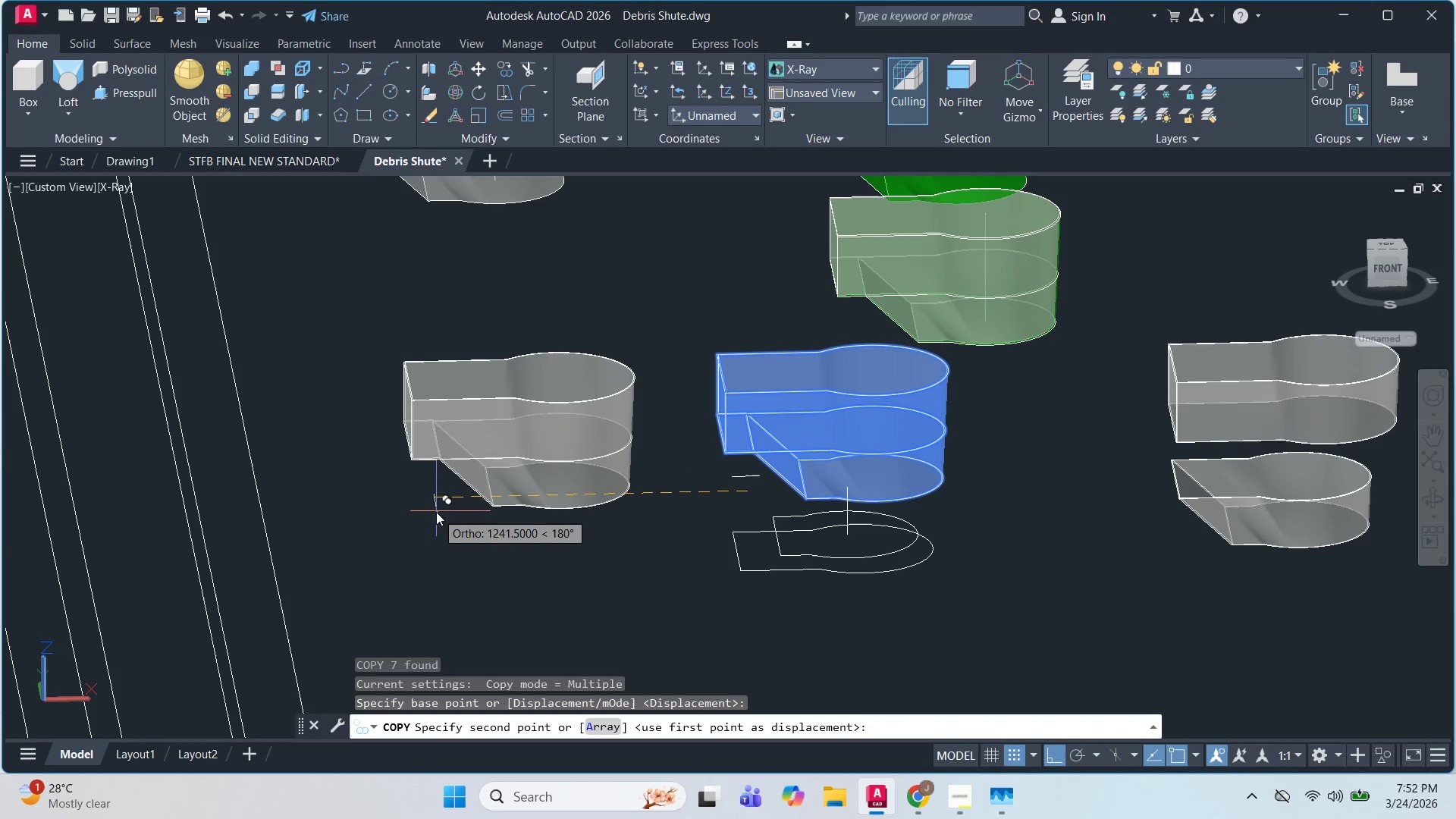 
left_click([436, 512])
 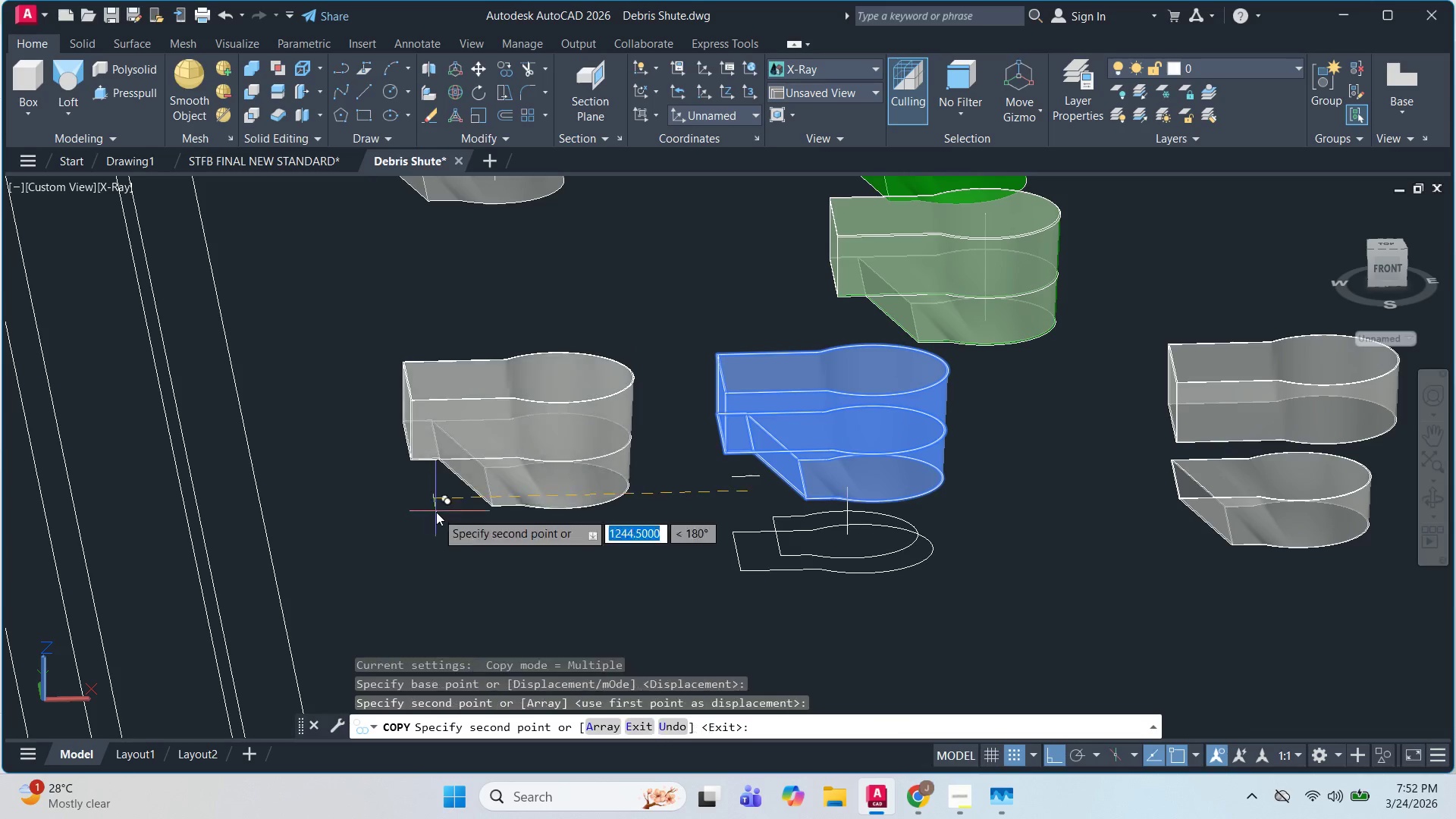 
key(Escape)
 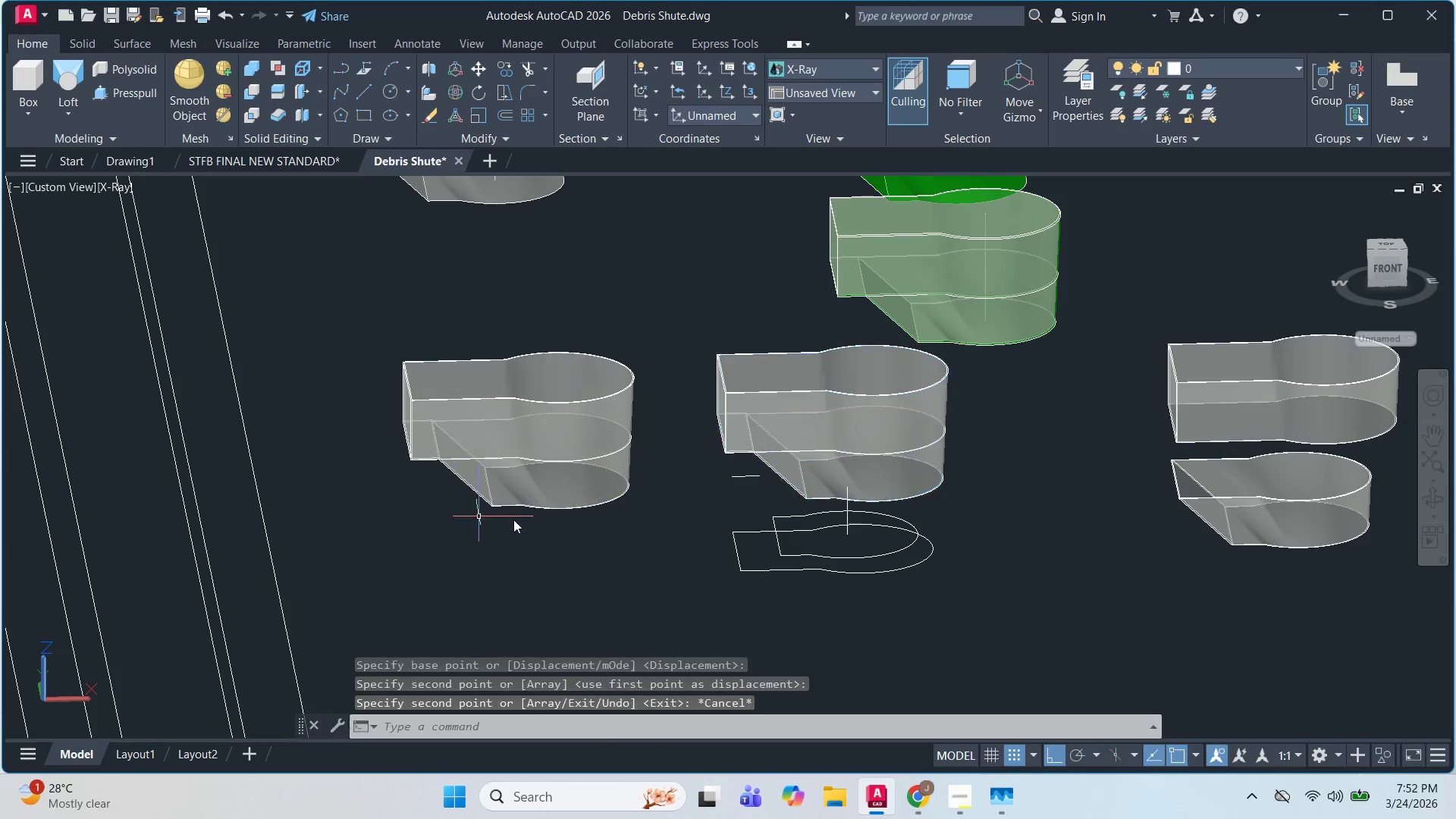 
key(Escape)
 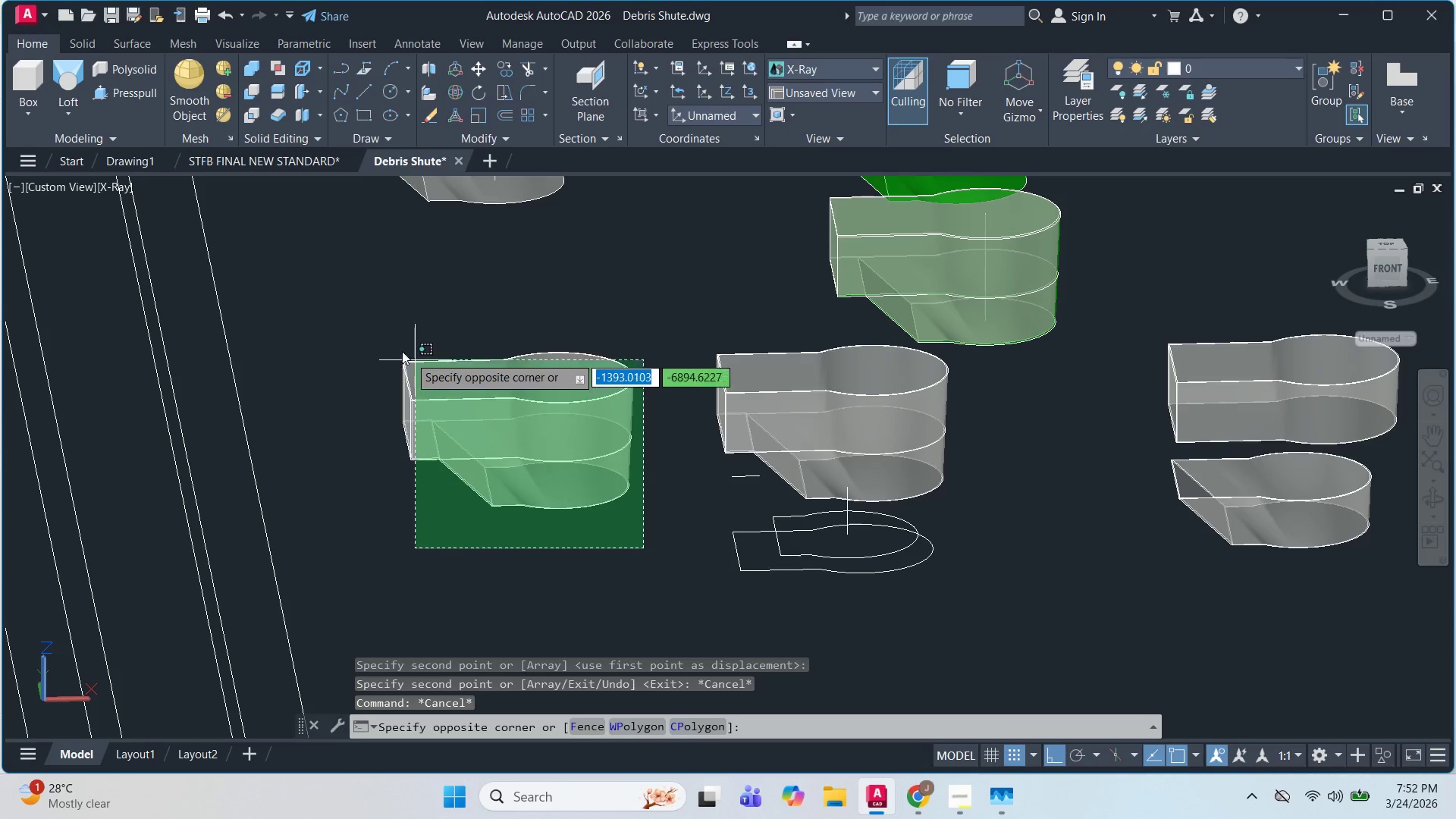 
left_click([370, 298])
 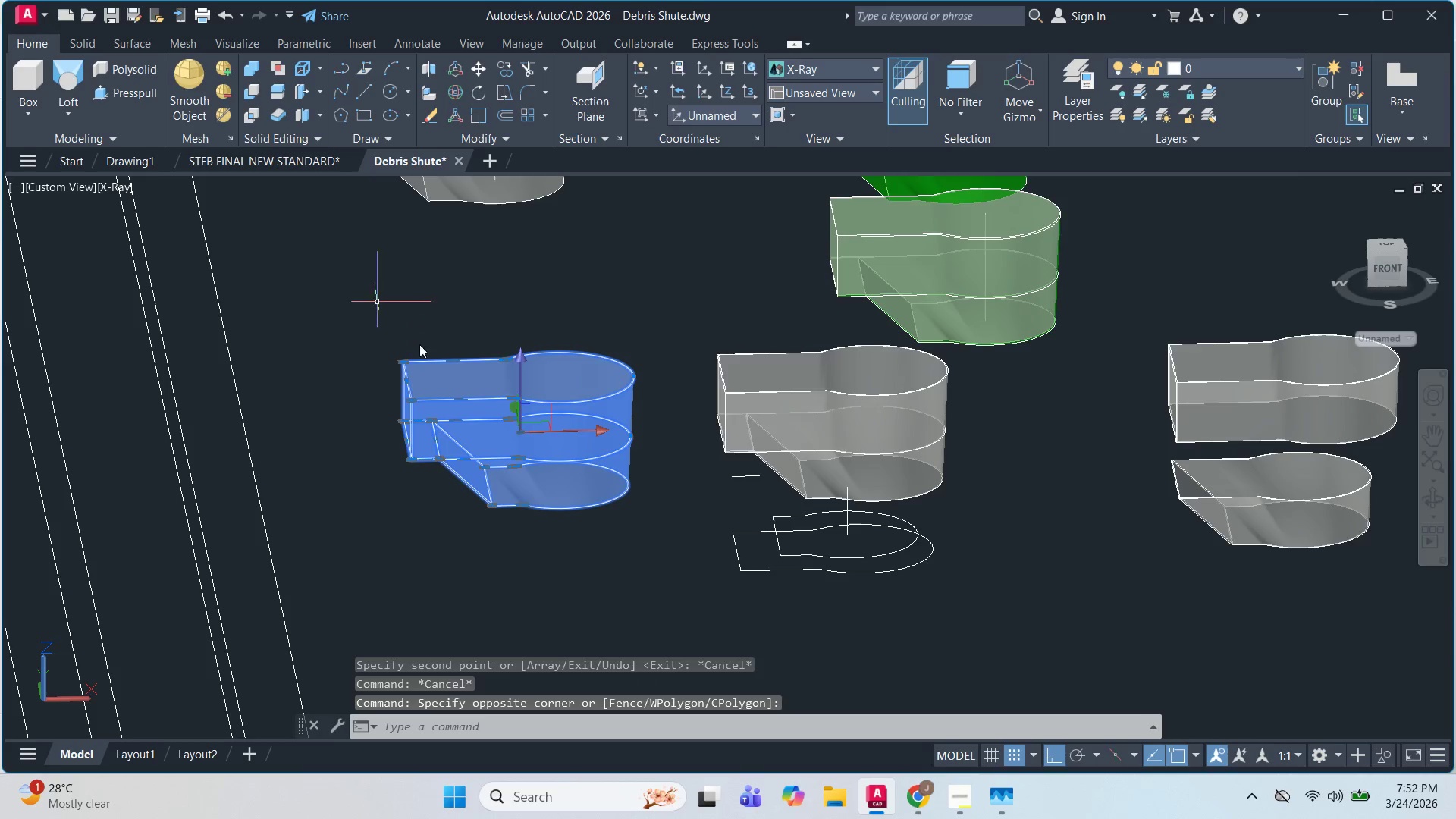 
scroll: coordinate [460, 437], scroll_direction: up, amount: 1.0
 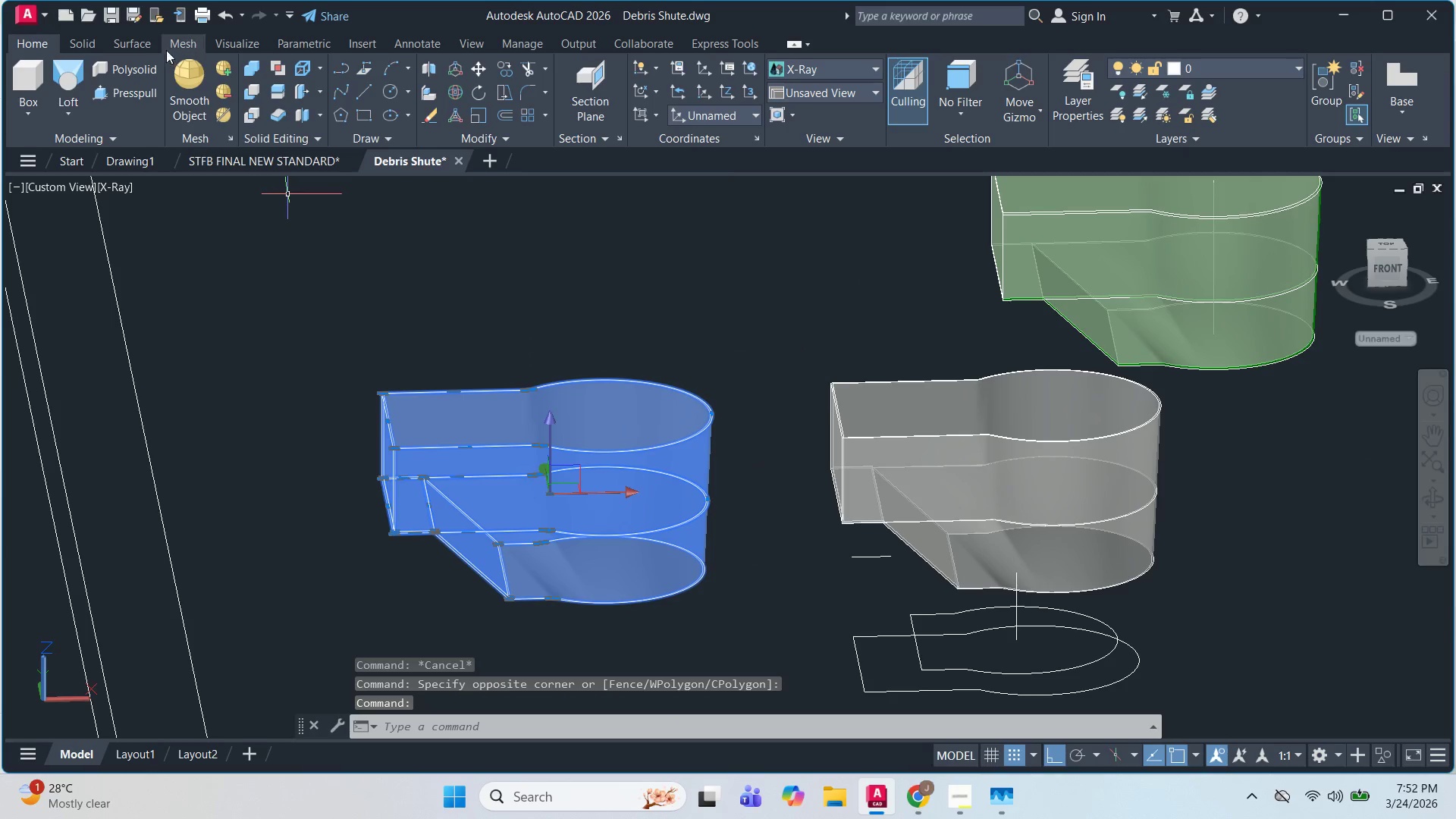 
left_click([71, 45])
 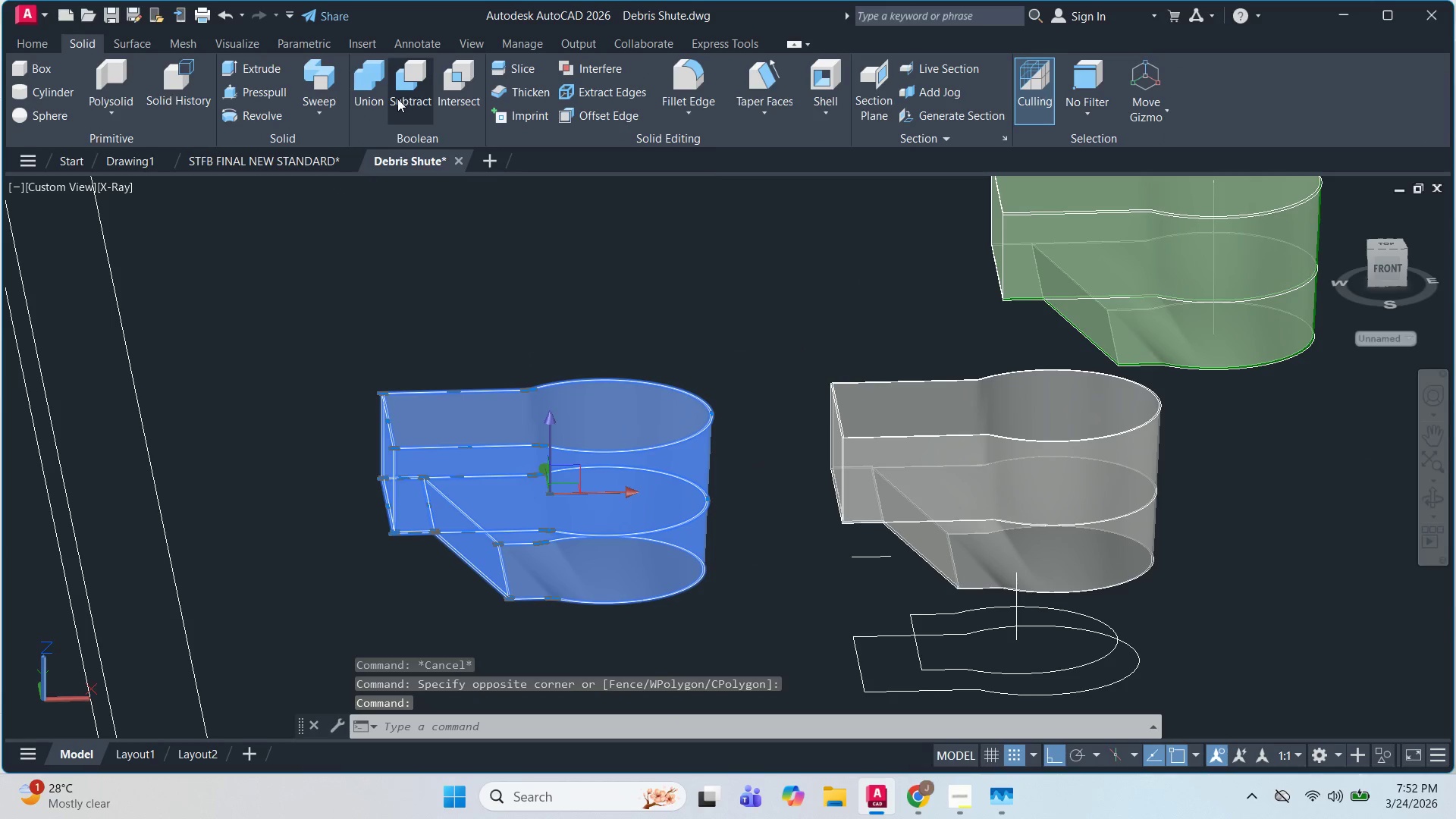 
left_click([383, 94])
 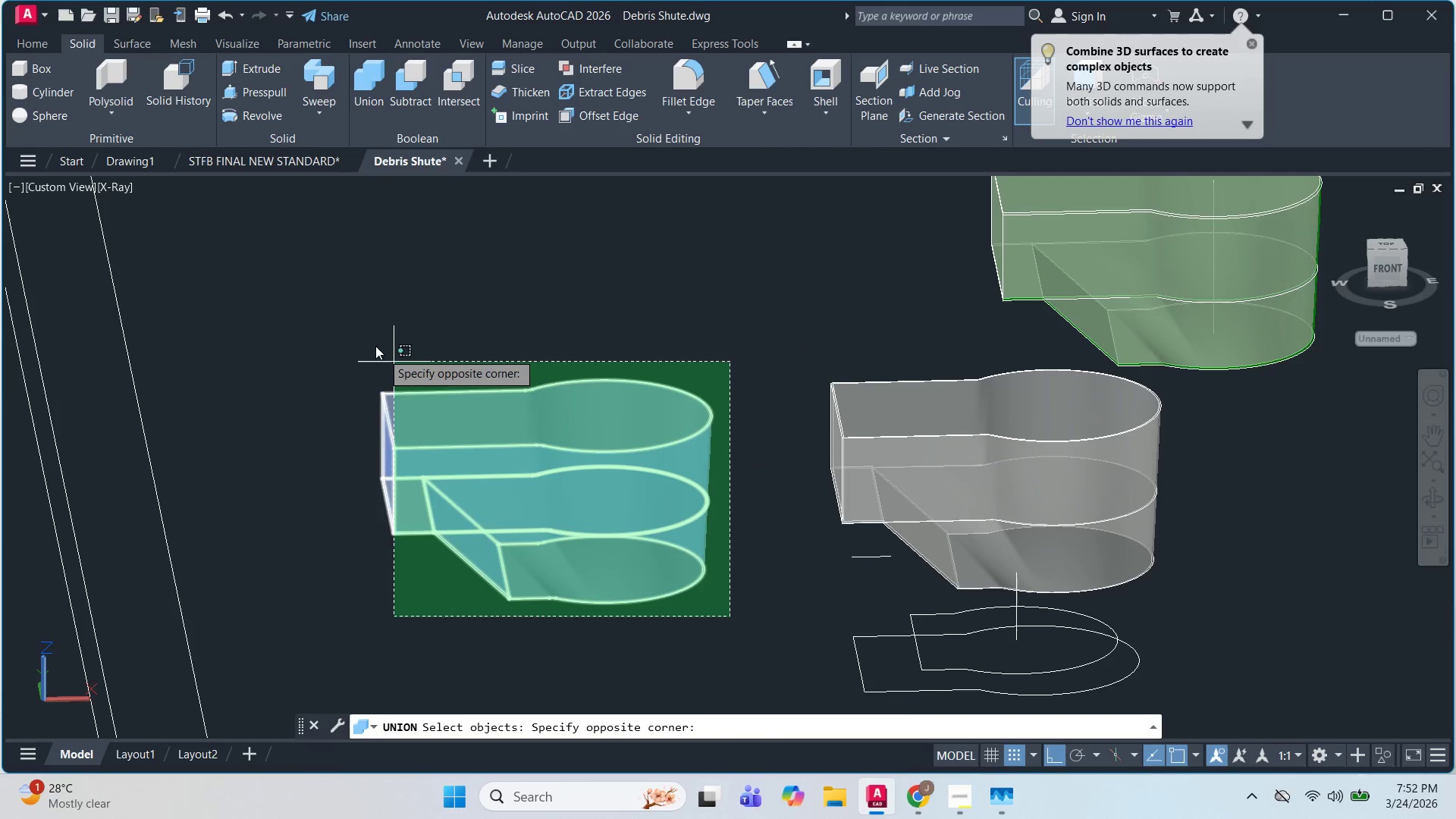 
key(Space)
 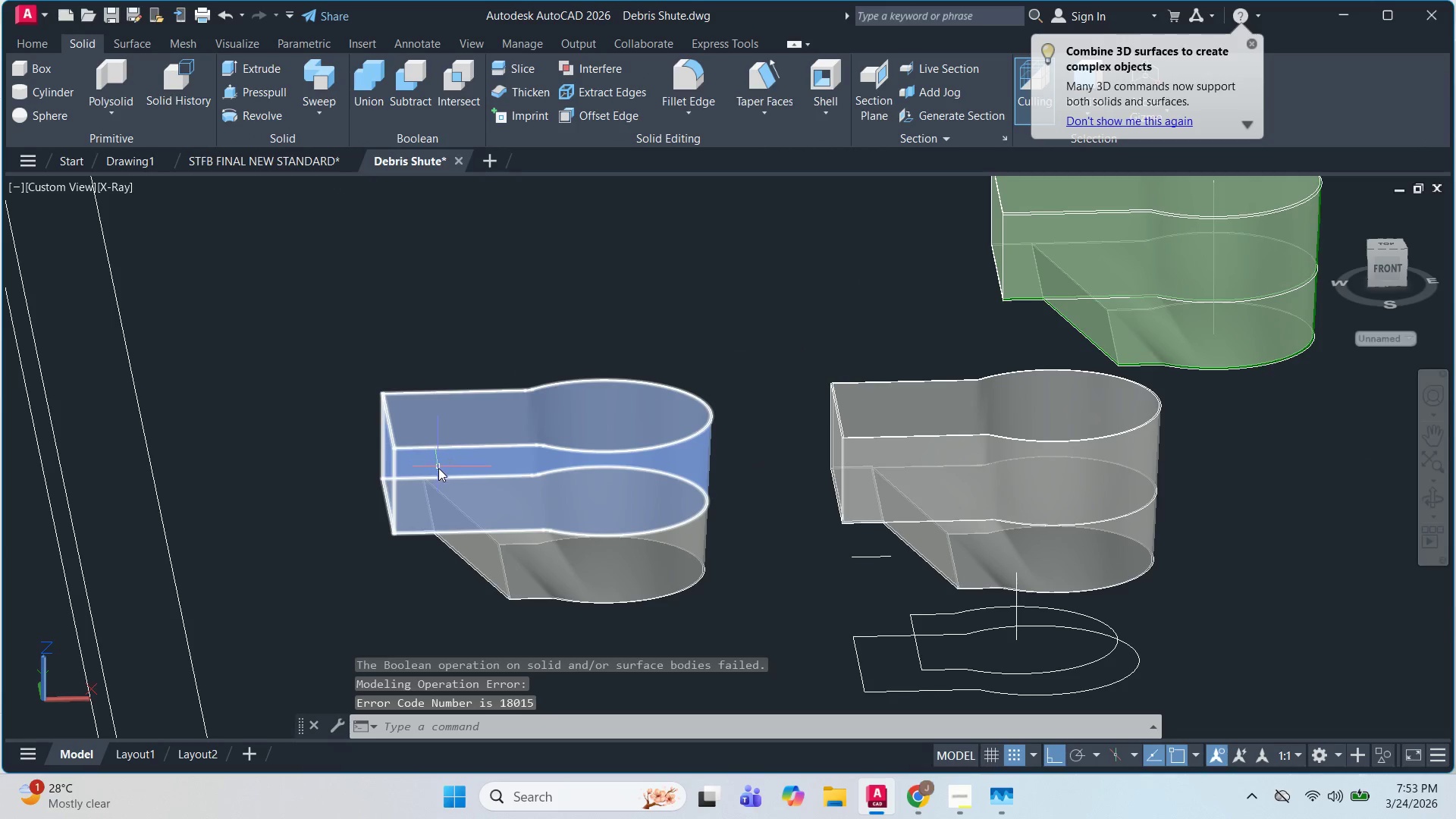 
left_click([466, 481])
 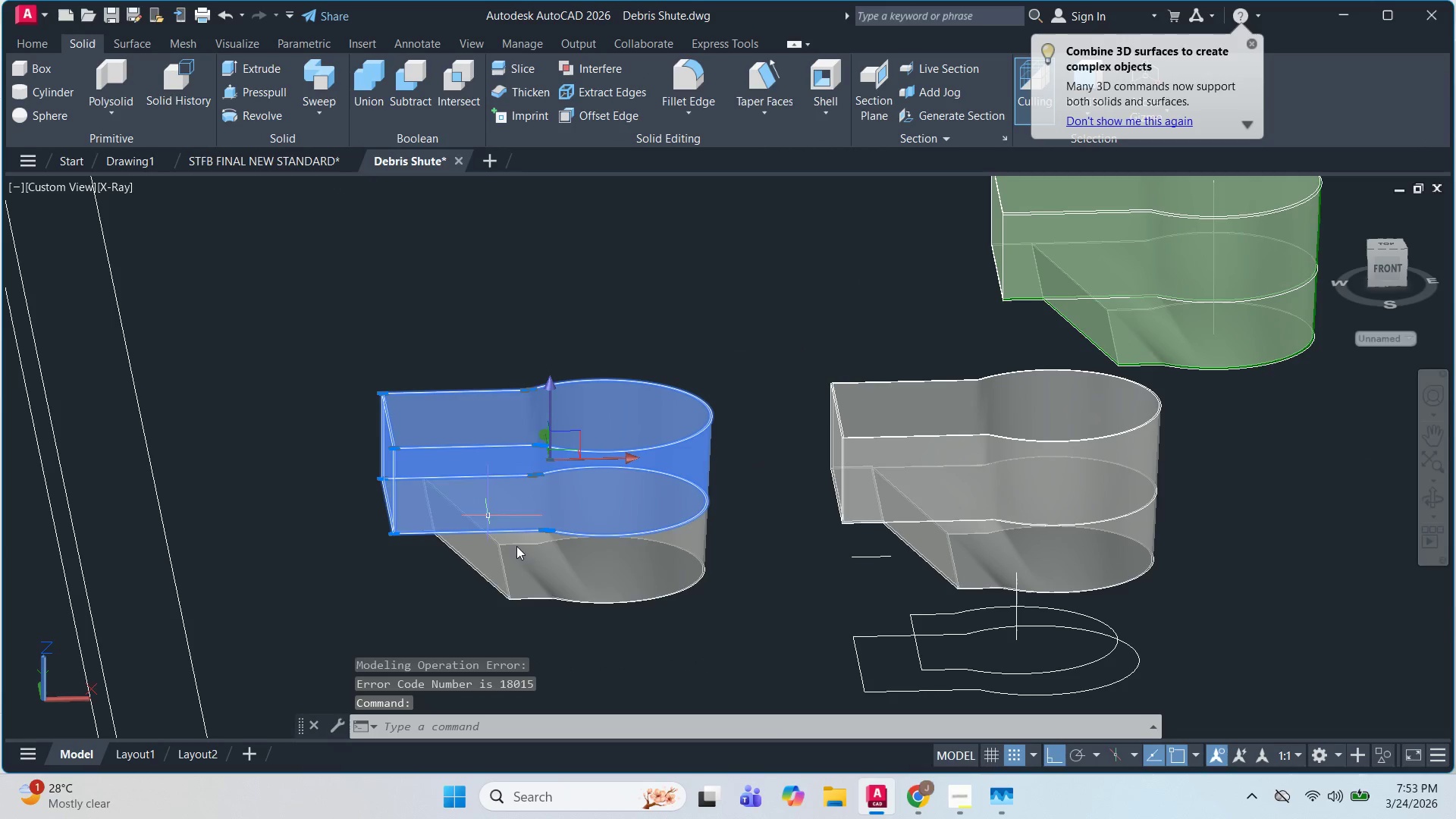 
left_click([530, 558])
 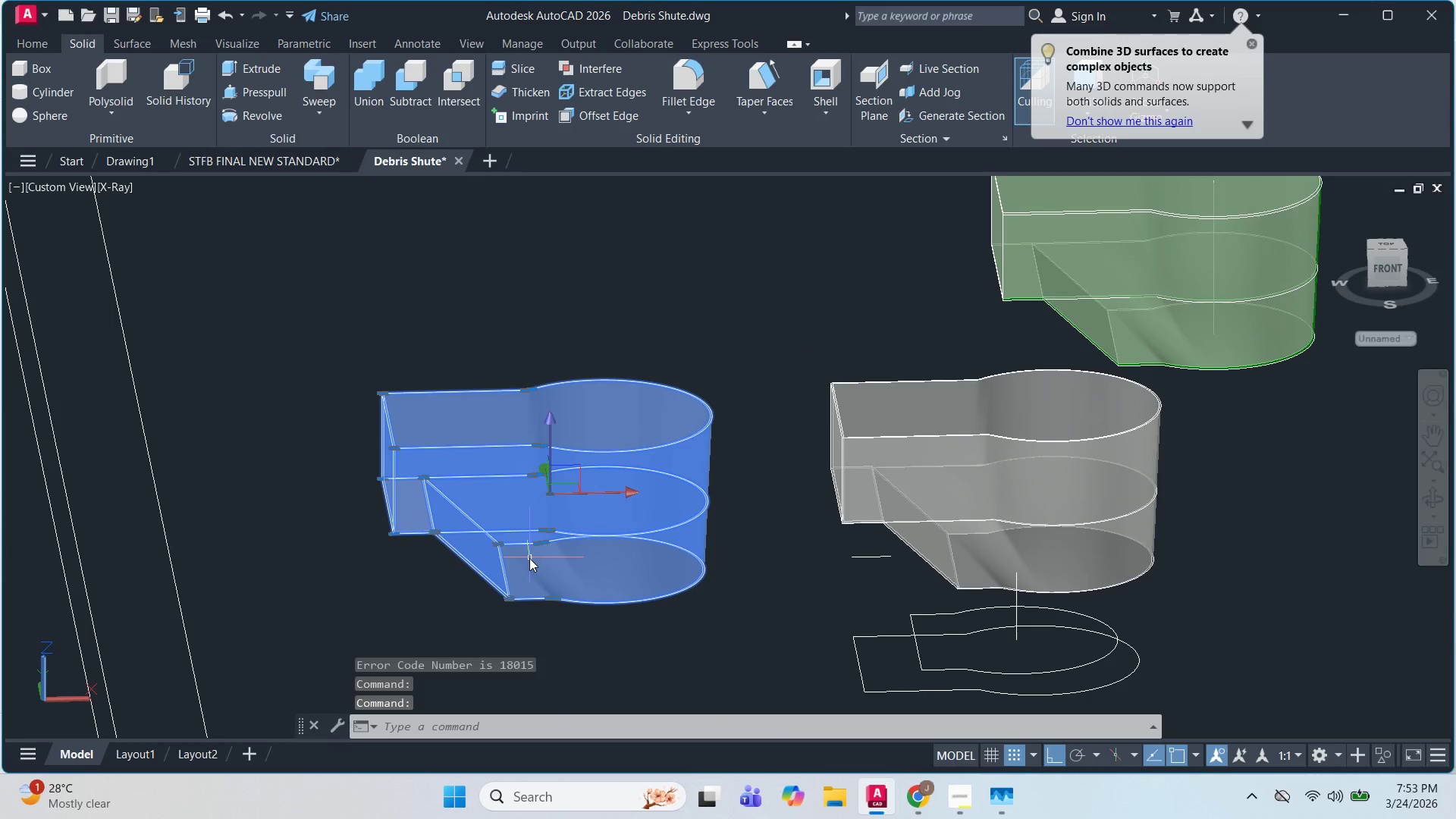 
key(Space)
 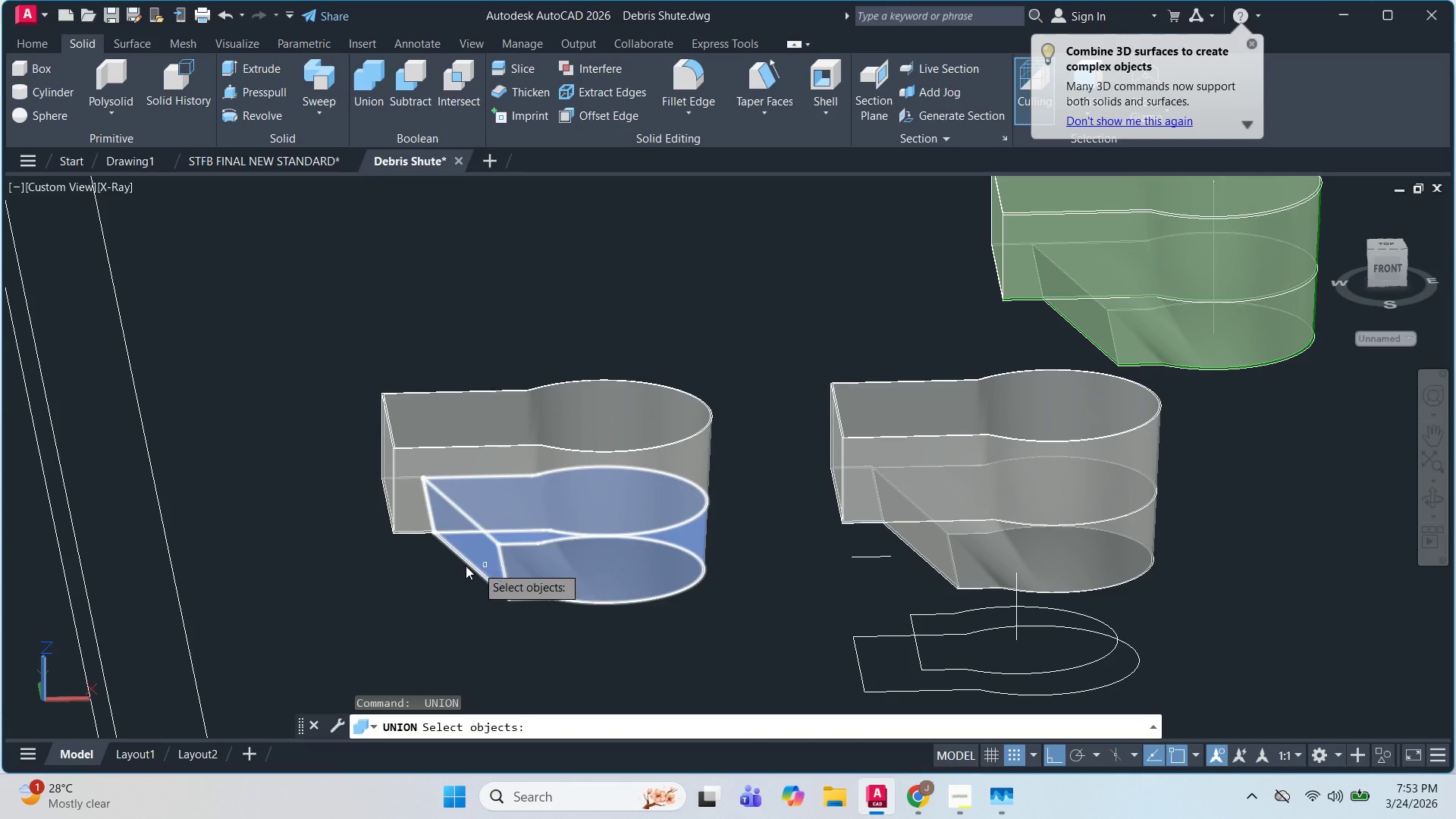 
scroll: coordinate [454, 561], scroll_direction: up, amount: 1.0
 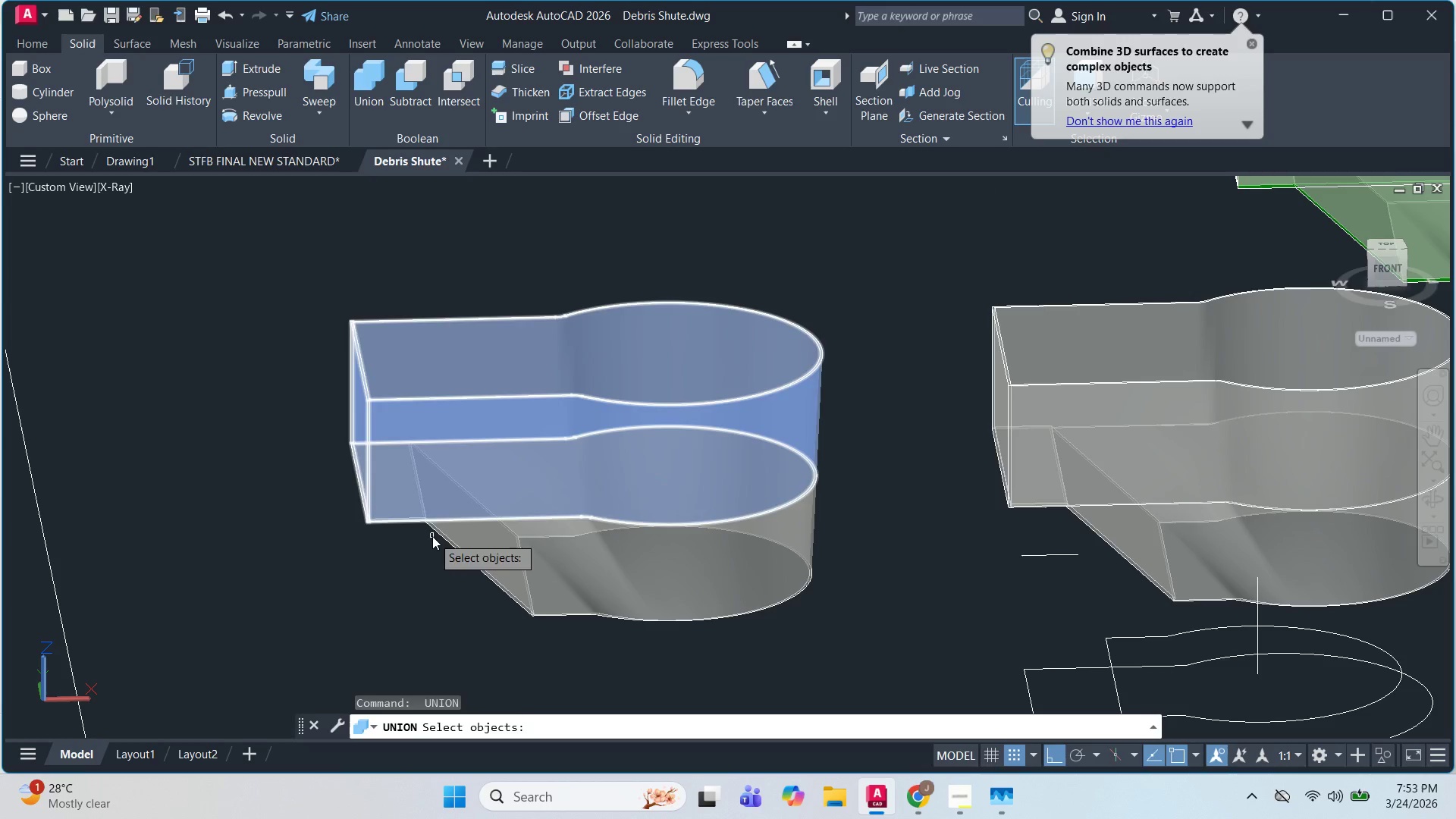 
key(Escape)
 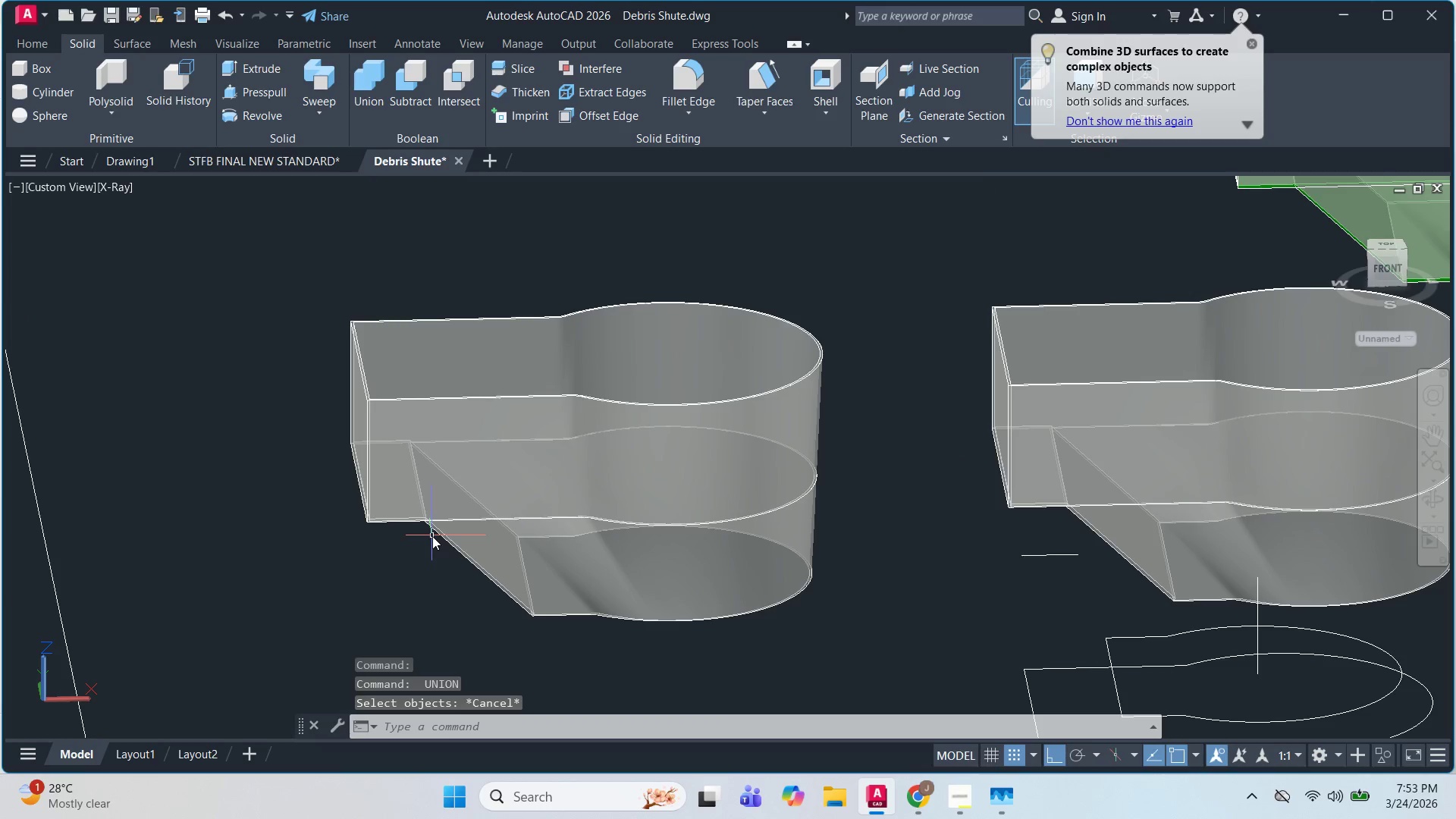 
key(Escape)
 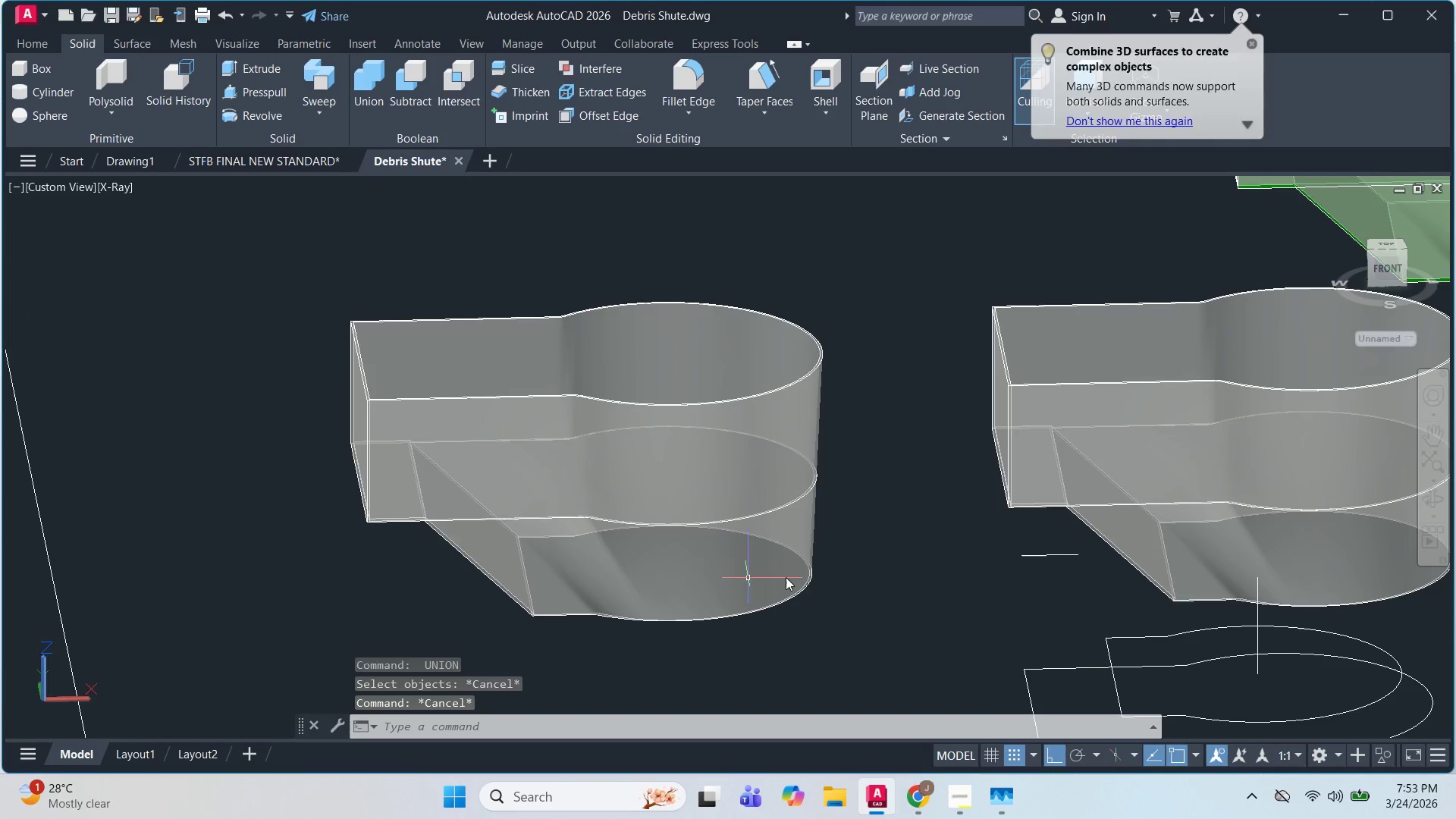 
scroll: coordinate [220, 491], scroll_direction: up, amount: 3.0
 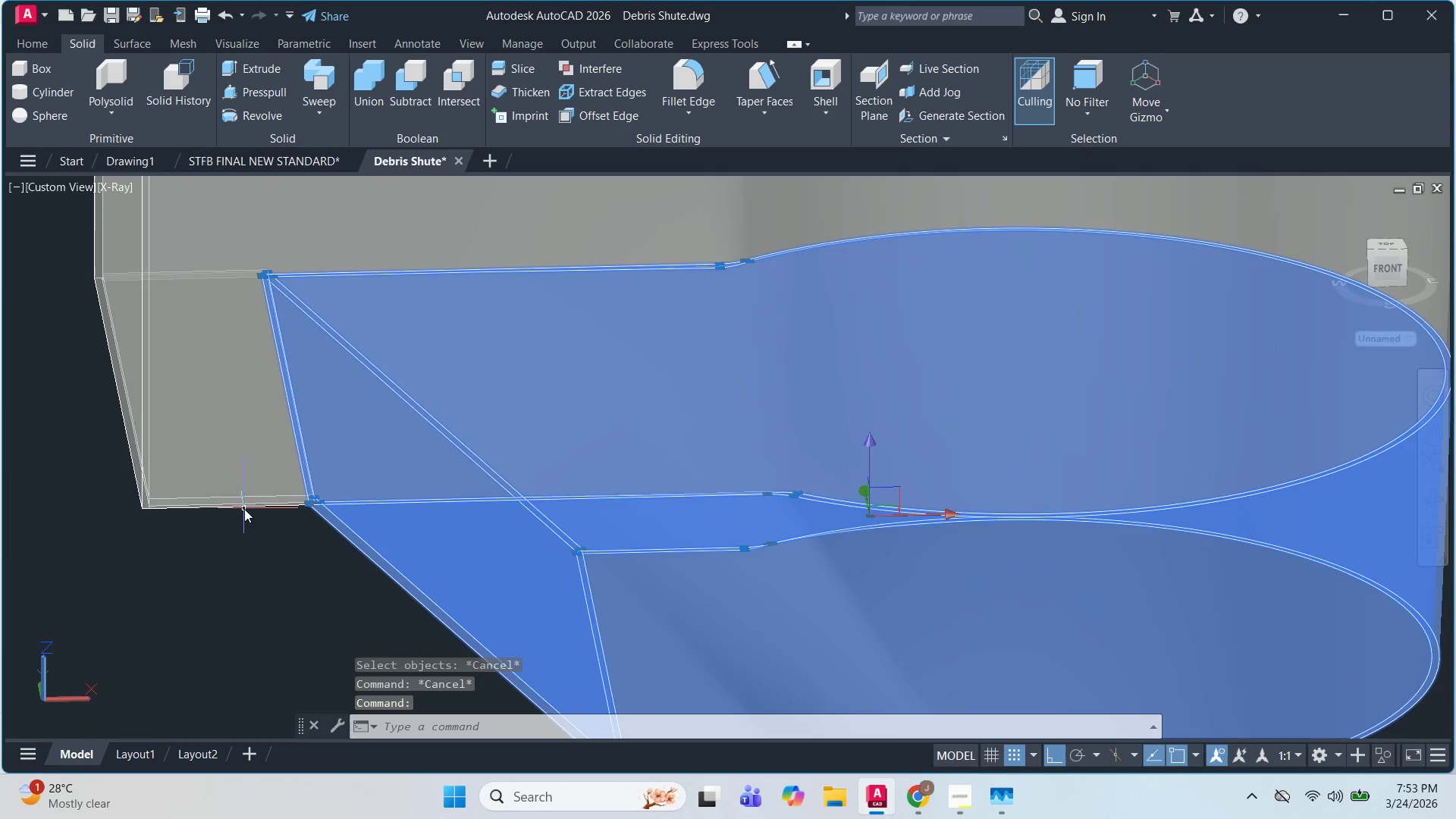 
key(Escape)
 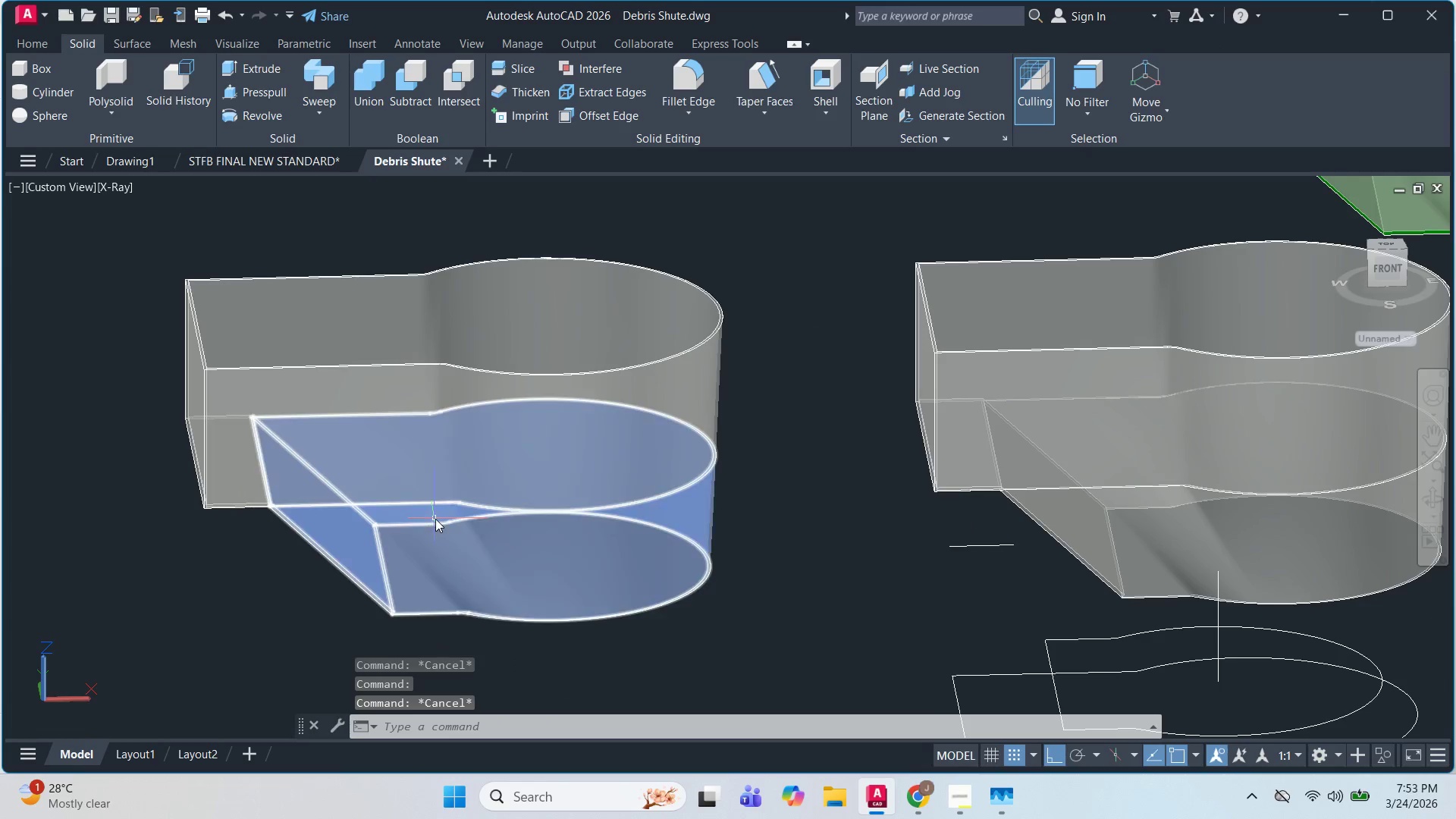 
scroll: coordinate [243, 509], scroll_direction: down, amount: 2.0
 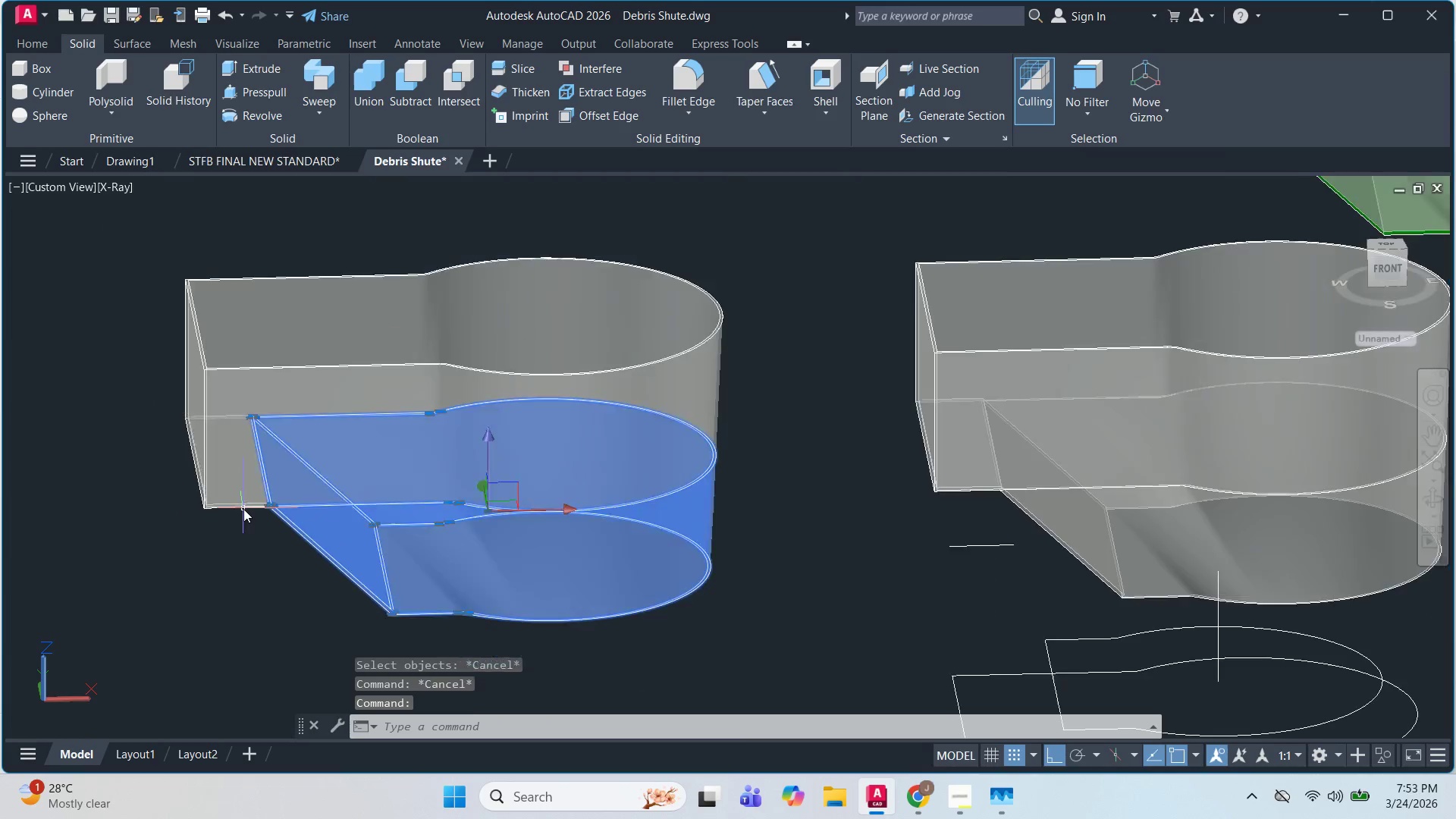 
hold_key(key=ShiftLeft, duration=0.45)
 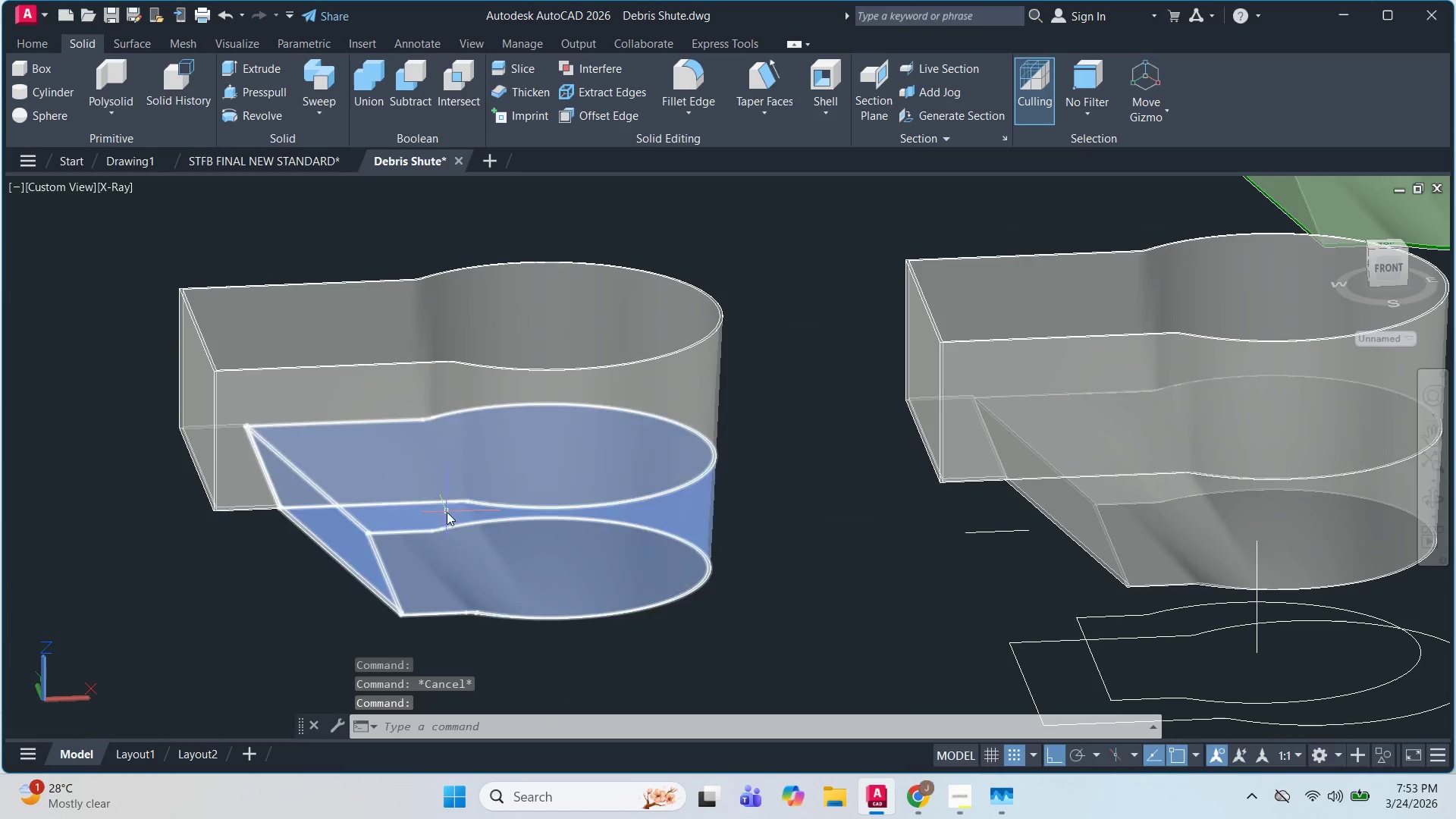 
hold_key(key=ShiftLeft, duration=1.09)
 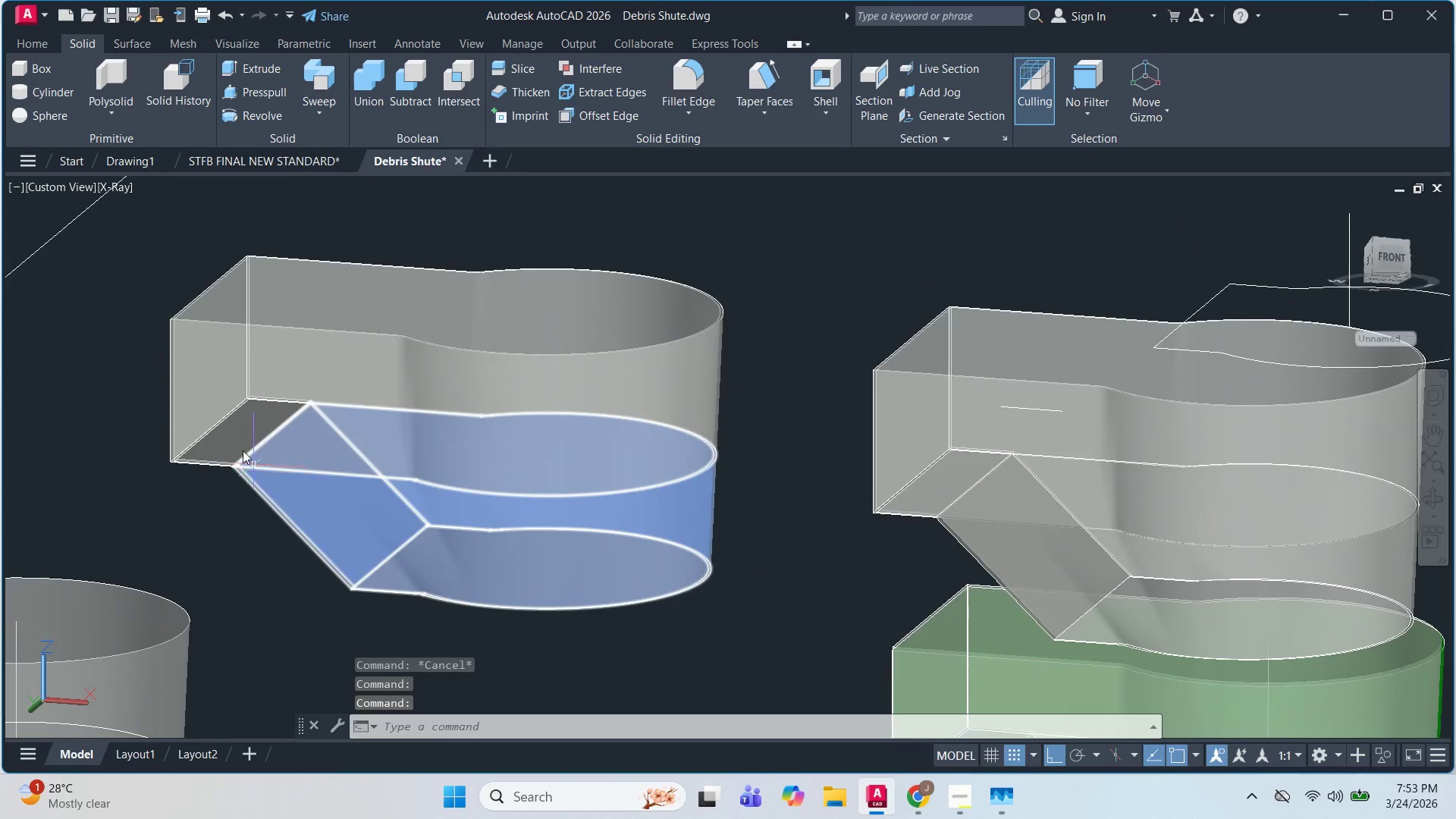 
left_click([237, 427])
 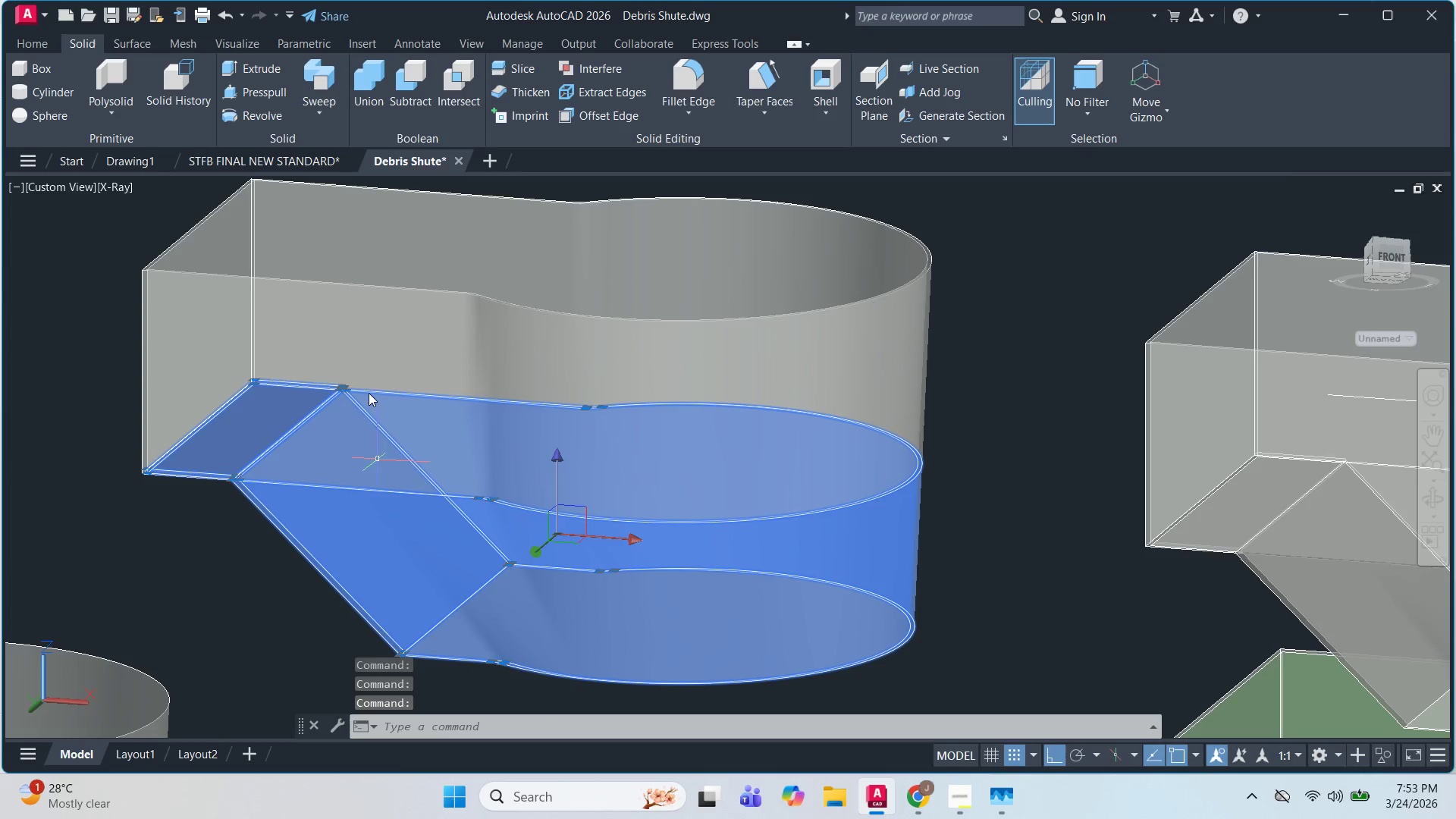 
scroll: coordinate [237, 434], scroll_direction: up, amount: 1.0
 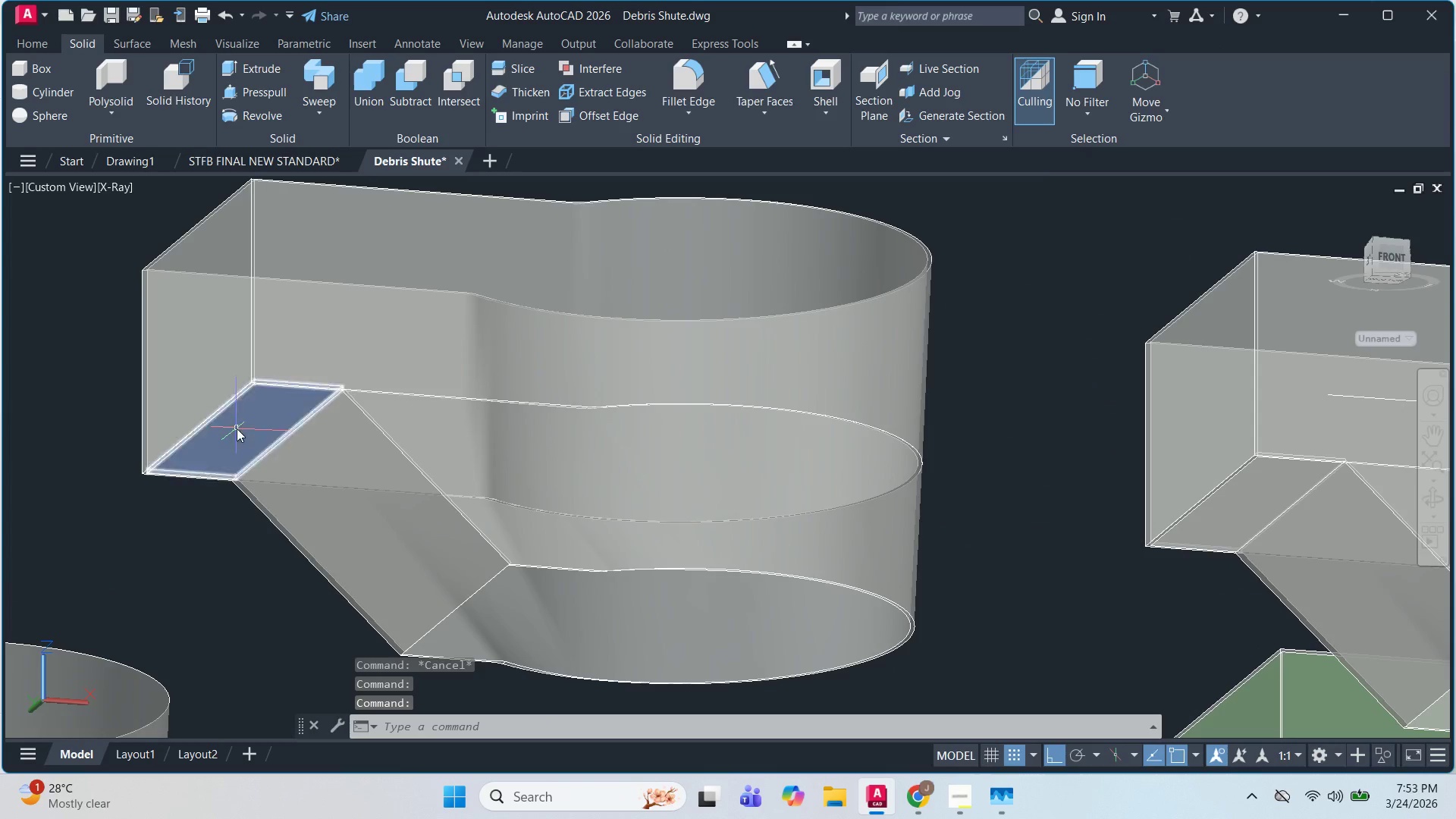 
left_click_drag(start_coordinate=[371, 327], to_coordinate=[371, 322])
 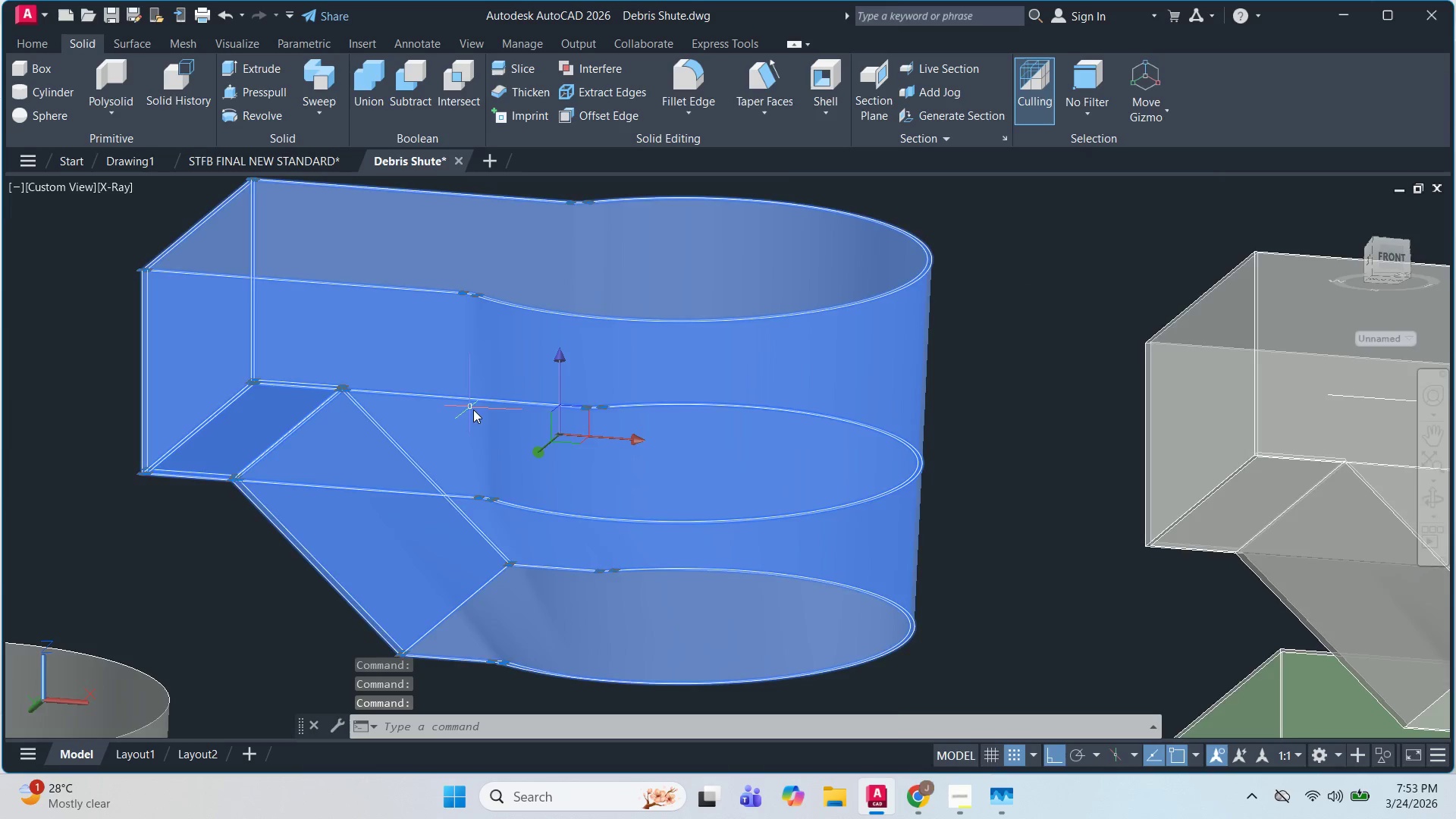 
scroll: coordinate [640, 469], scroll_direction: none, amount: 0.0
 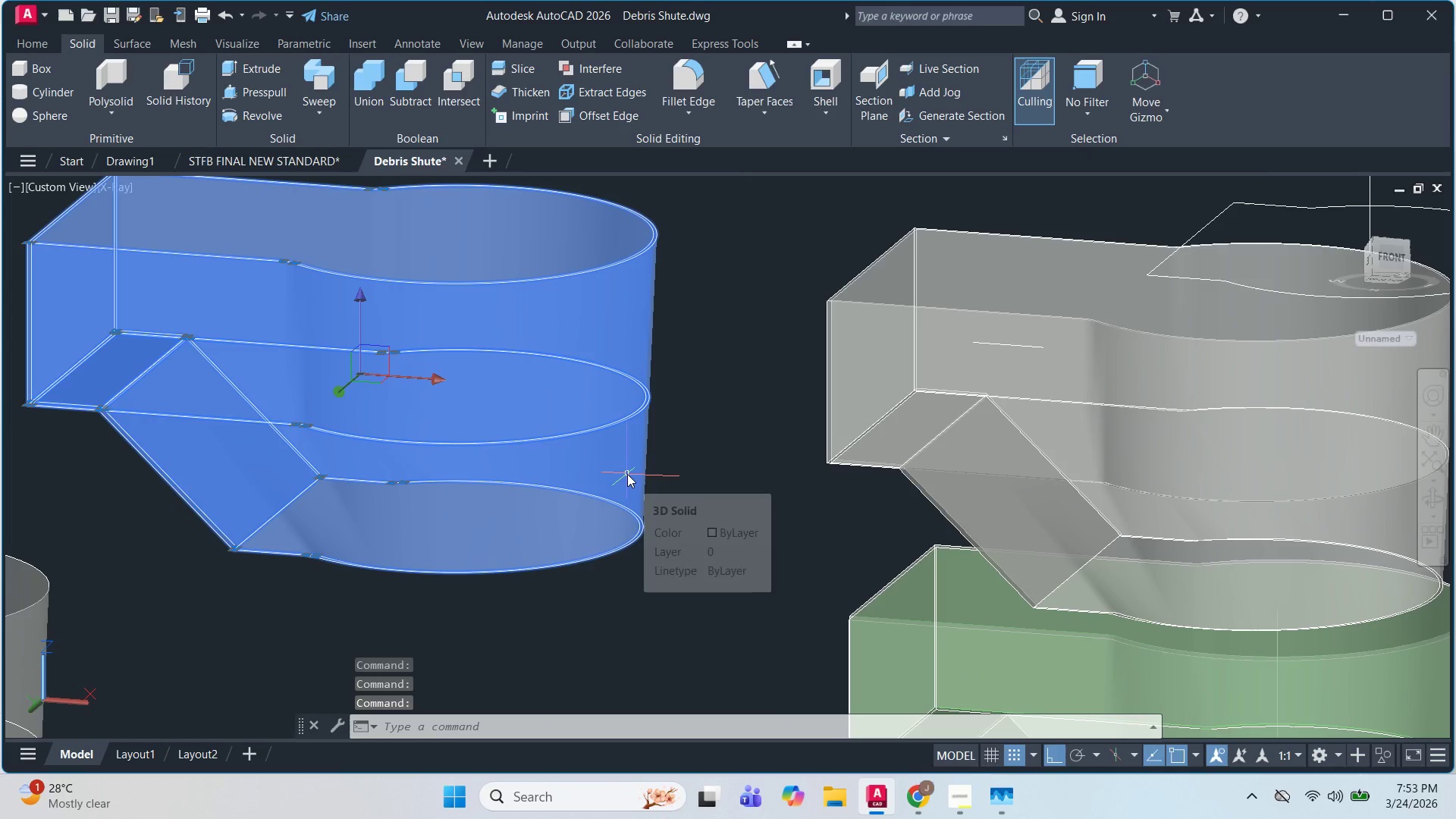 
middle_click([627, 474])
 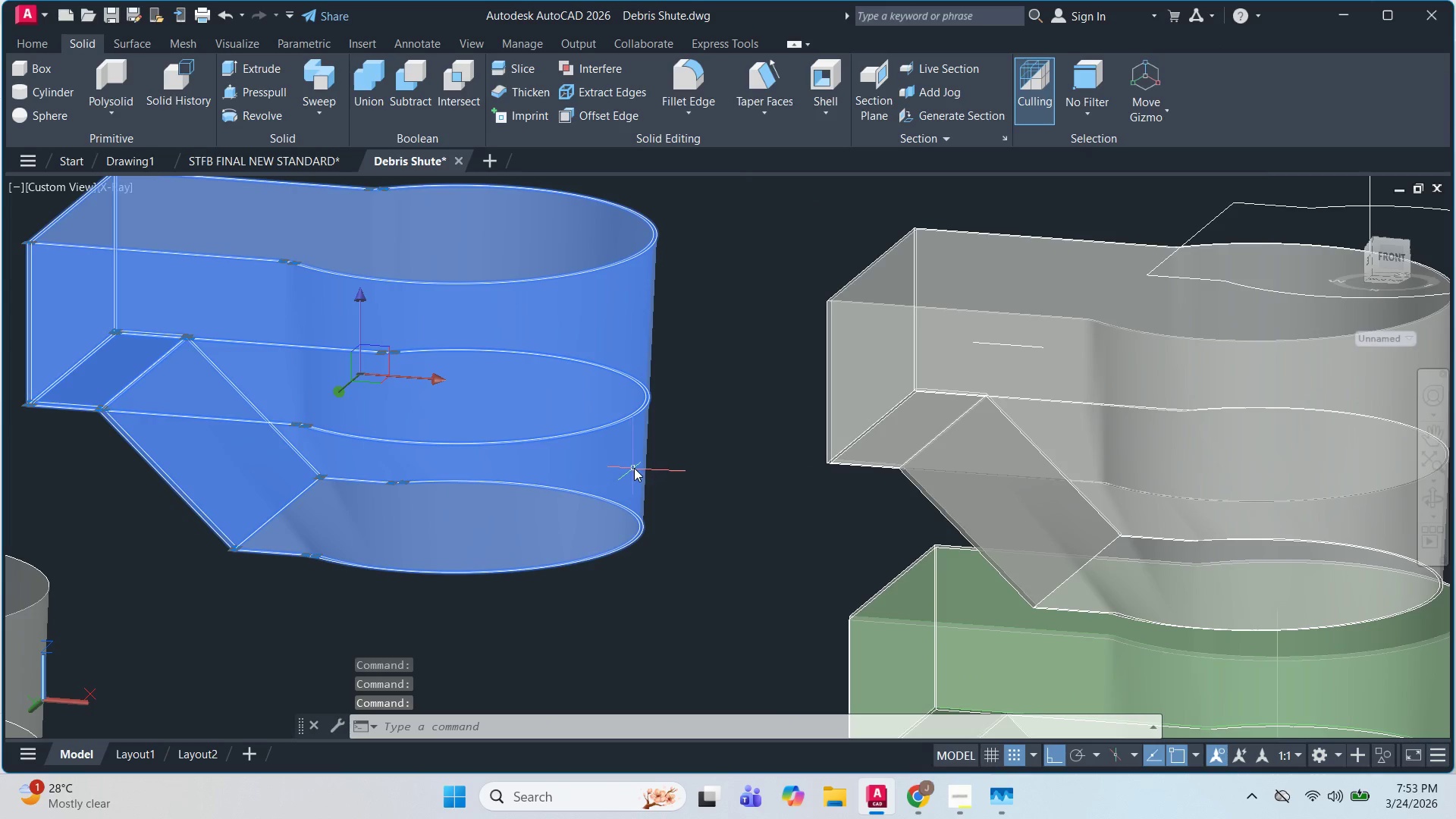 
key(Escape)
 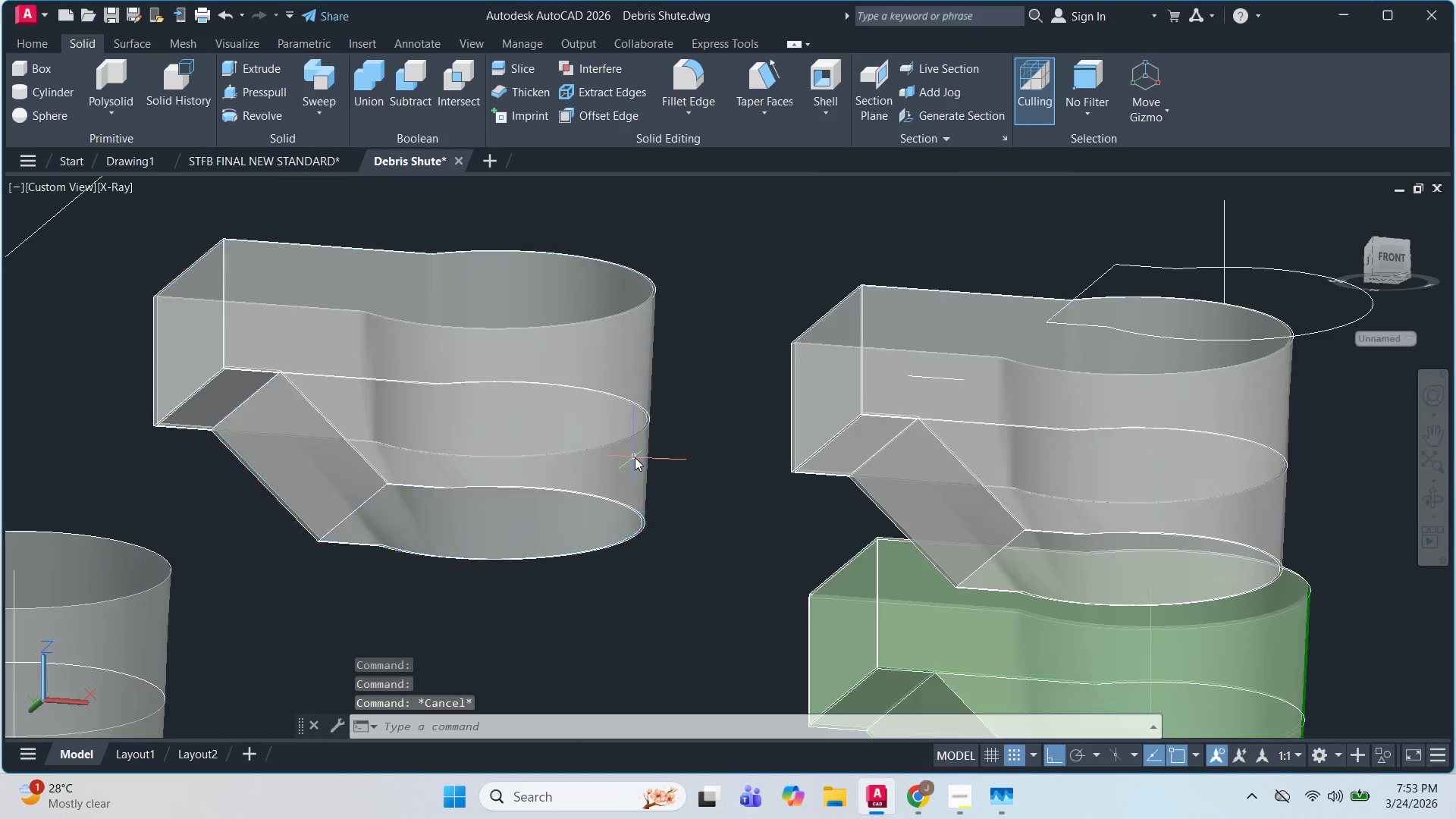 
key(Escape)
 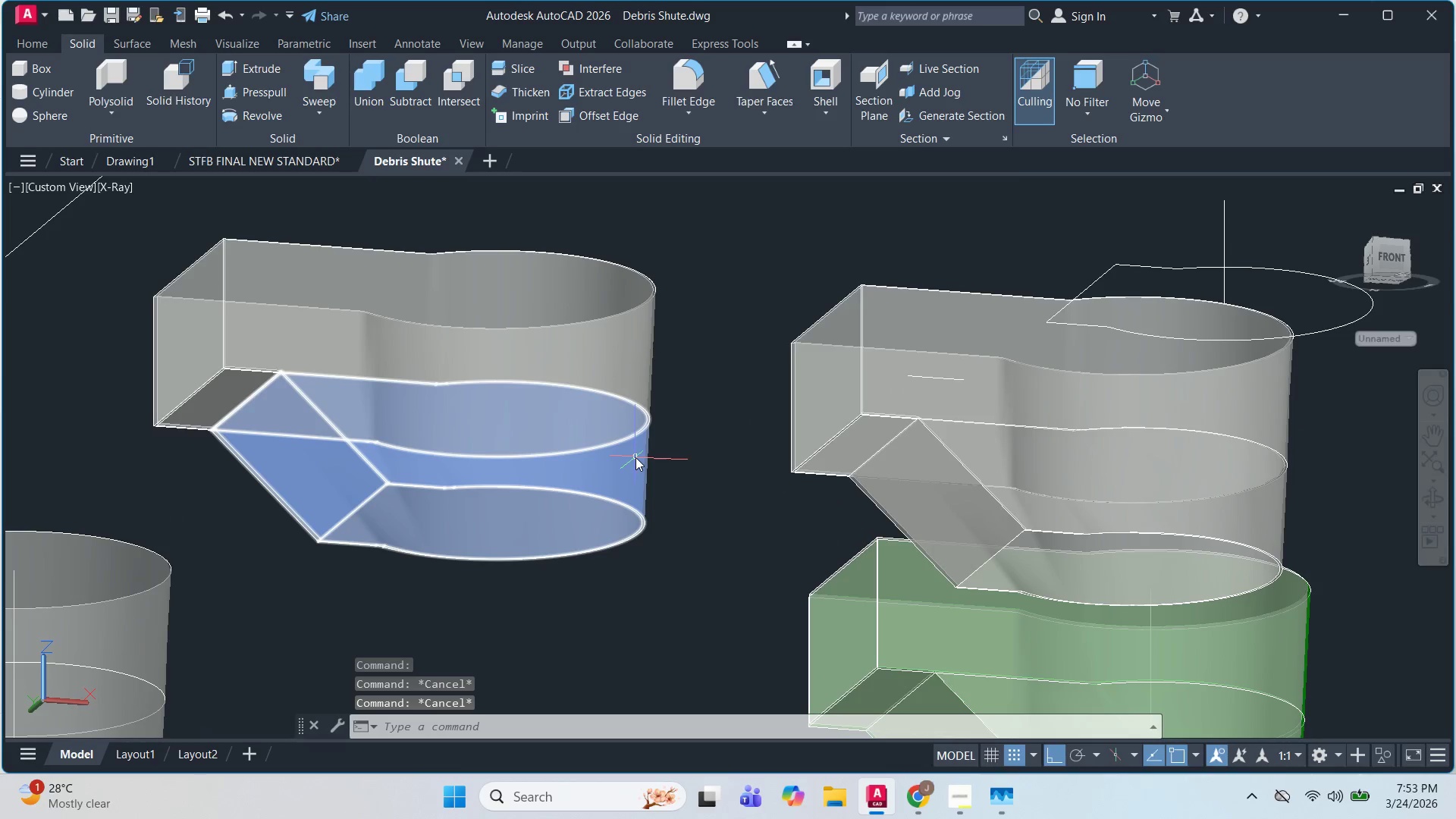 
hold_key(key=ShiftLeft, duration=0.67)
 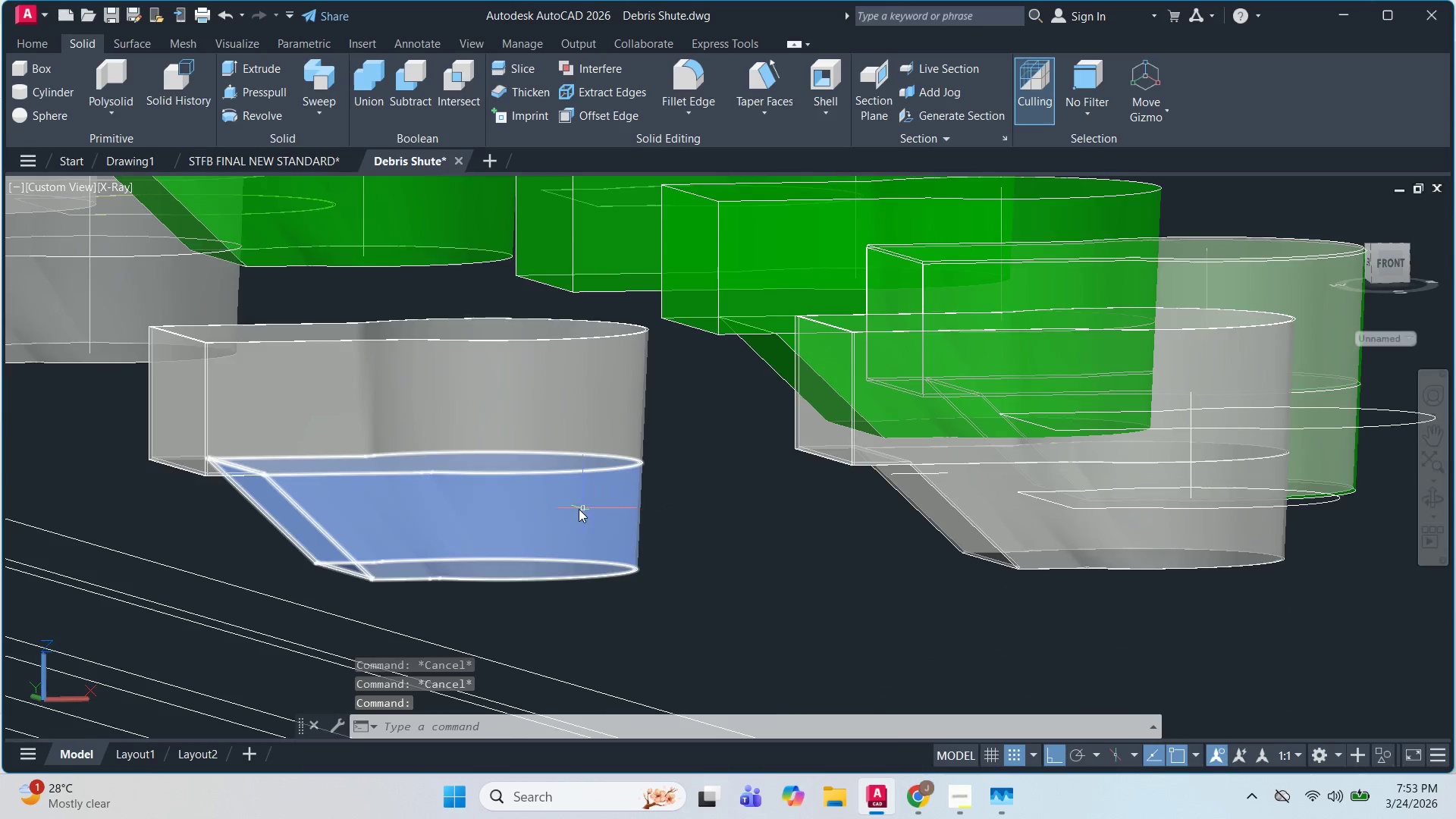 
scroll: coordinate [632, 457], scroll_direction: none, amount: 0.0
 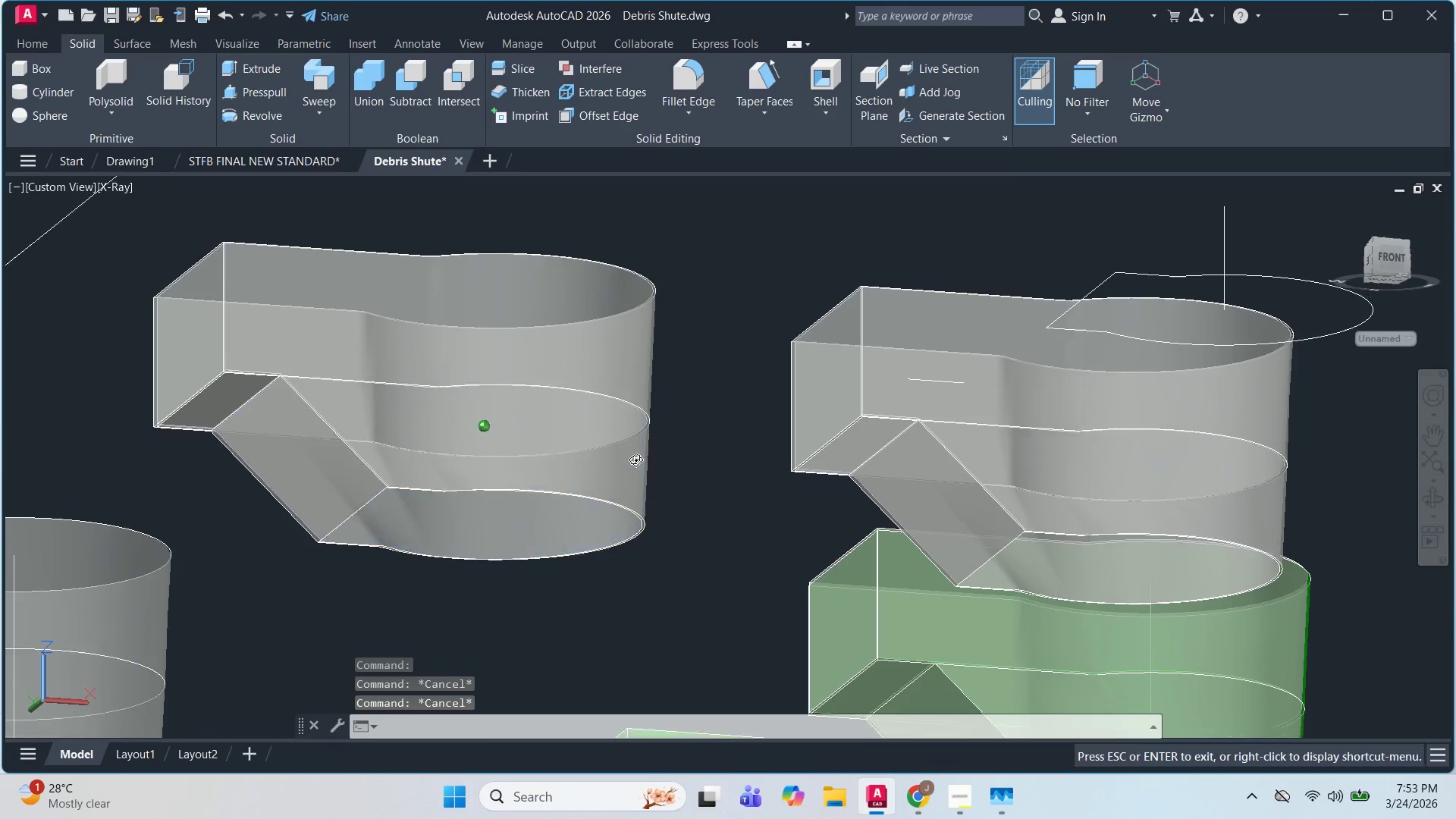 
key(Escape)
 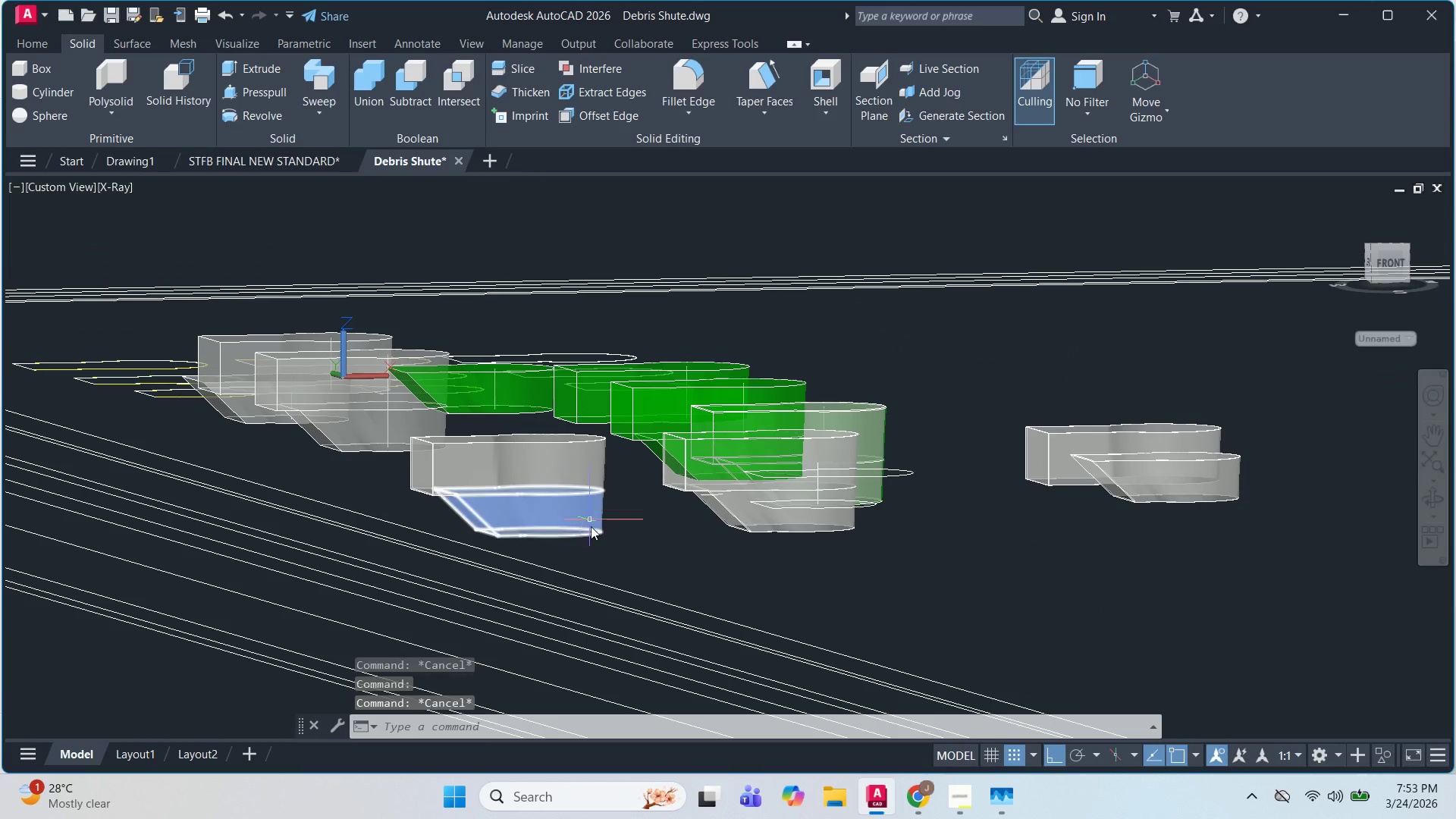 
key(Escape)
 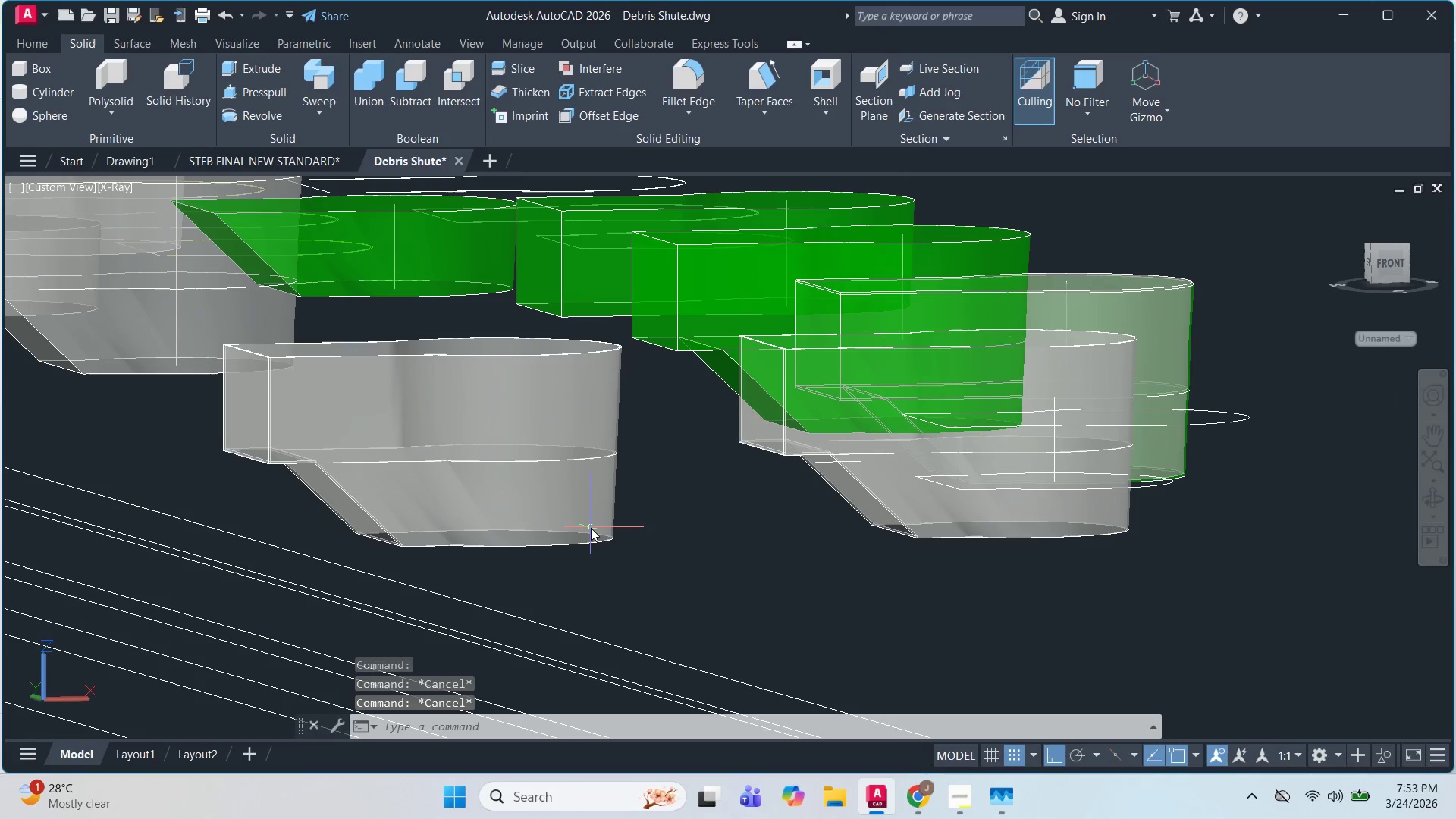 
hold_key(key=ShiftLeft, duration=0.52)
left_click([589, 528])
 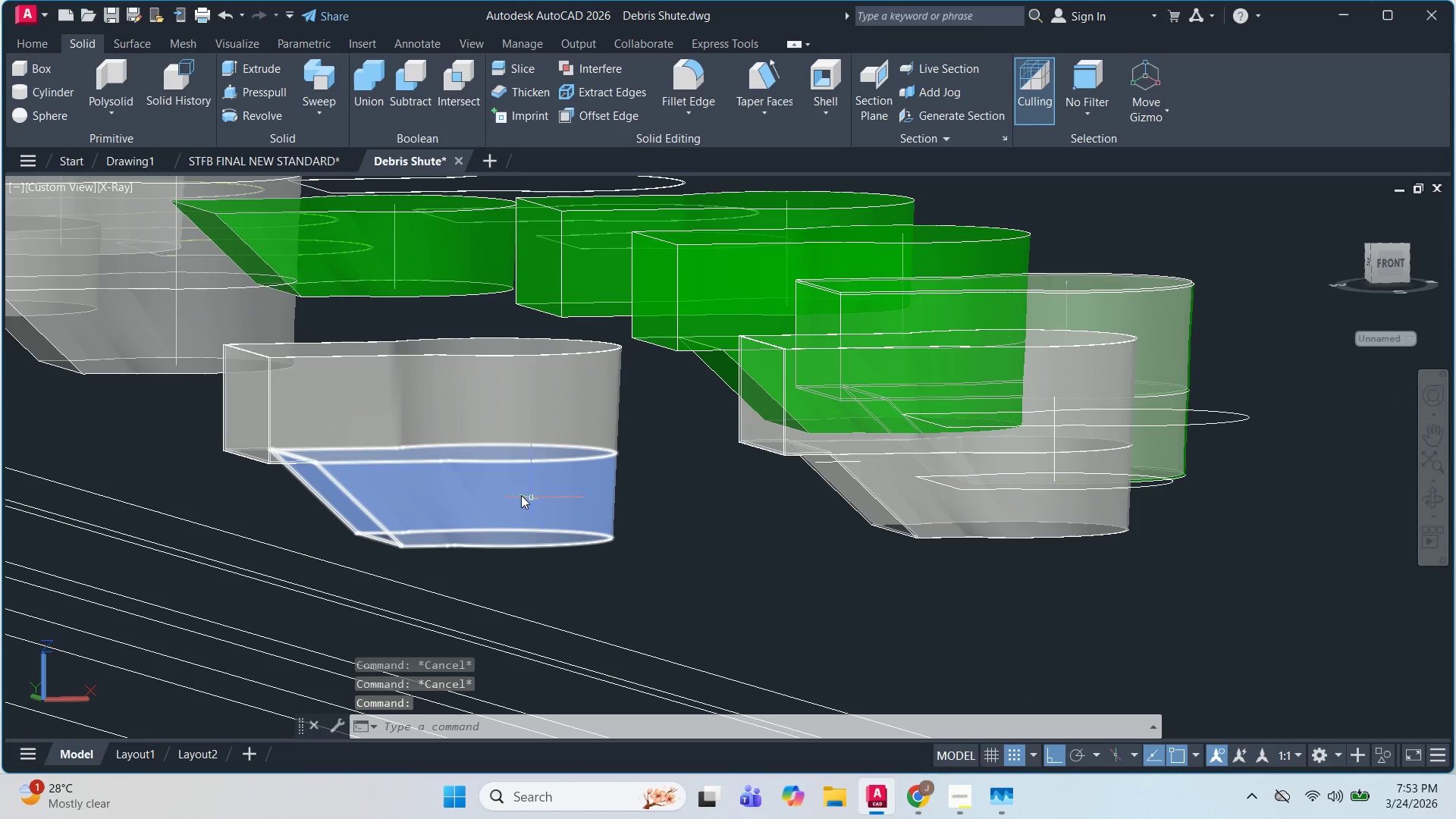 
scroll: coordinate [591, 528], scroll_direction: none, amount: 0.0
 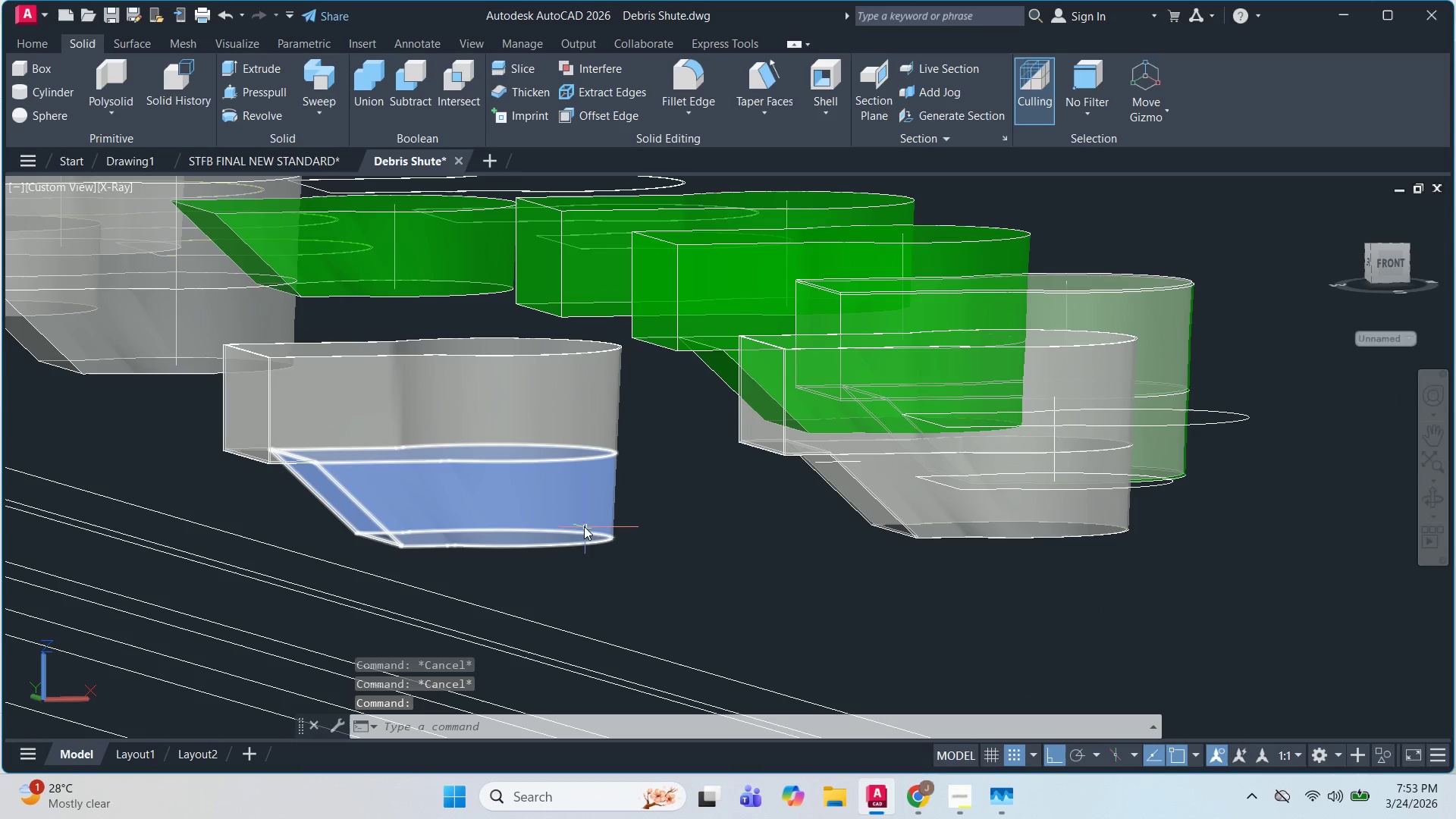 
key(Escape)
 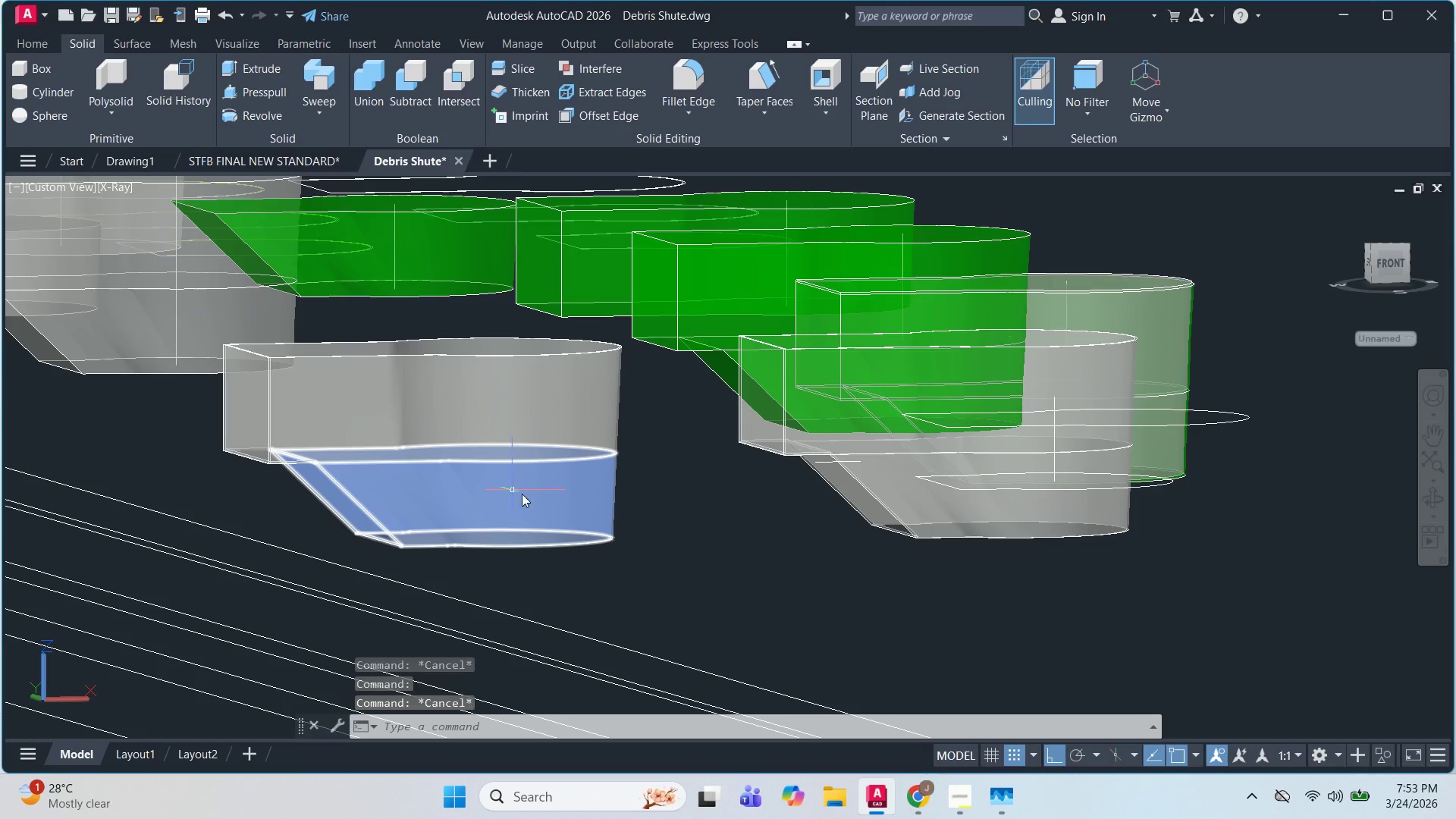 
key(Escape)
 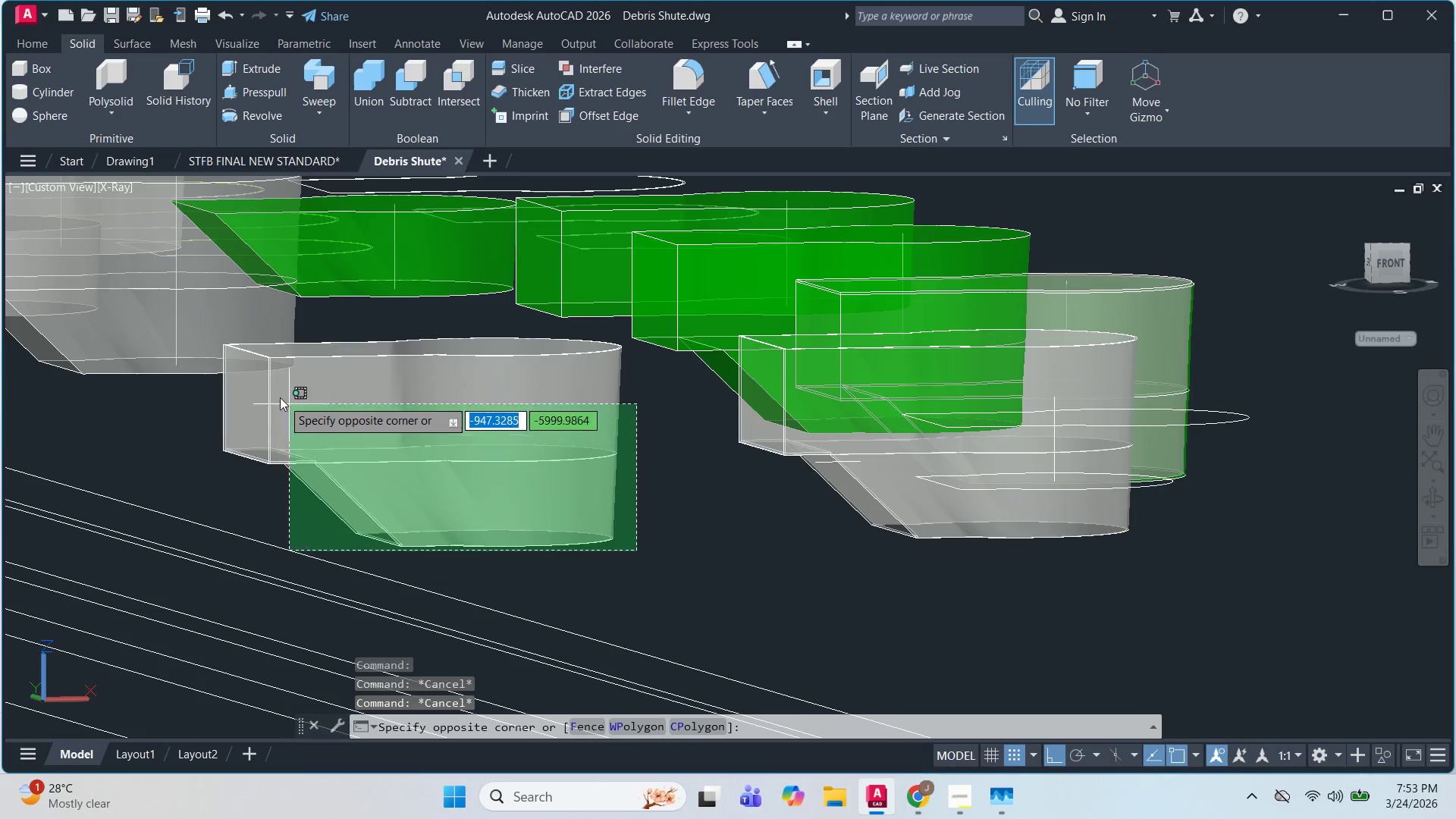 
key(Escape)
 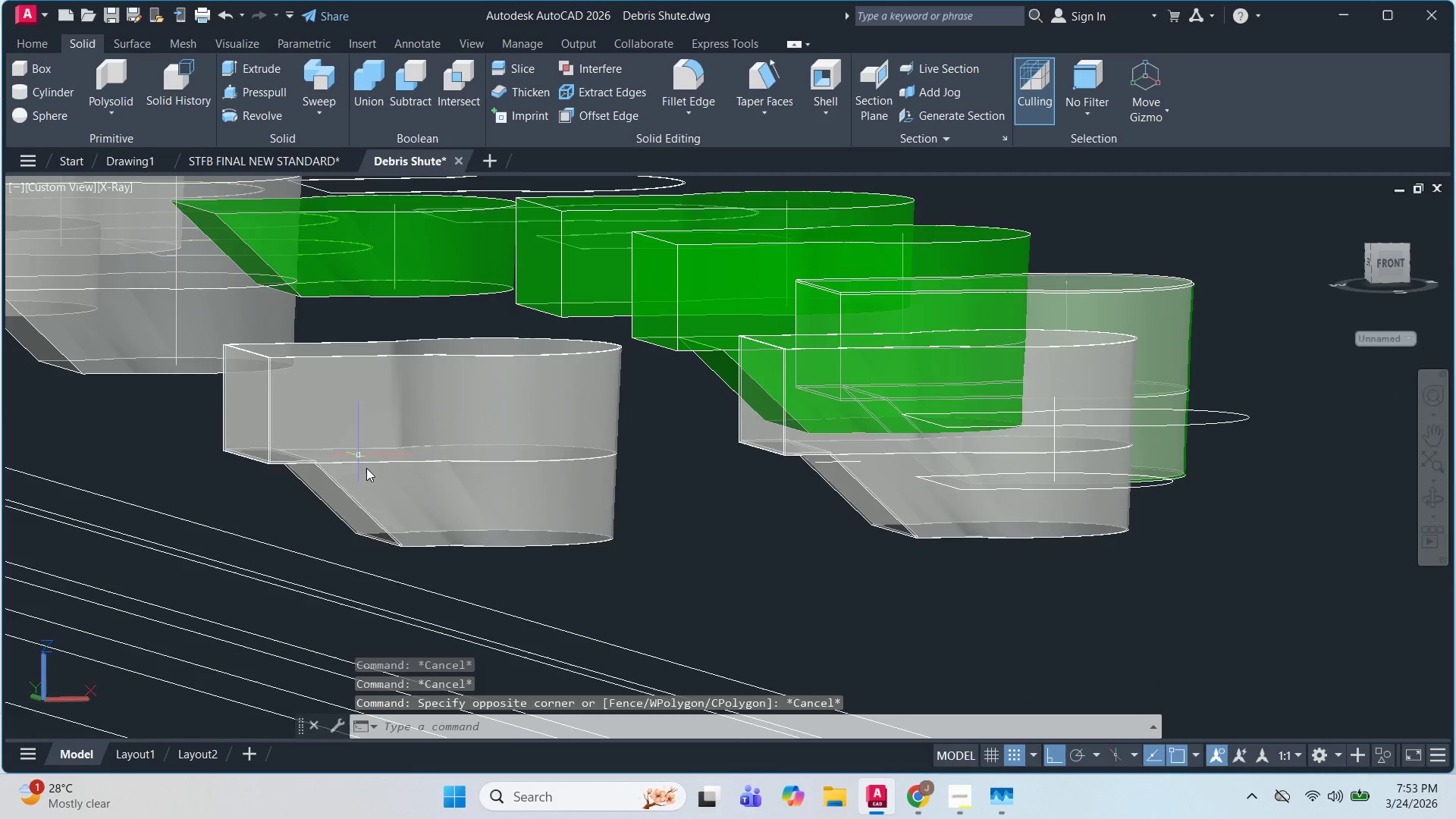 
key(Escape)
 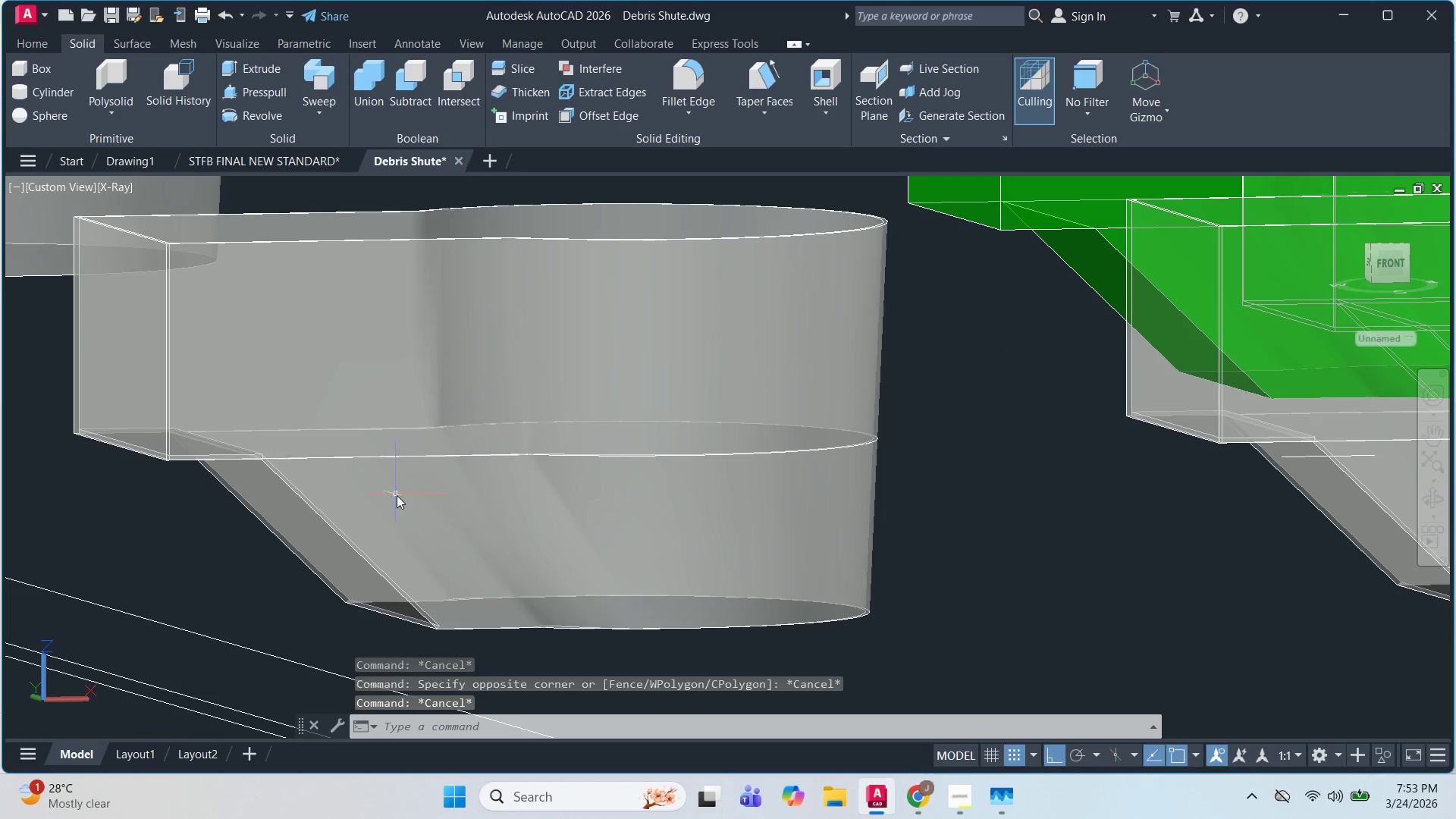 
left_click([397, 495])
 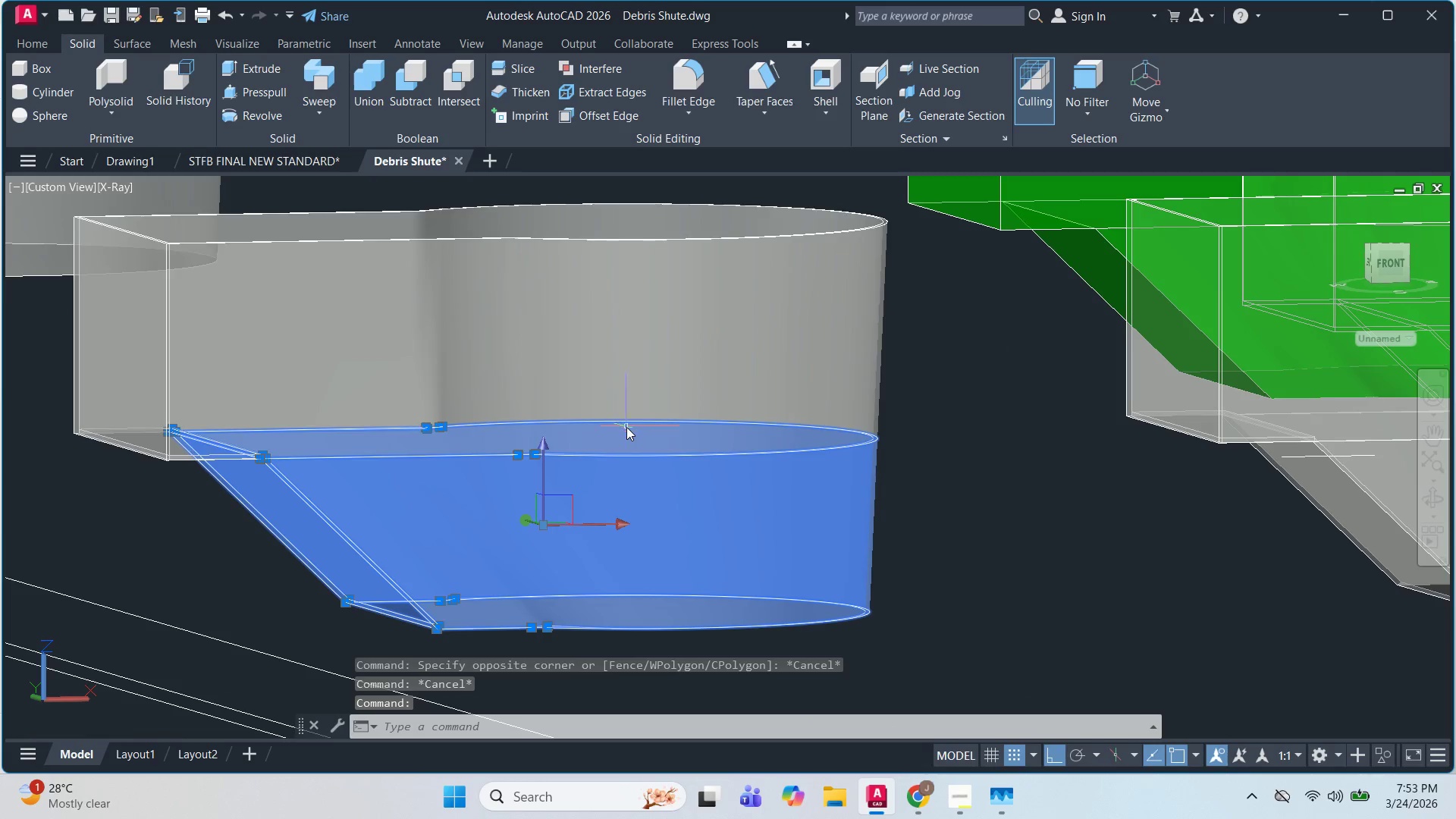 
scroll: coordinate [366, 468], scroll_direction: up, amount: 2.0
 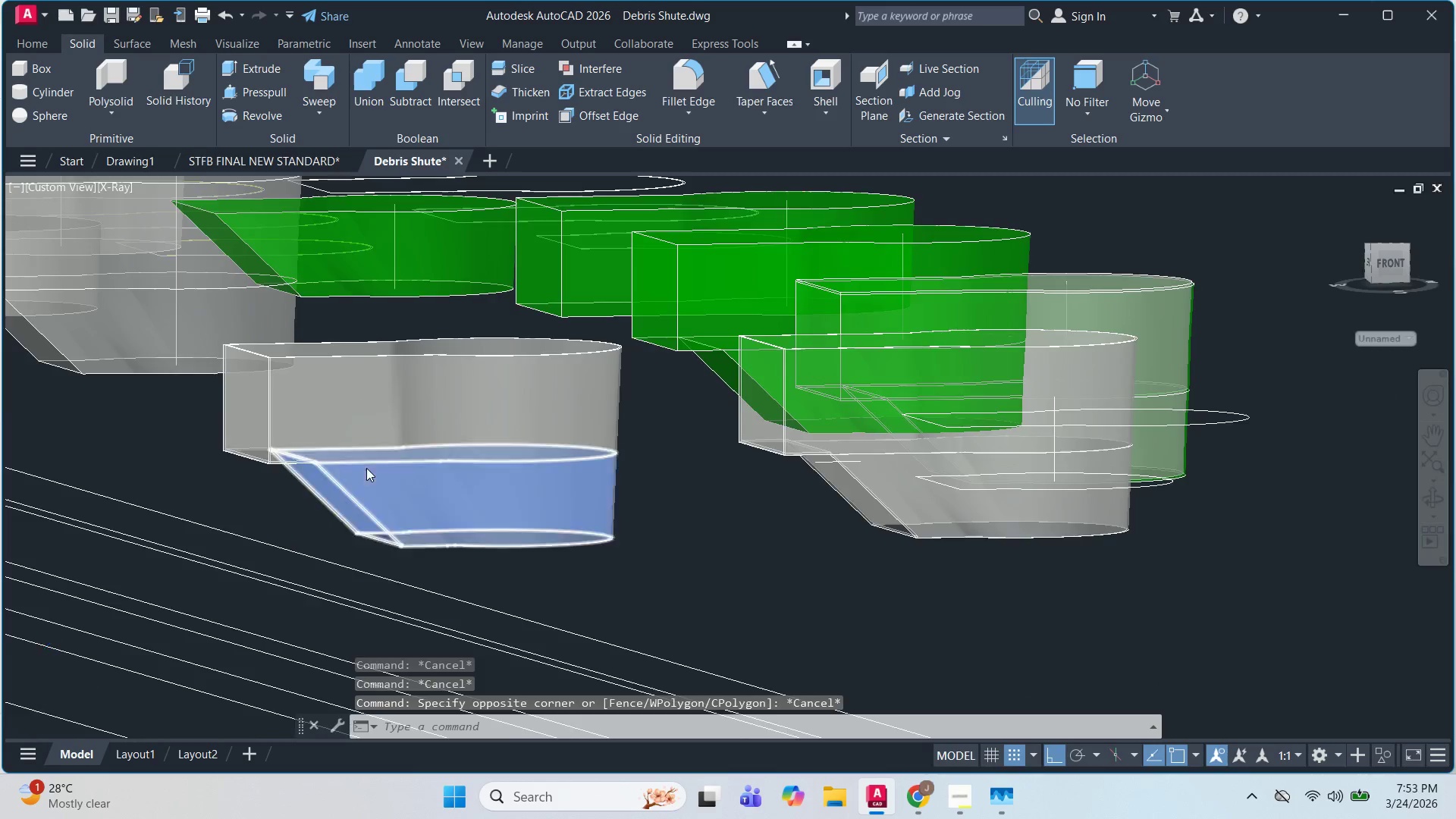 
left_click([626, 422])
 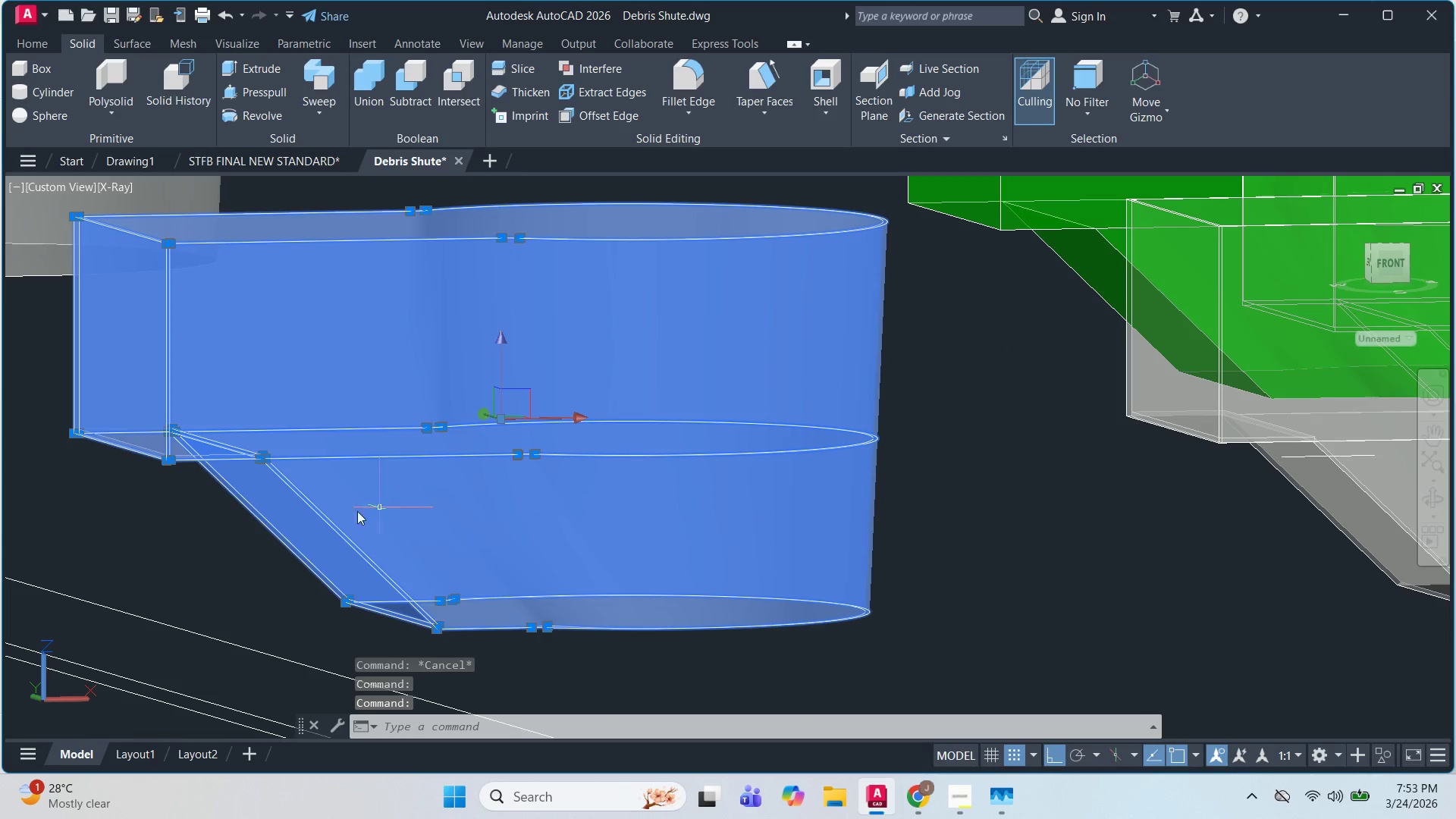 
key(Escape)
 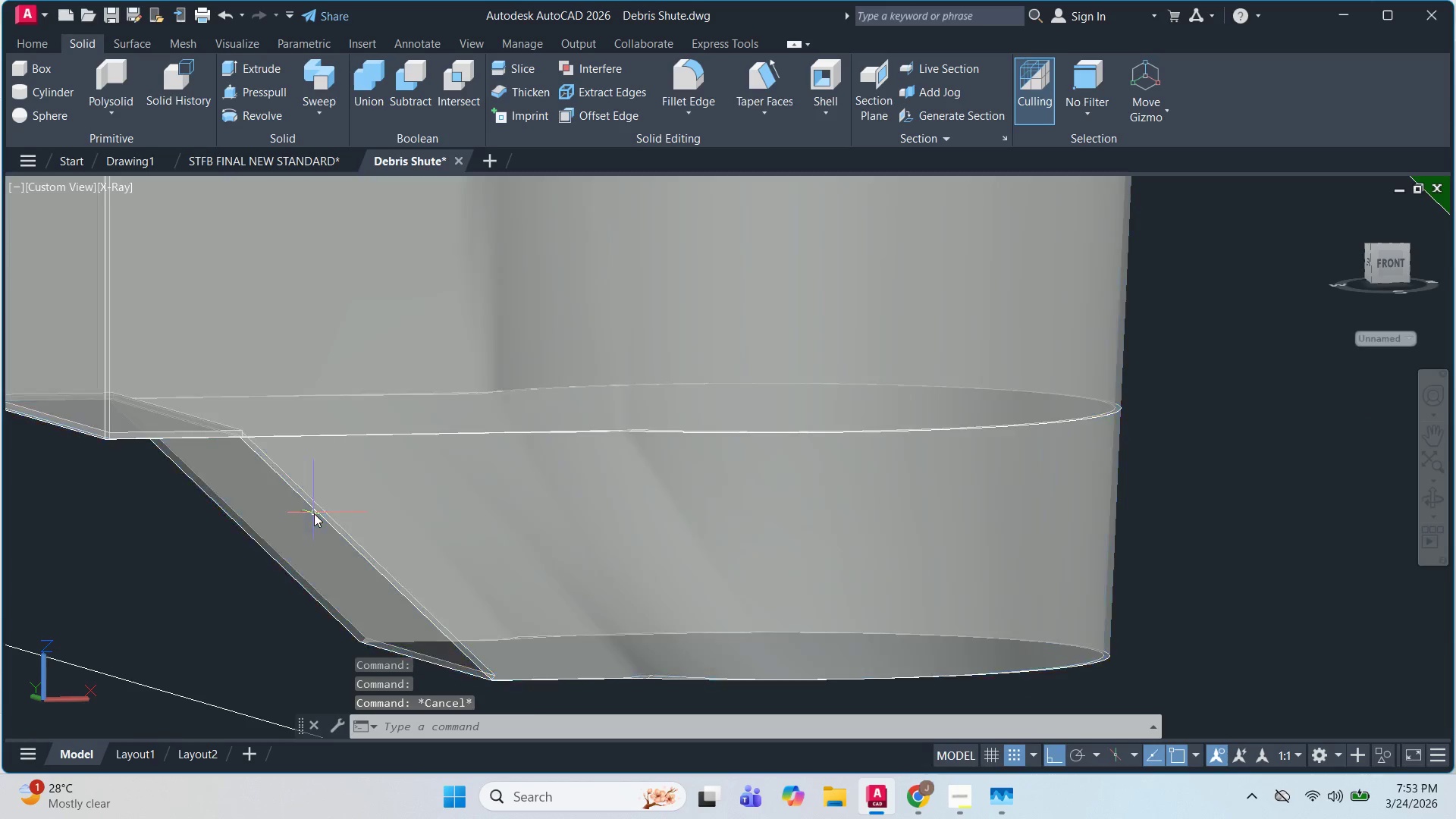 
key(Escape)
 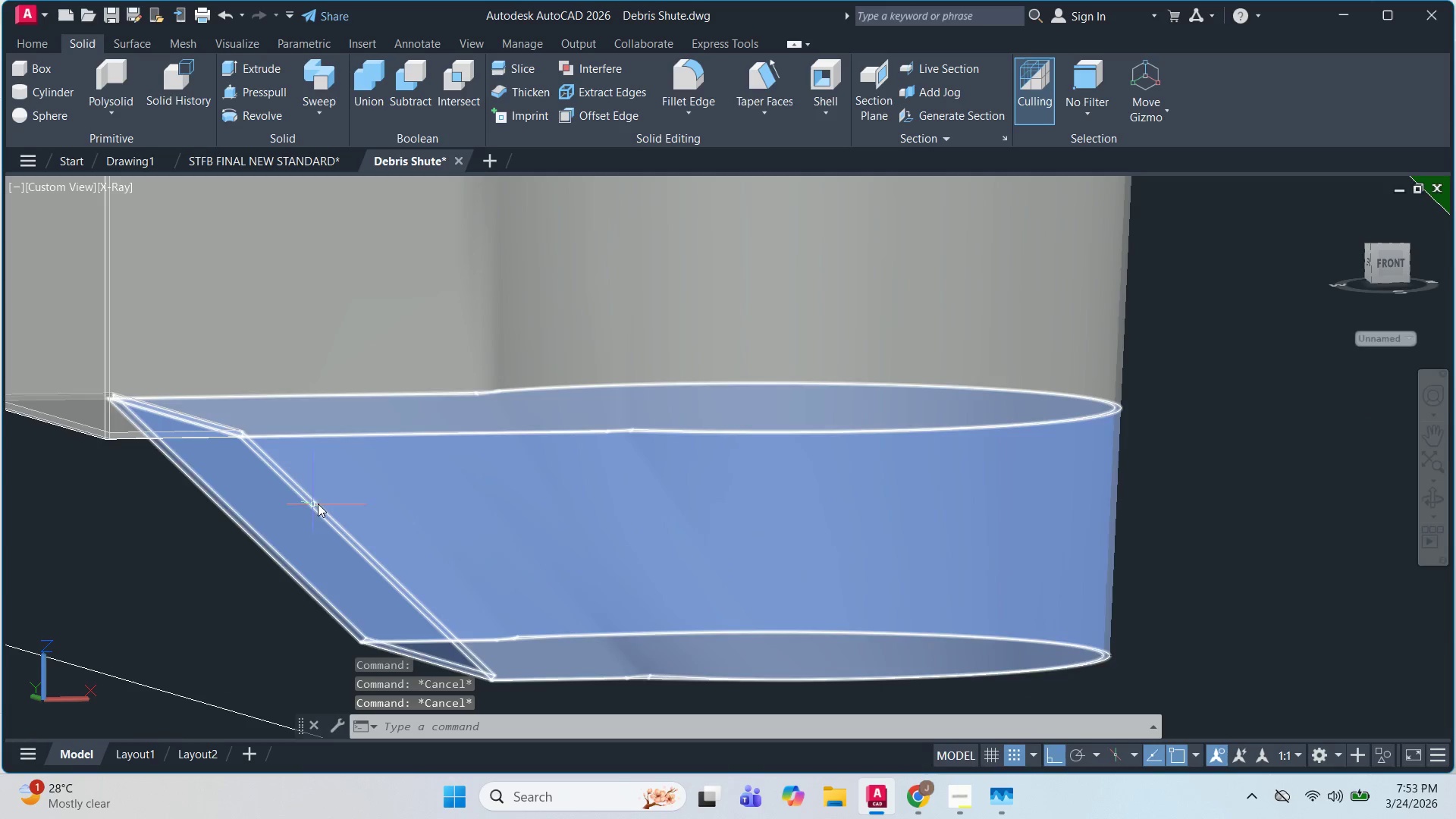 
scroll: coordinate [309, 510], scroll_direction: up, amount: 1.0
 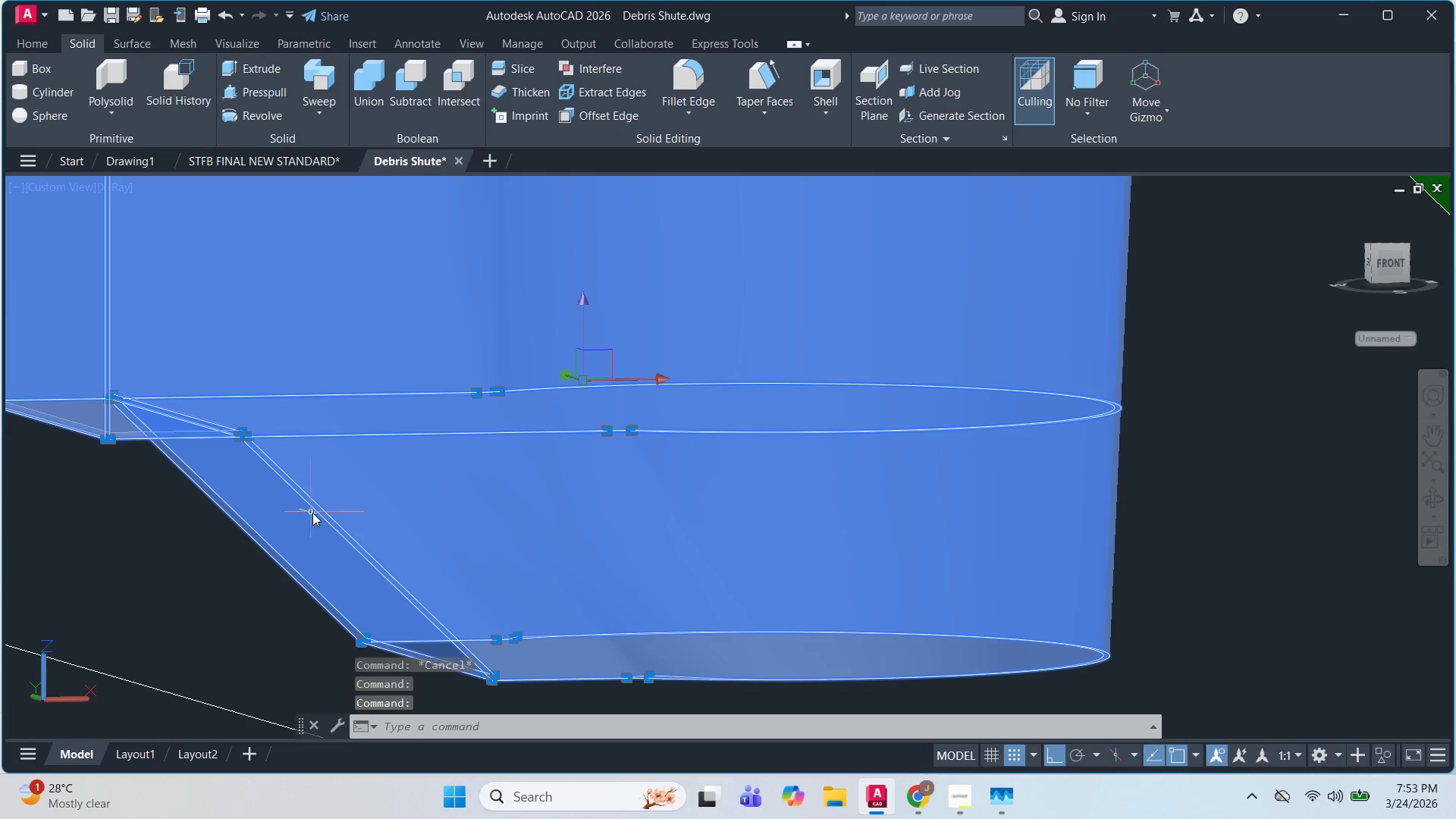 
hold_key(key=ShiftLeft, duration=0.8)
 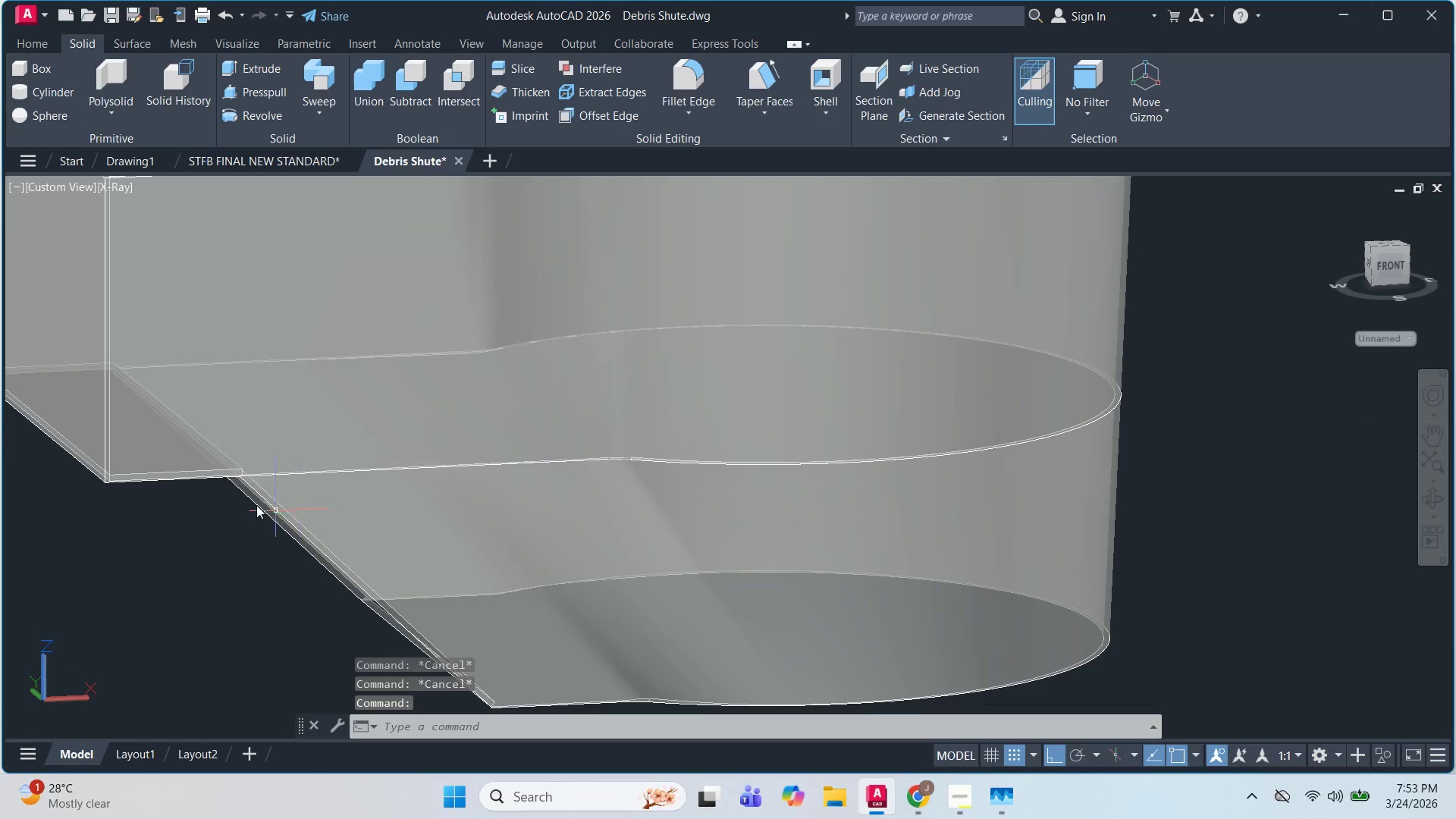 
key(Escape)
 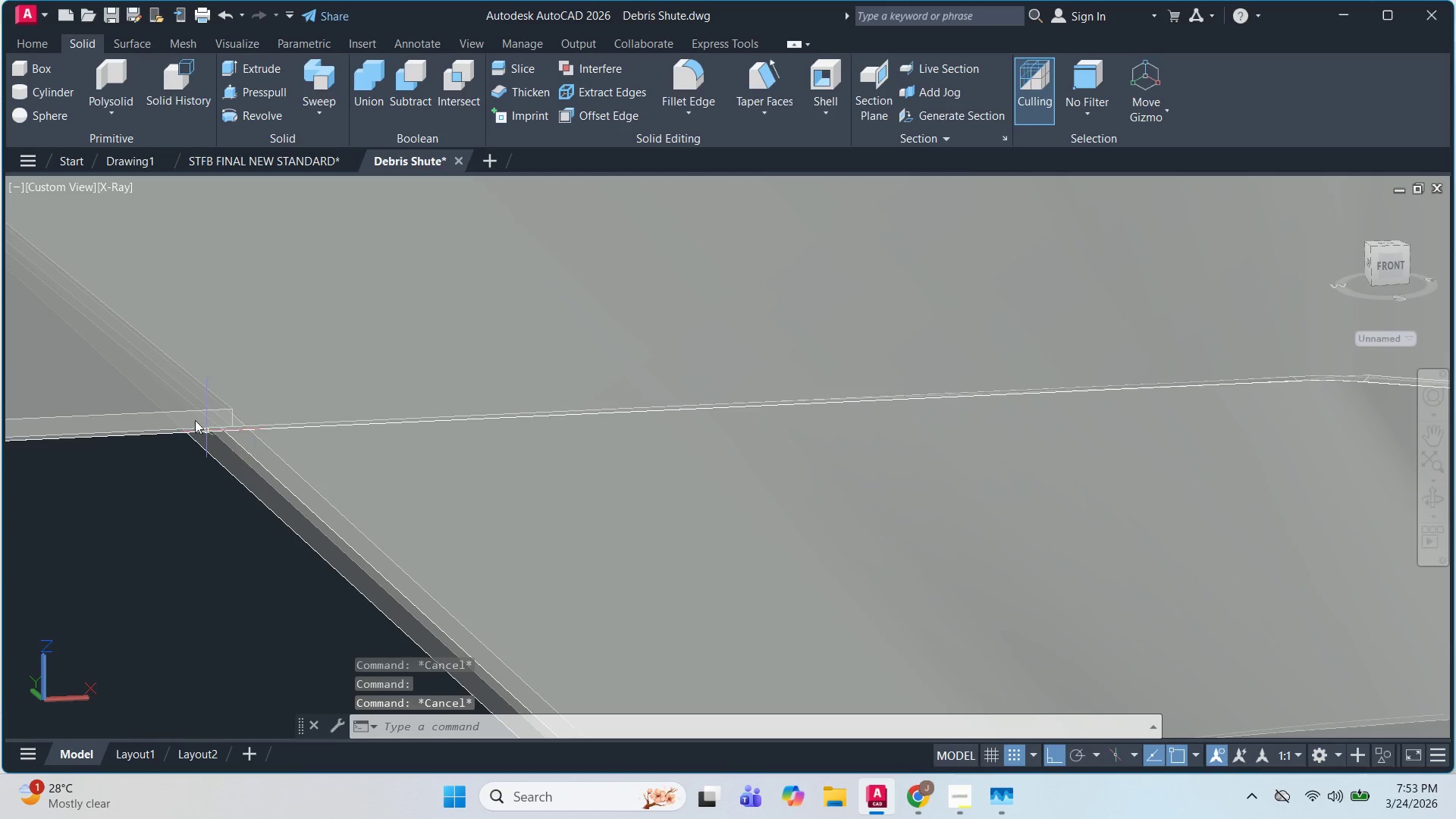 
scroll: coordinate [247, 500], scroll_direction: up, amount: 3.0
 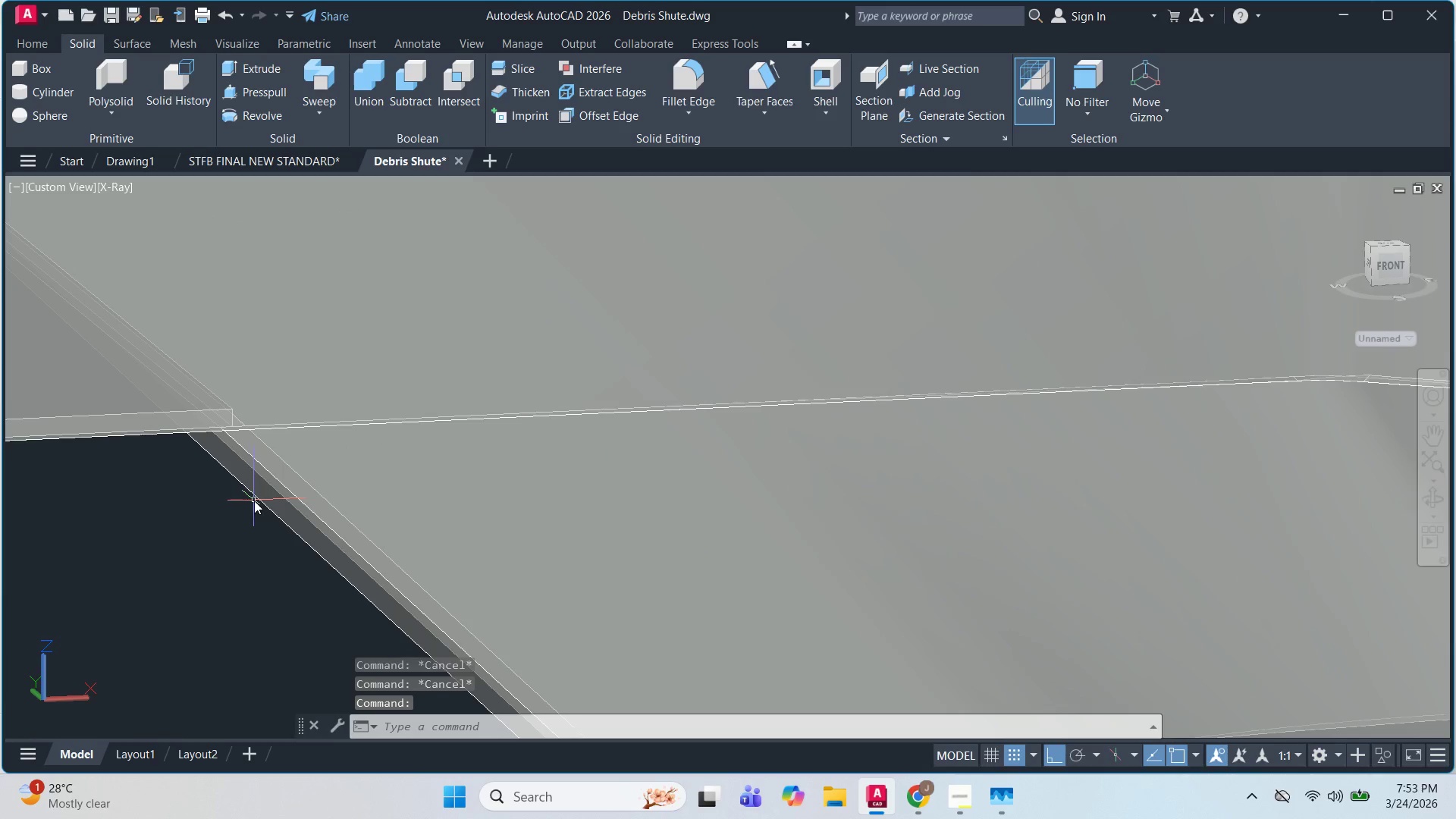 
left_click([187, 409])
 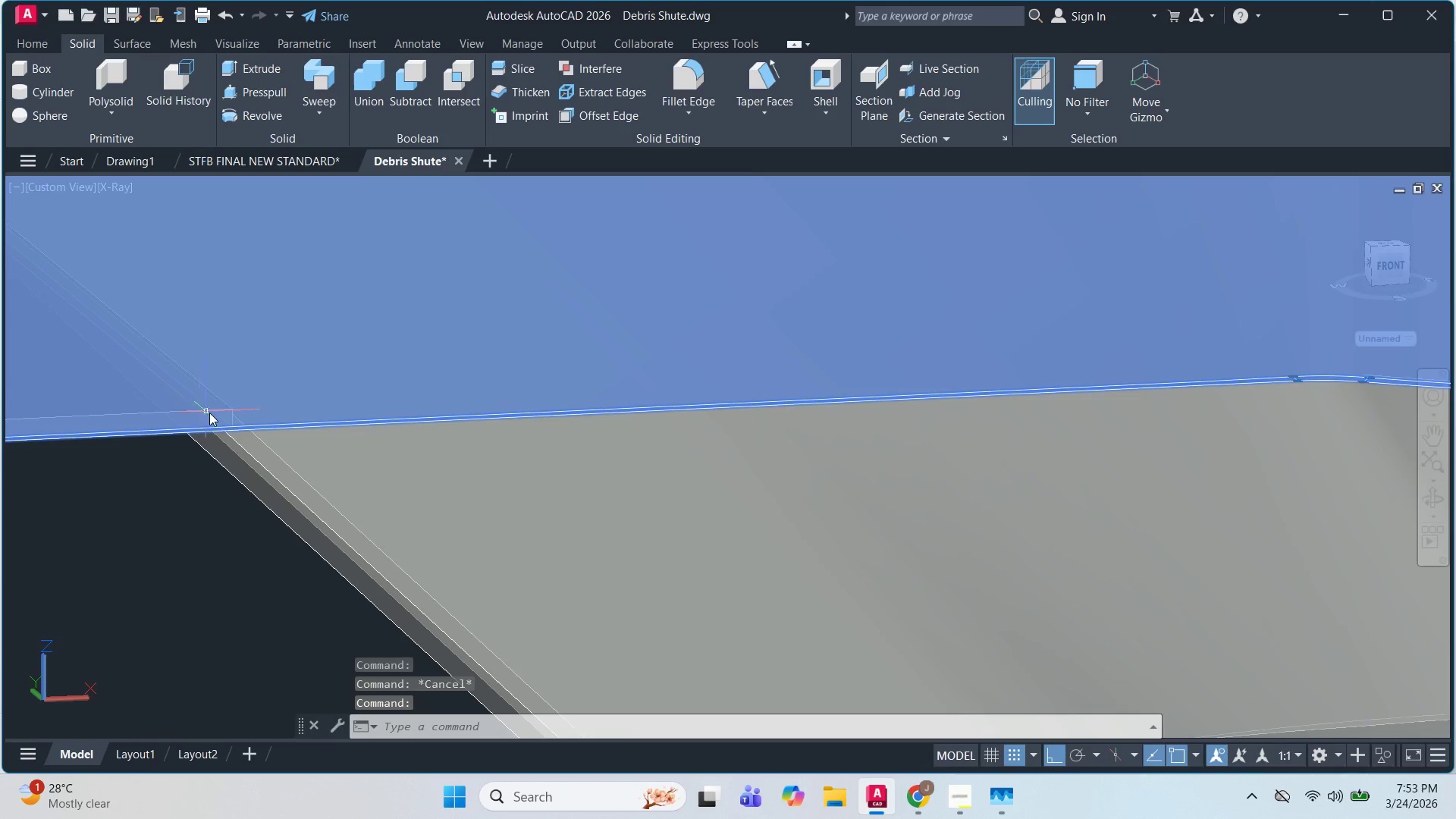 
key(Escape)
 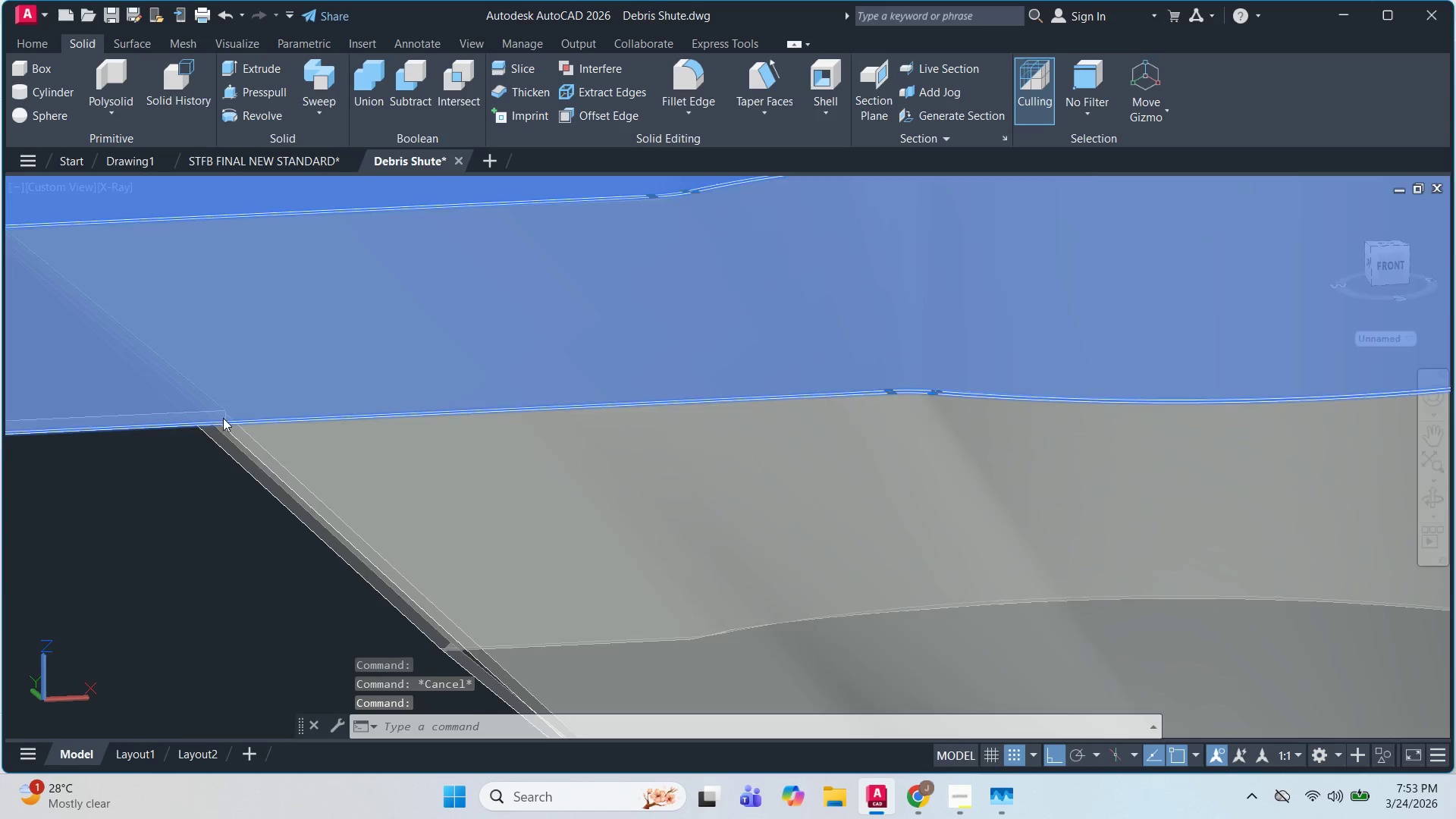 
key(Escape)
 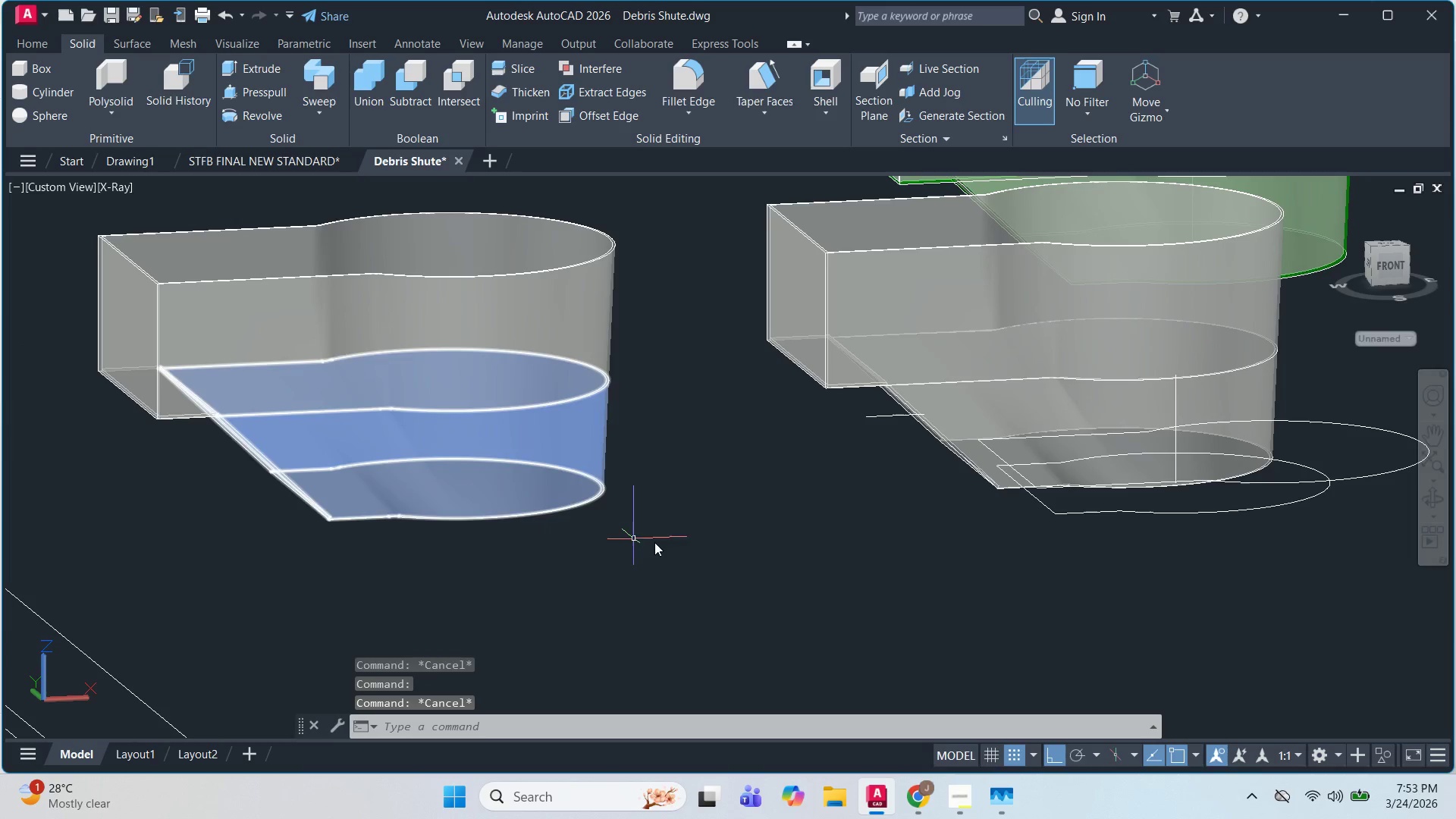 
scroll: coordinate [224, 419], scroll_direction: down, amount: 4.0
 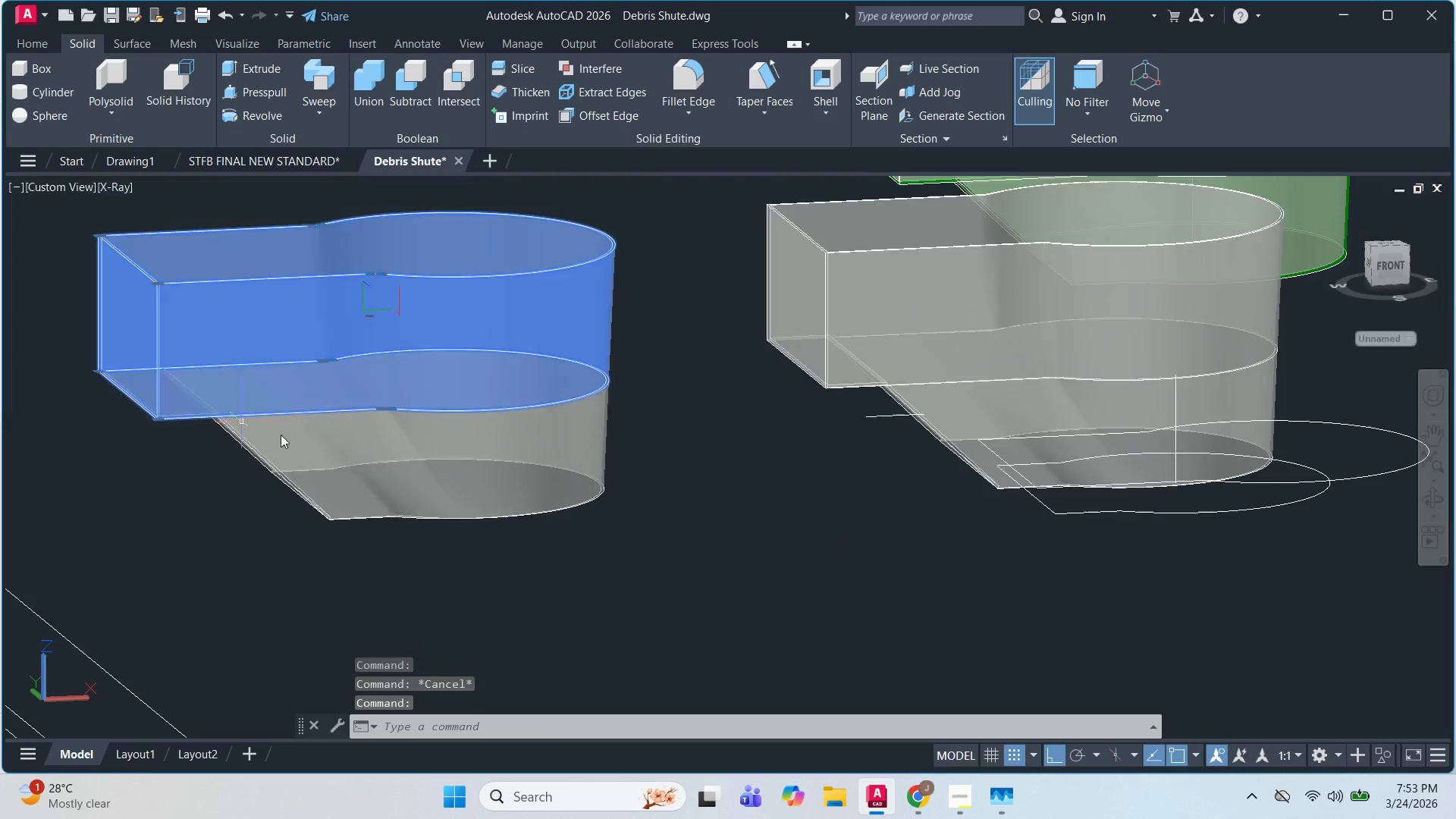 
left_click_drag(start_coordinate=[674, 548], to_coordinate=[665, 534])
 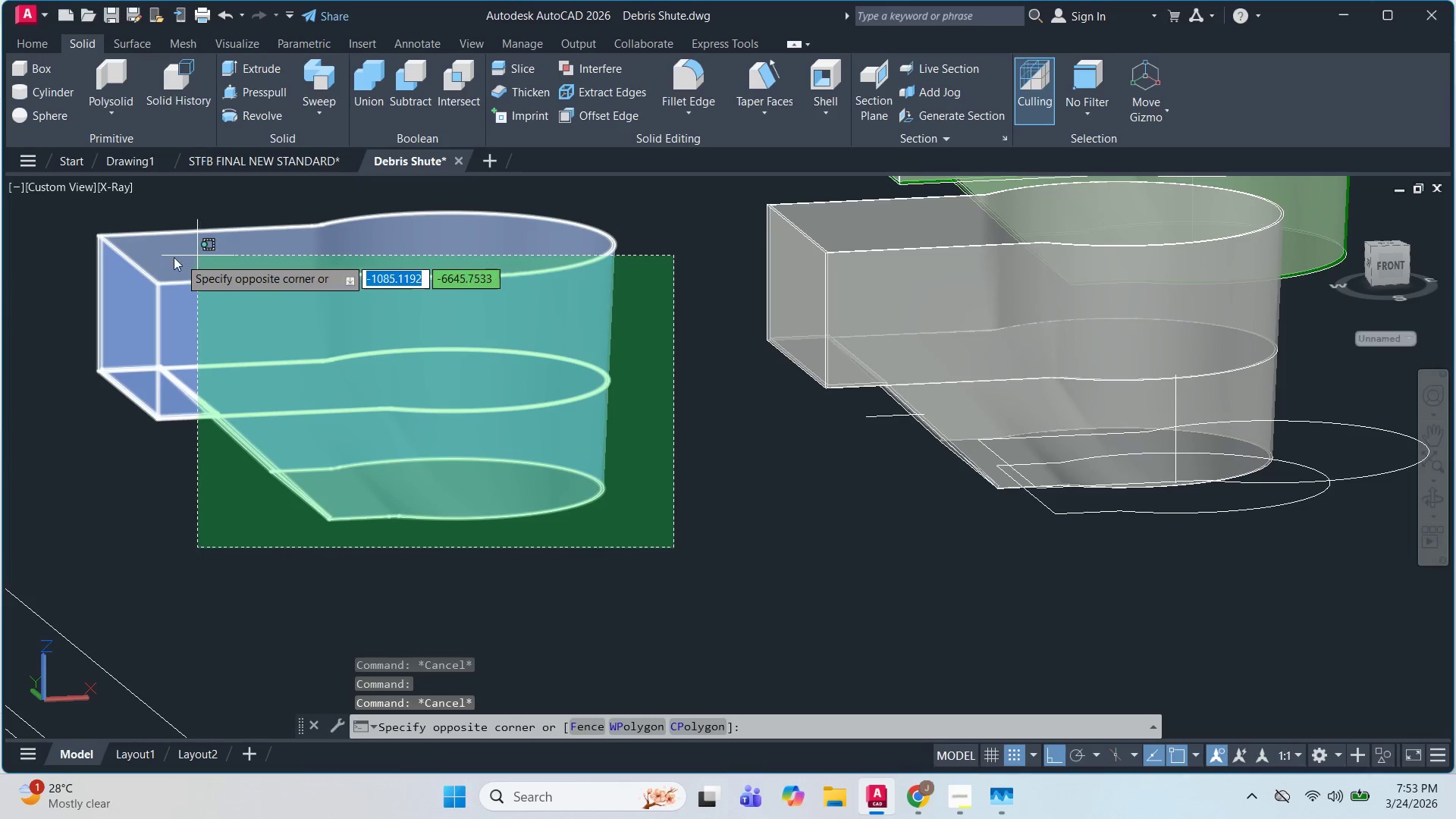 
key(Escape)
 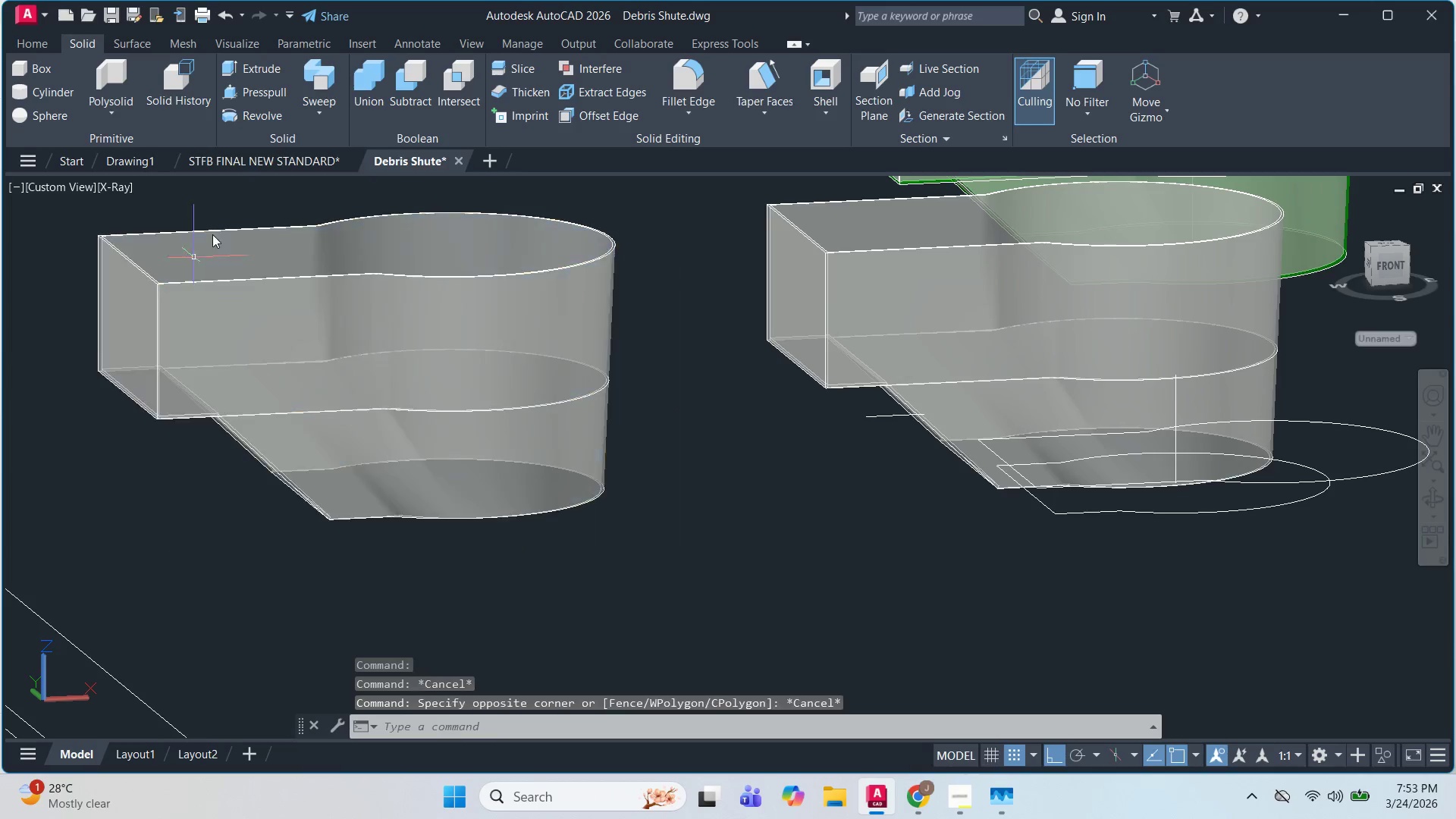 
key(Escape)
 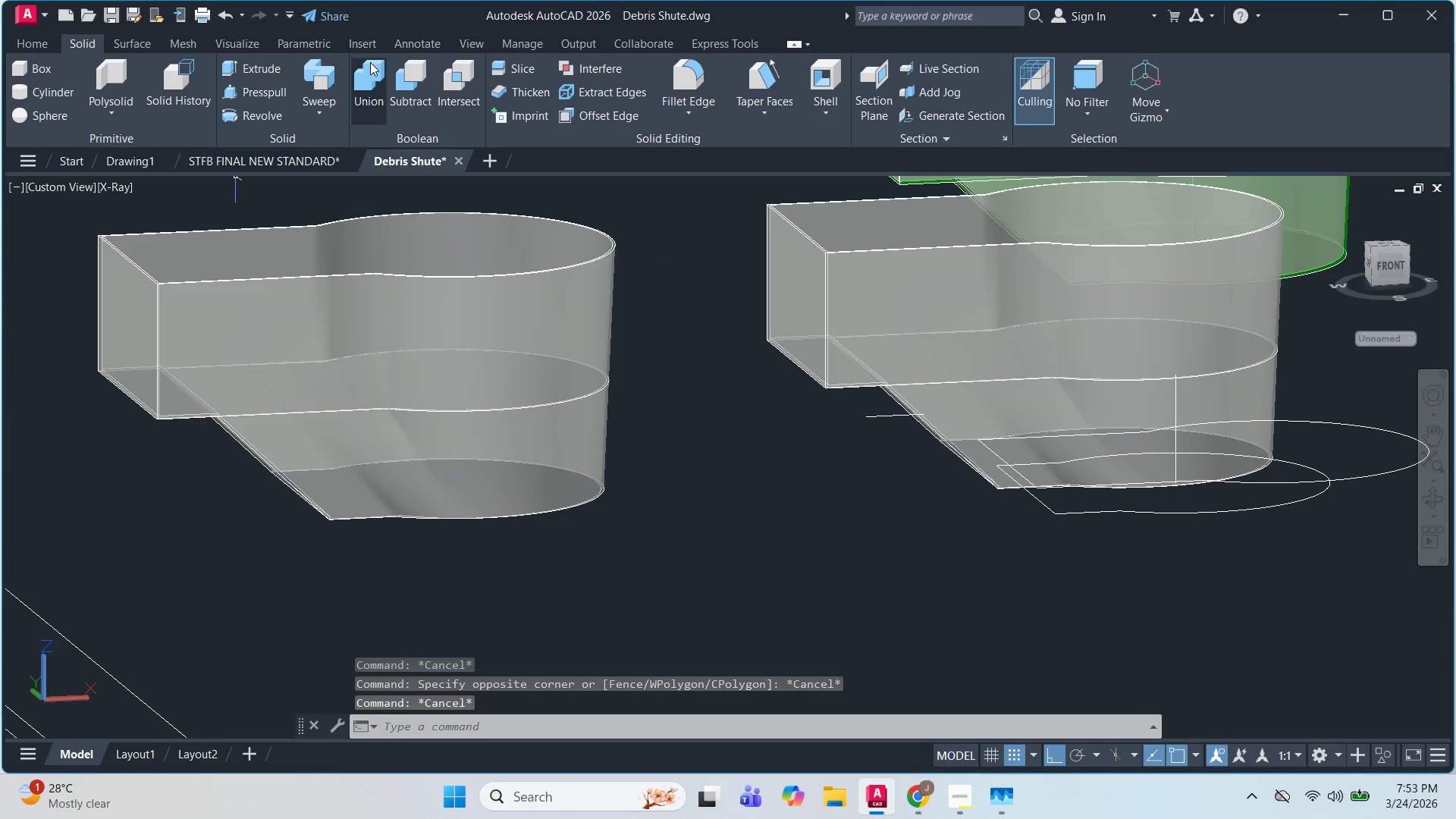 
left_click([372, 62])
 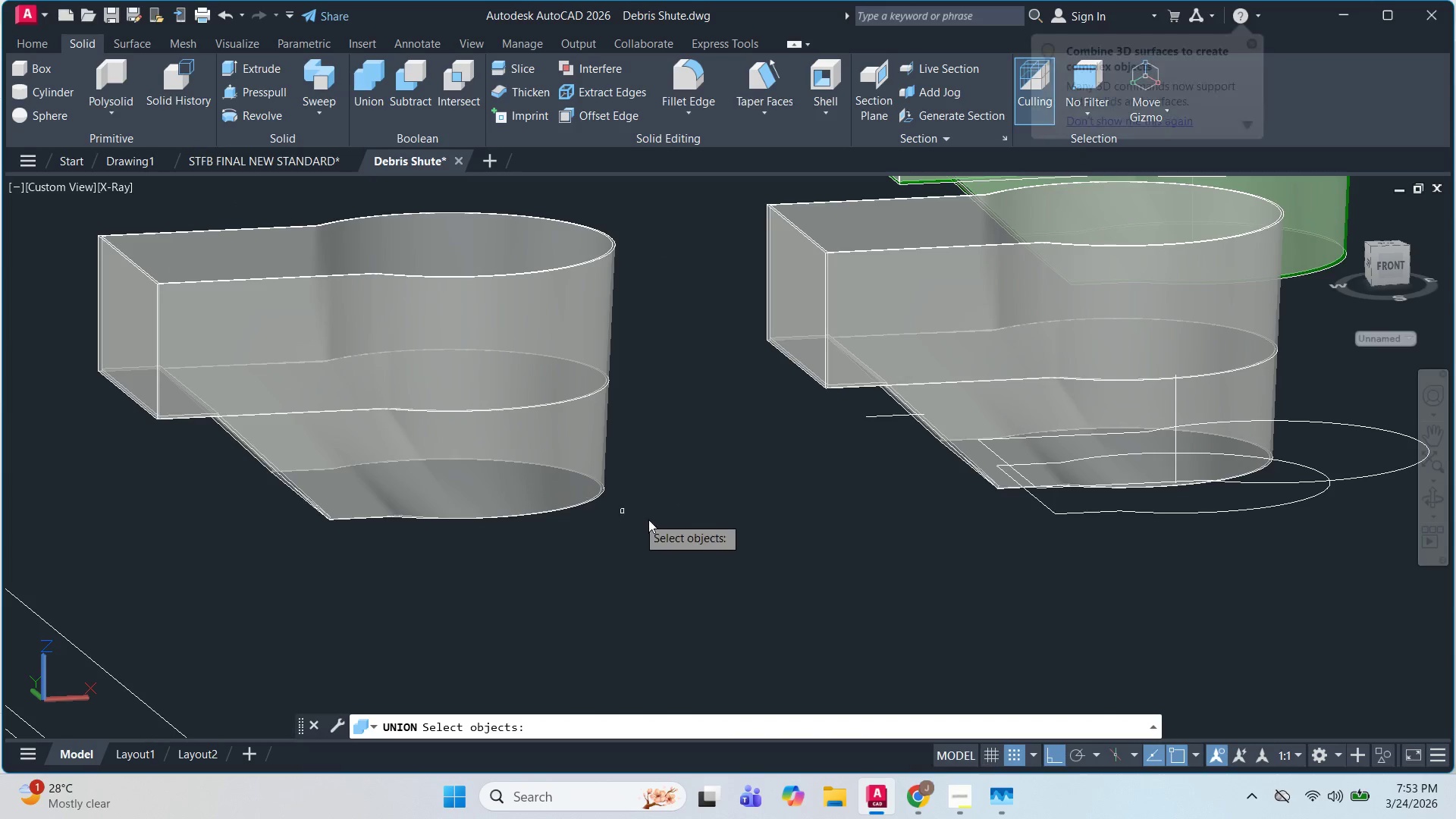 
left_click_drag(start_coordinate=[662, 526], to_coordinate=[654, 520])
 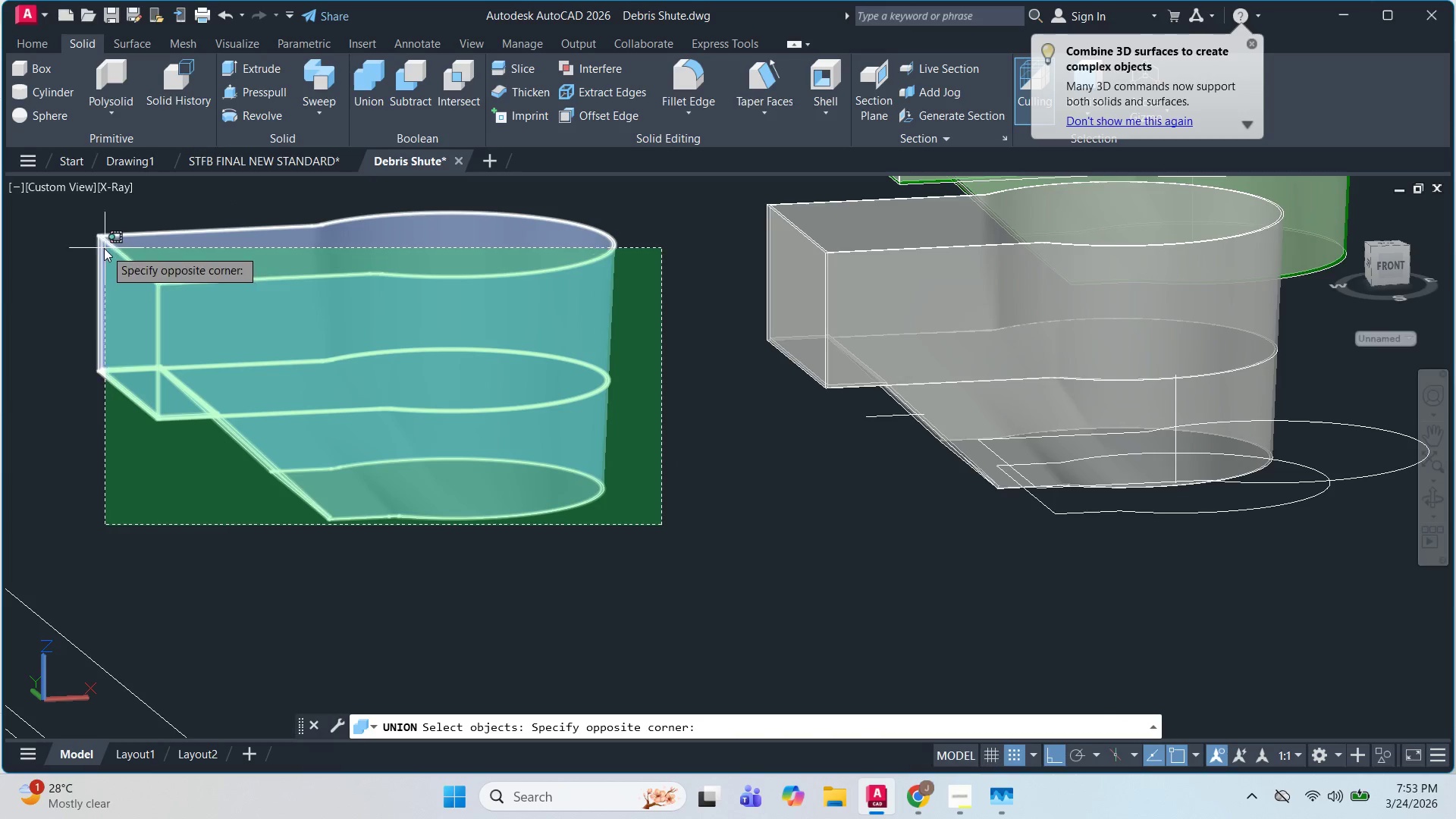 
left_click([61, 228])
 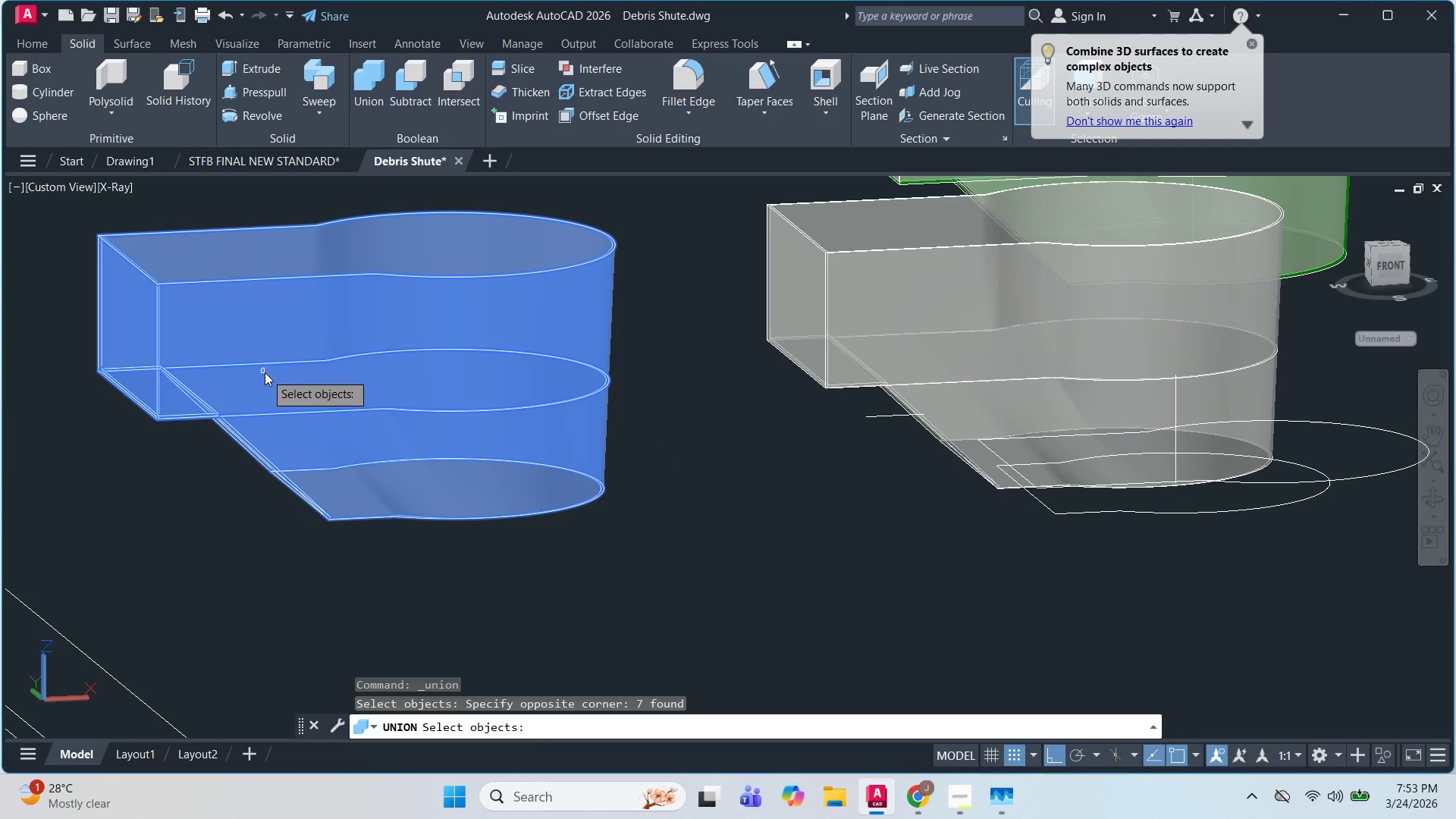 
key(Space)
 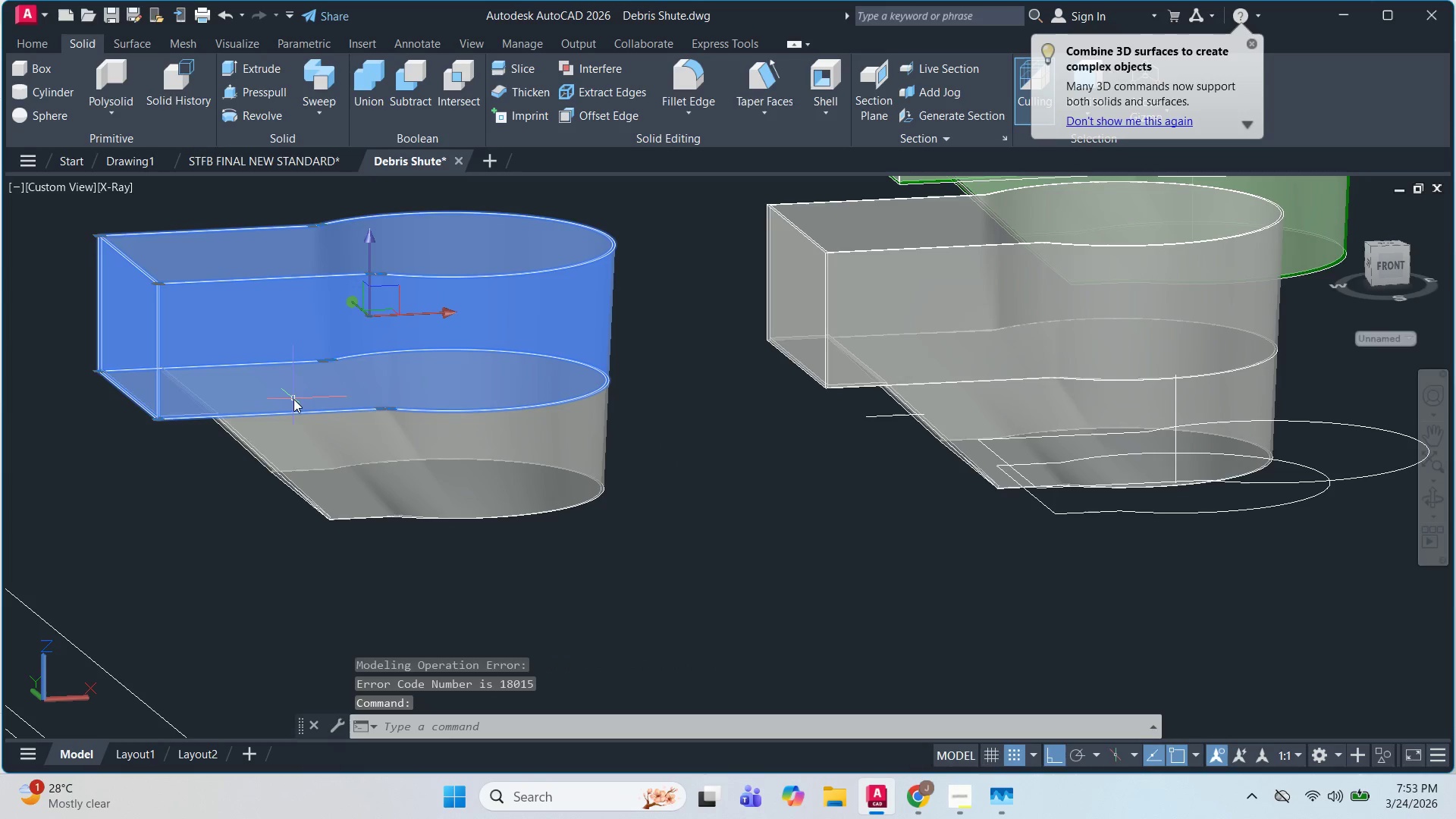 
key(Escape)
 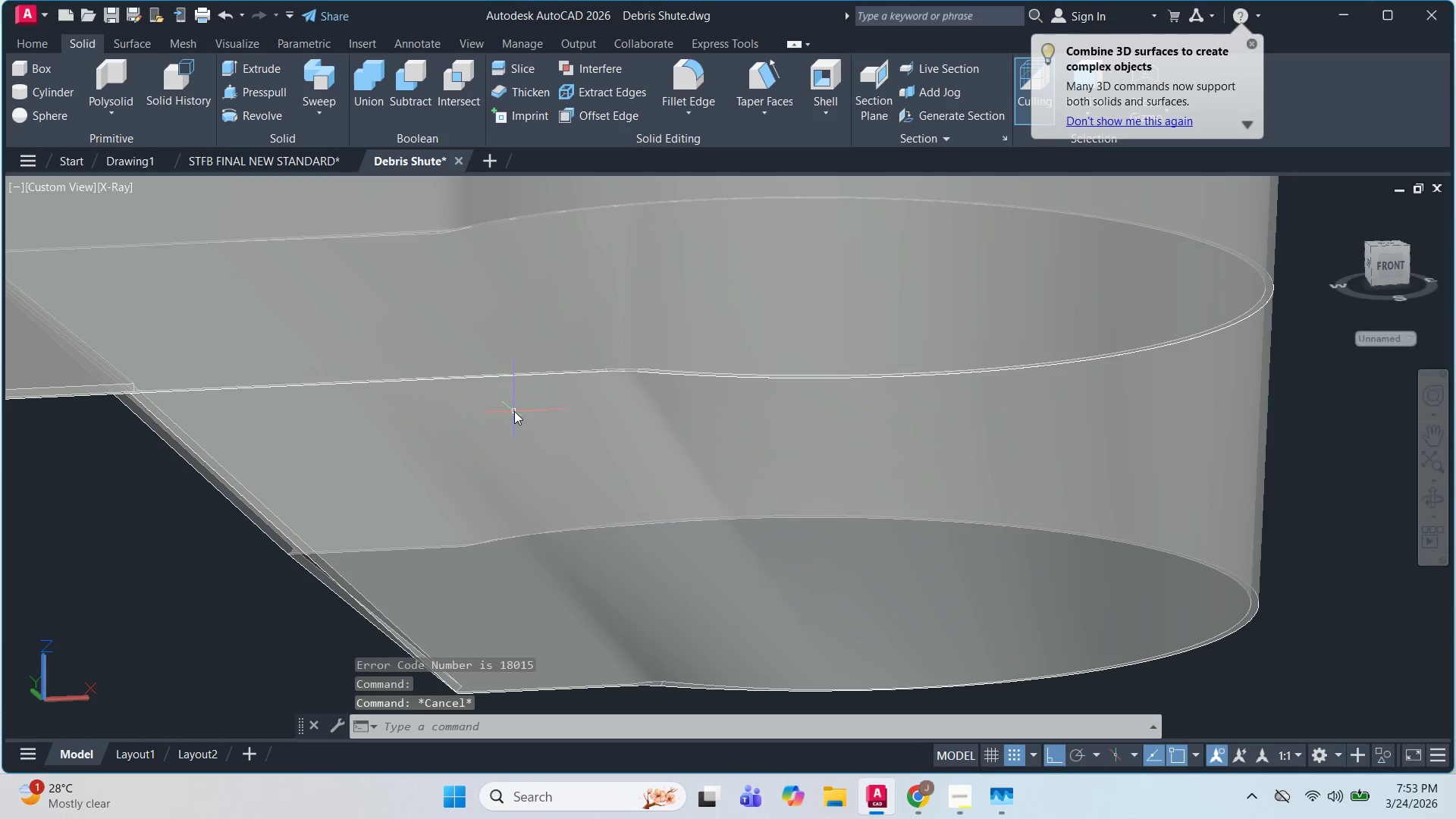 
left_click([514, 411])
 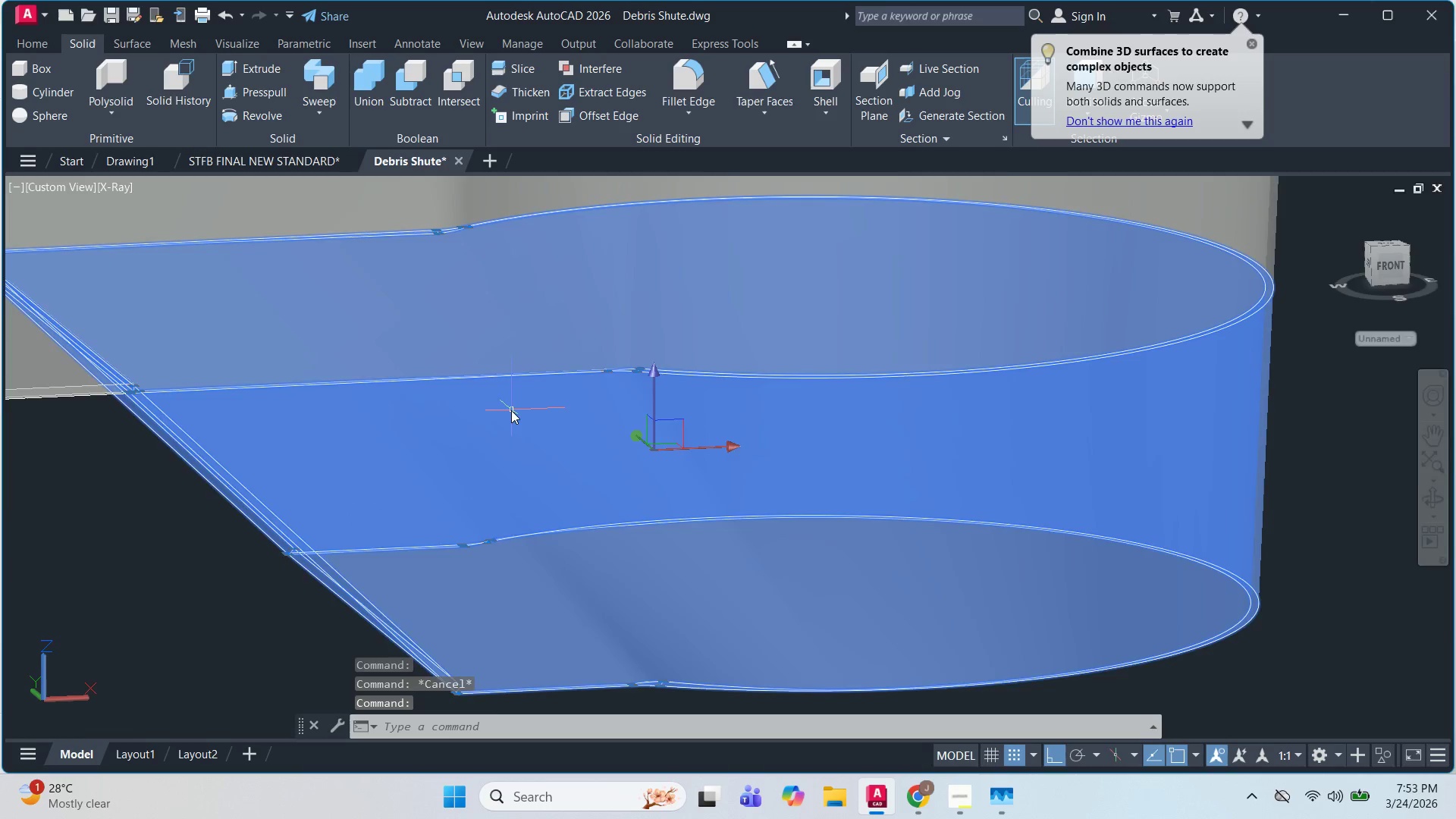 
scroll: coordinate [399, 422], scroll_direction: up, amount: 3.0
 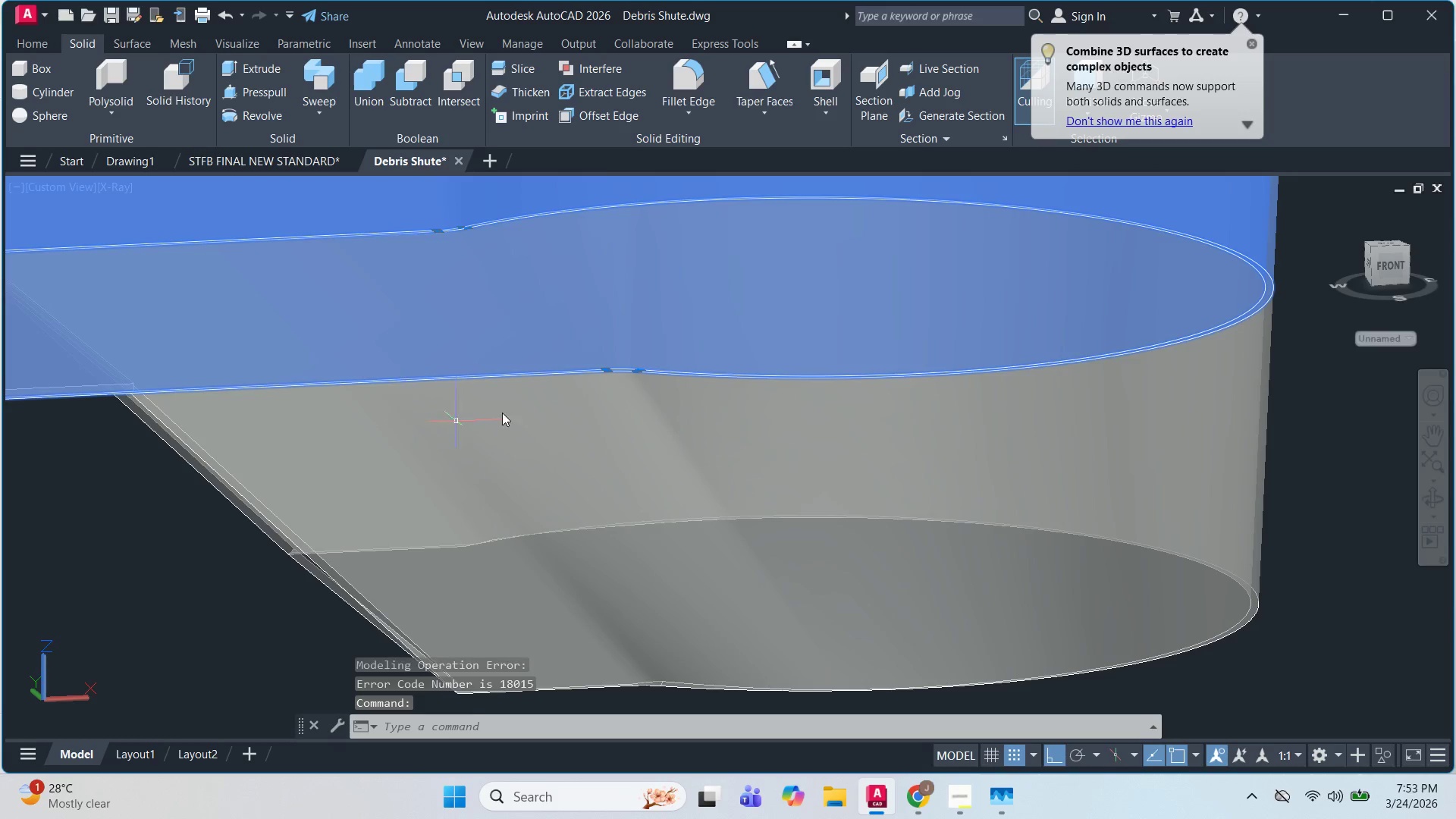 
scroll: coordinate [847, 401], scroll_direction: none, amount: 0.0
 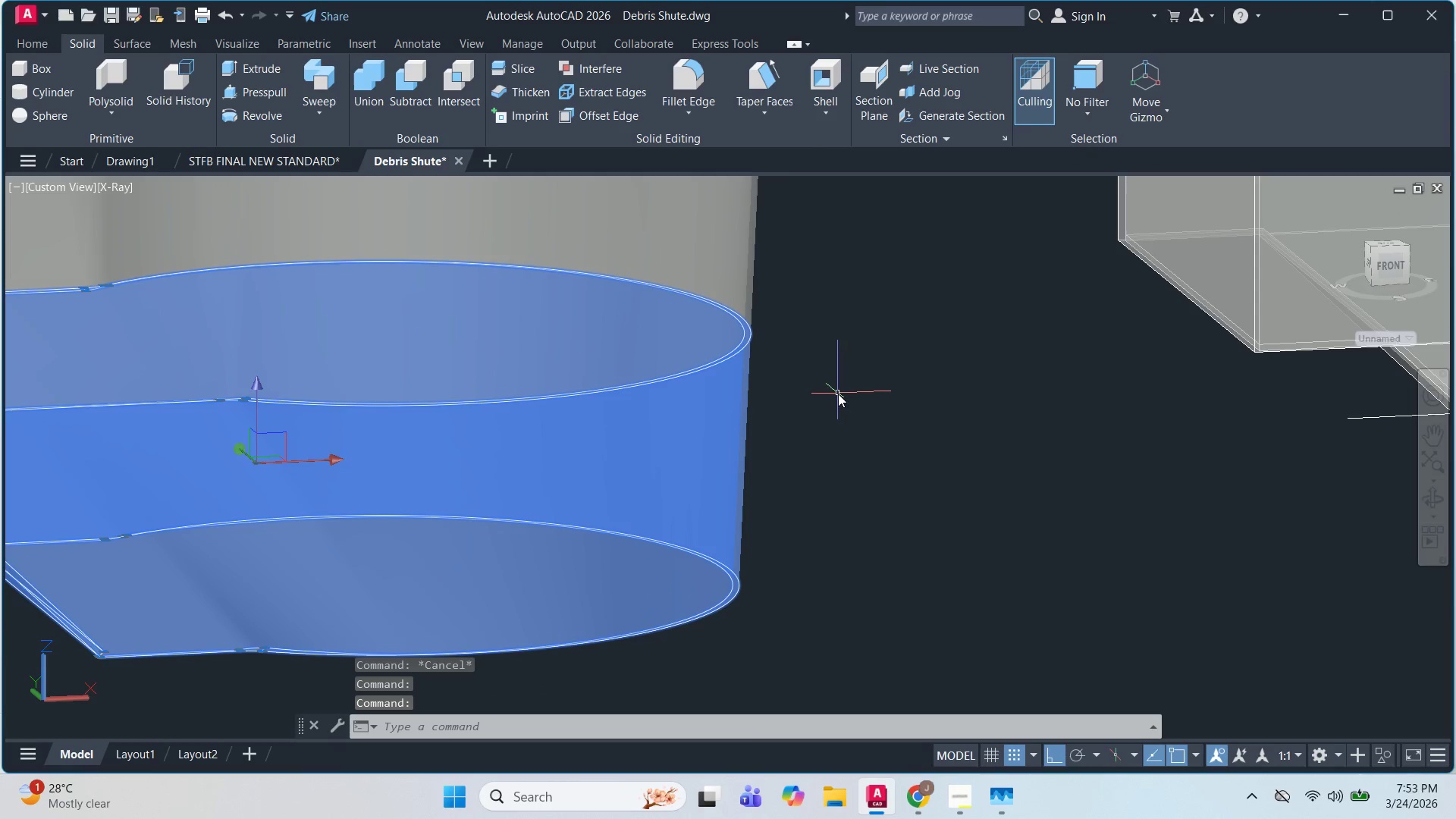 
key(M)
 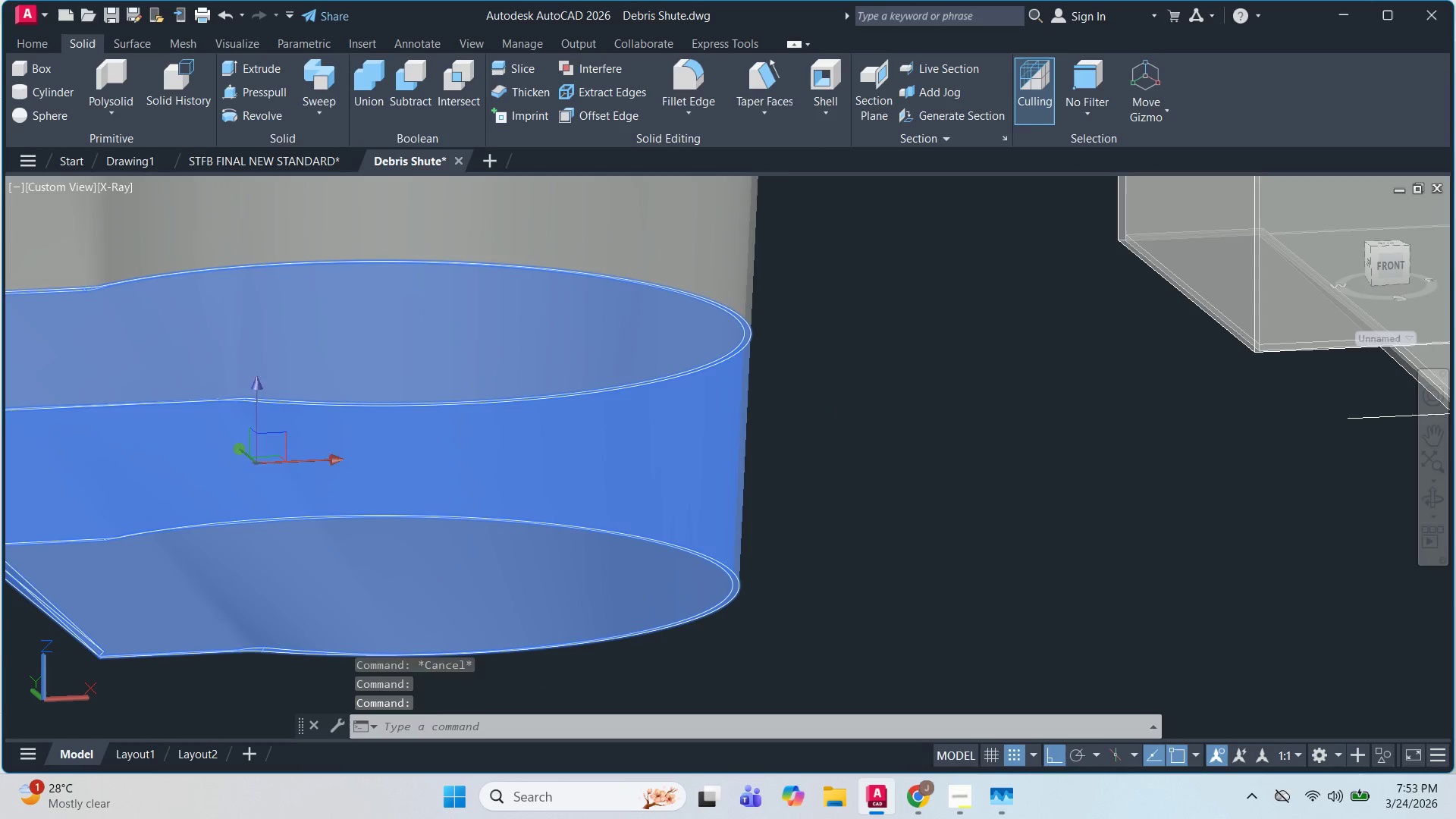 
key(Space)
 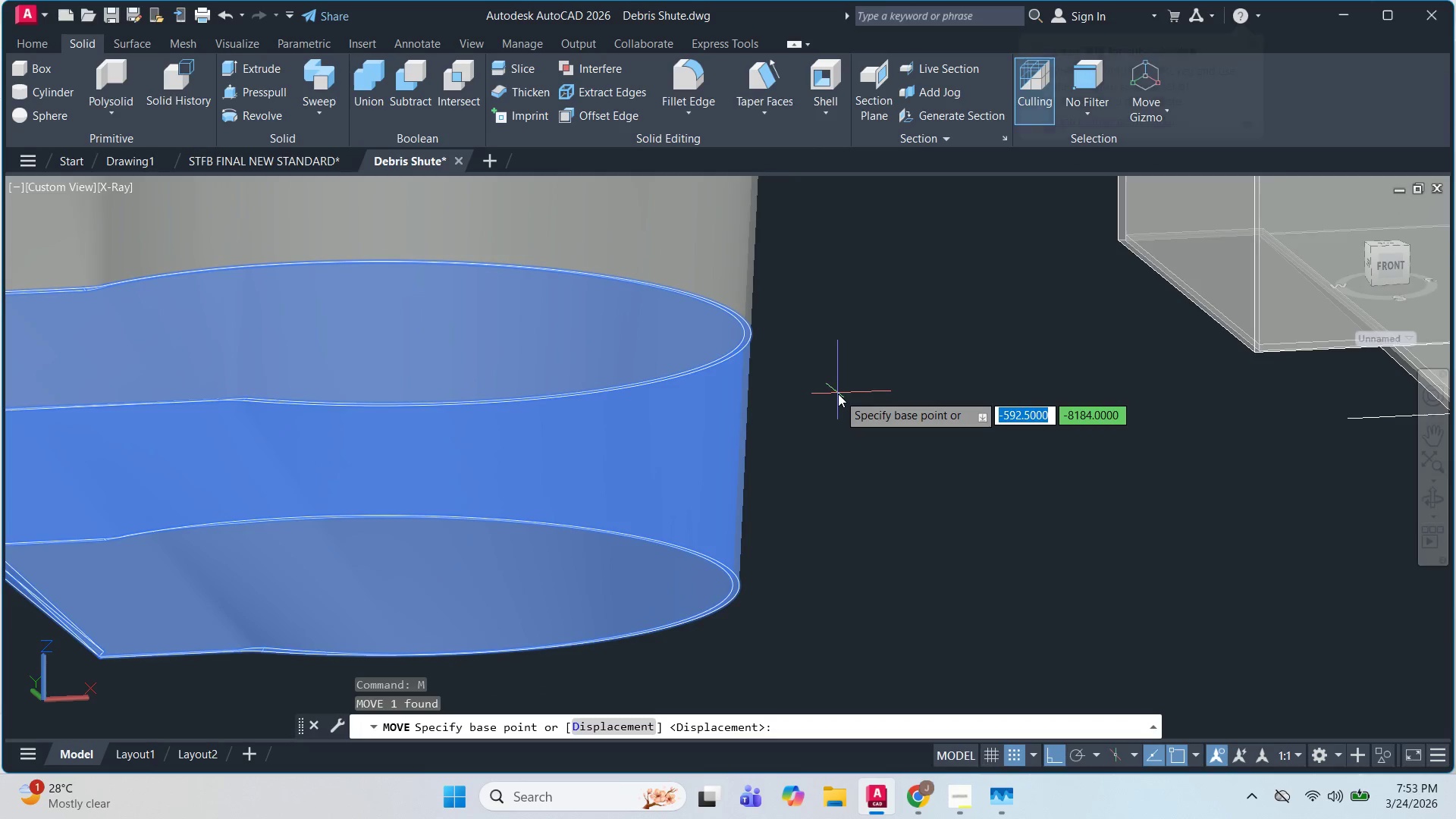 
left_click([838, 394])
 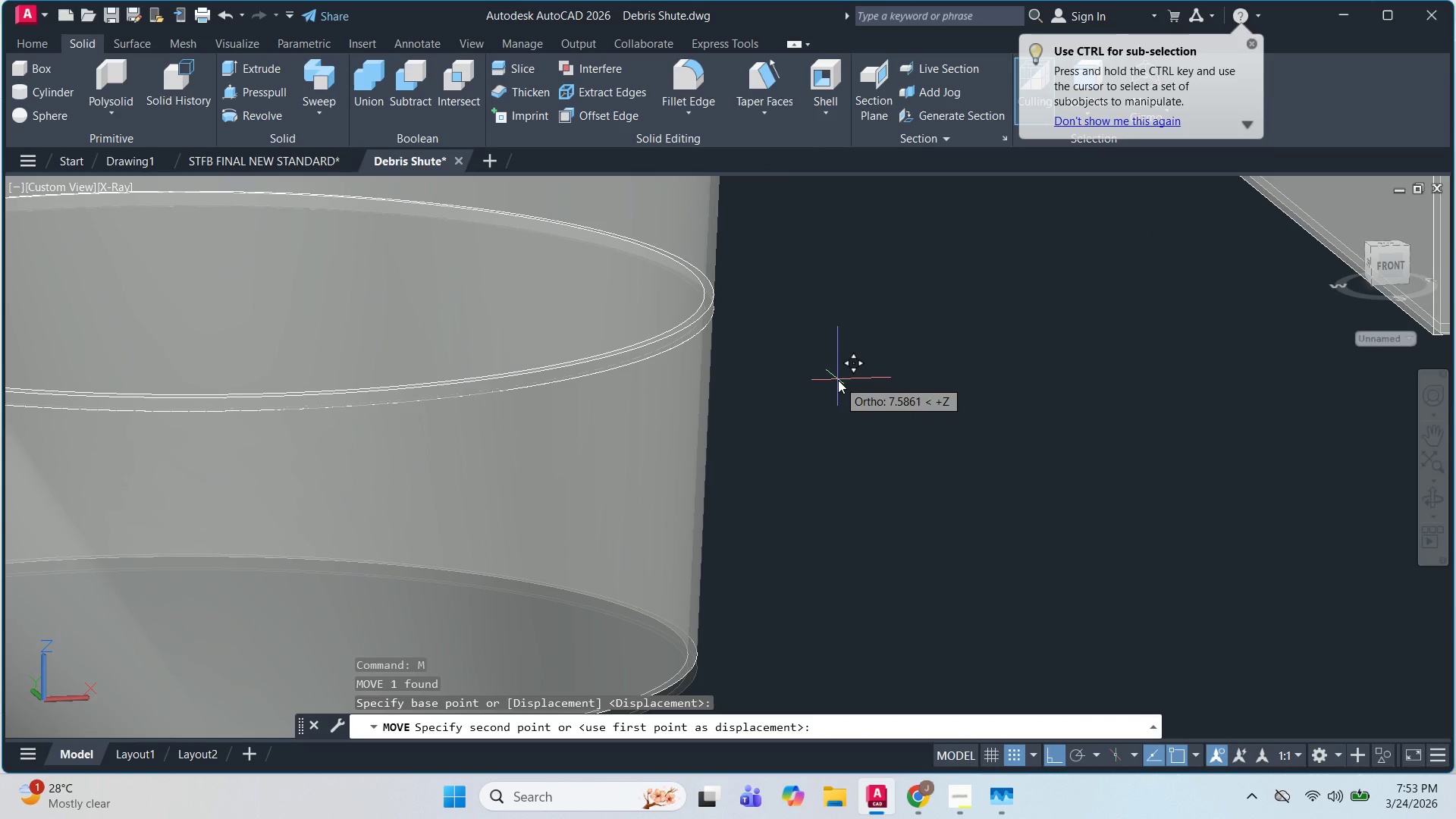 
scroll: coordinate [838, 394], scroll_direction: up, amount: 1.0
 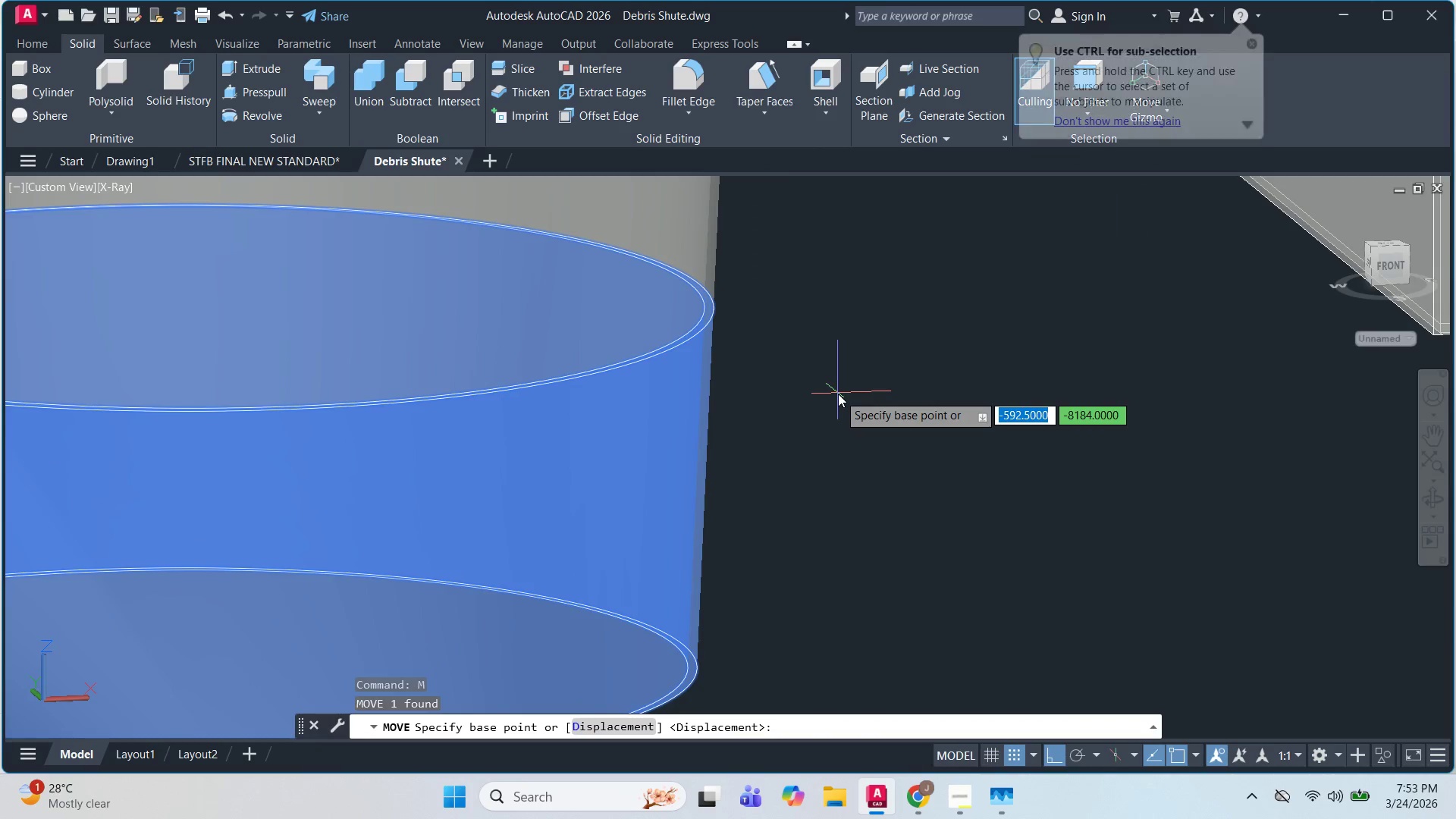 
key(Numpad1)
 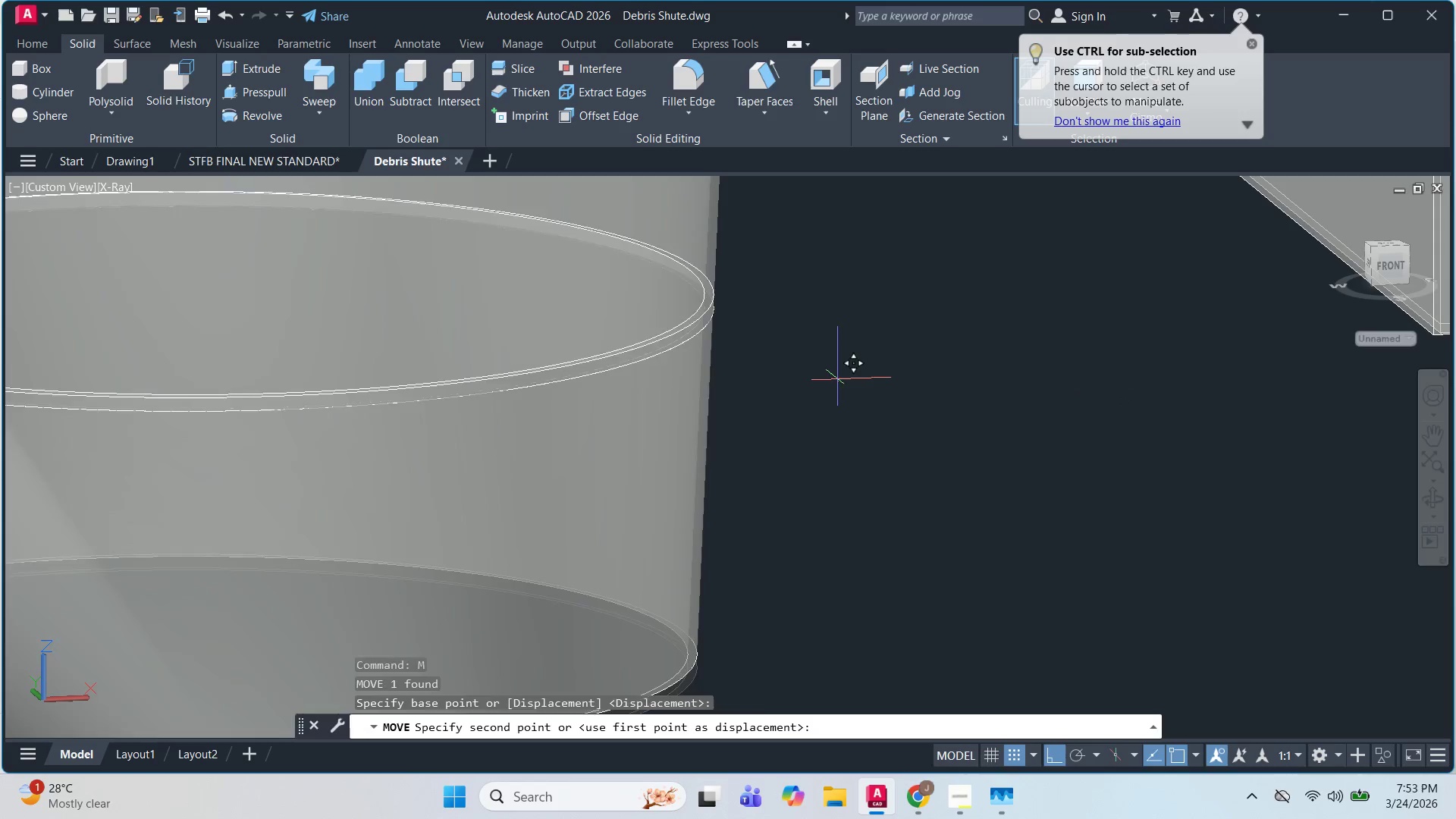 
key(NumpadEnter)
 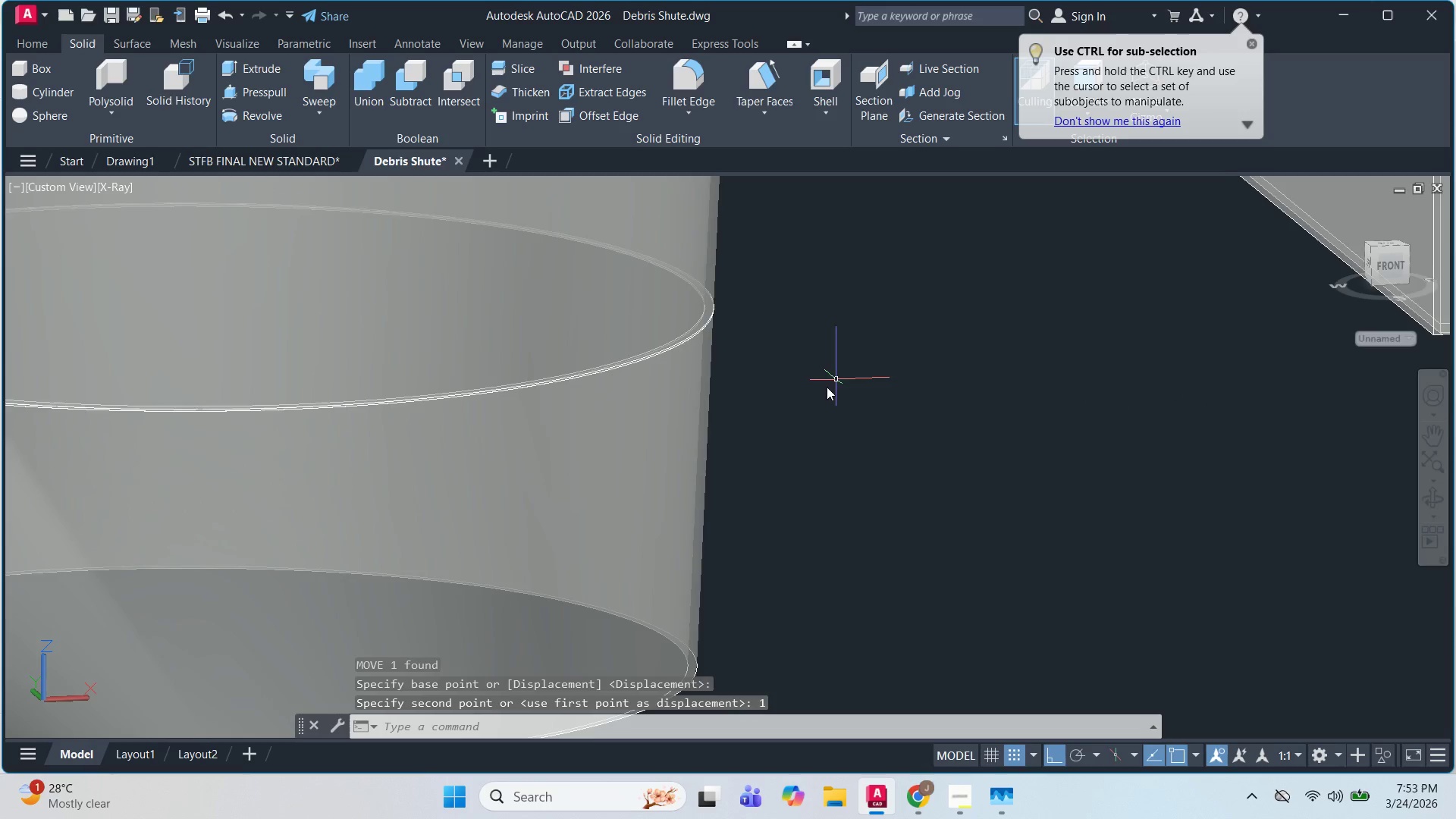 
scroll: coordinate [671, 589], scroll_direction: up, amount: 6.0
 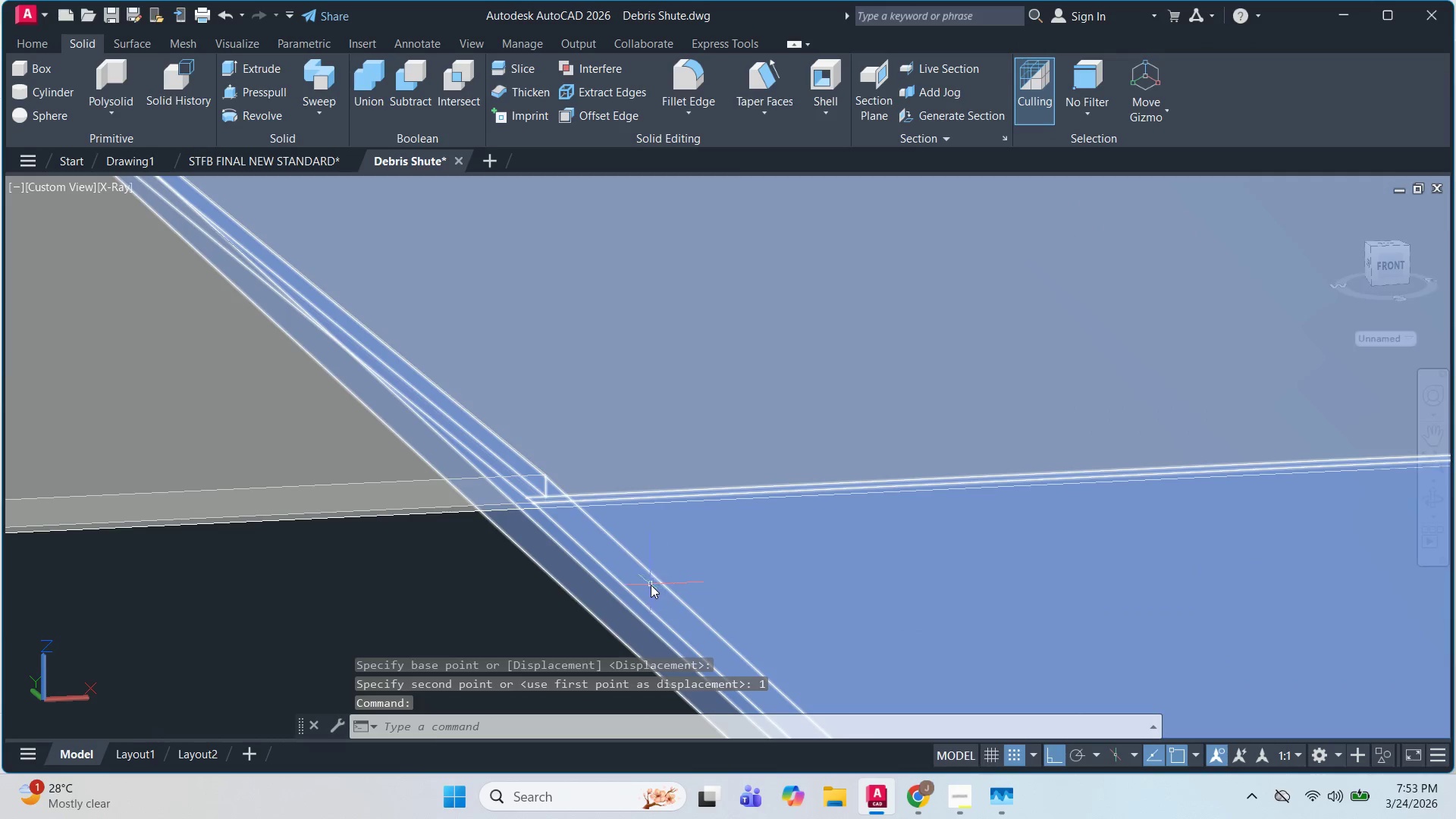 
key(Escape)
 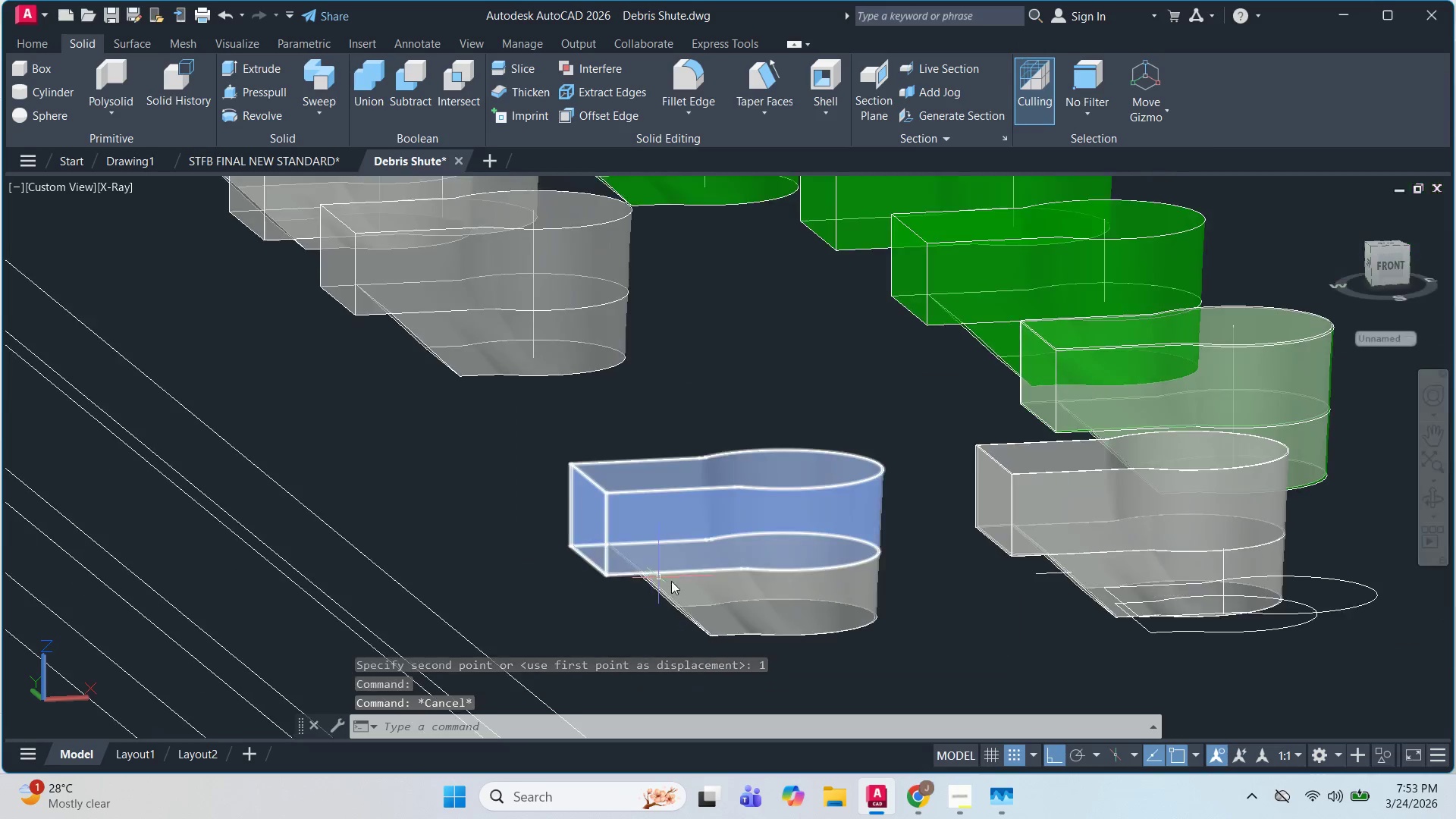 
key(Escape)
 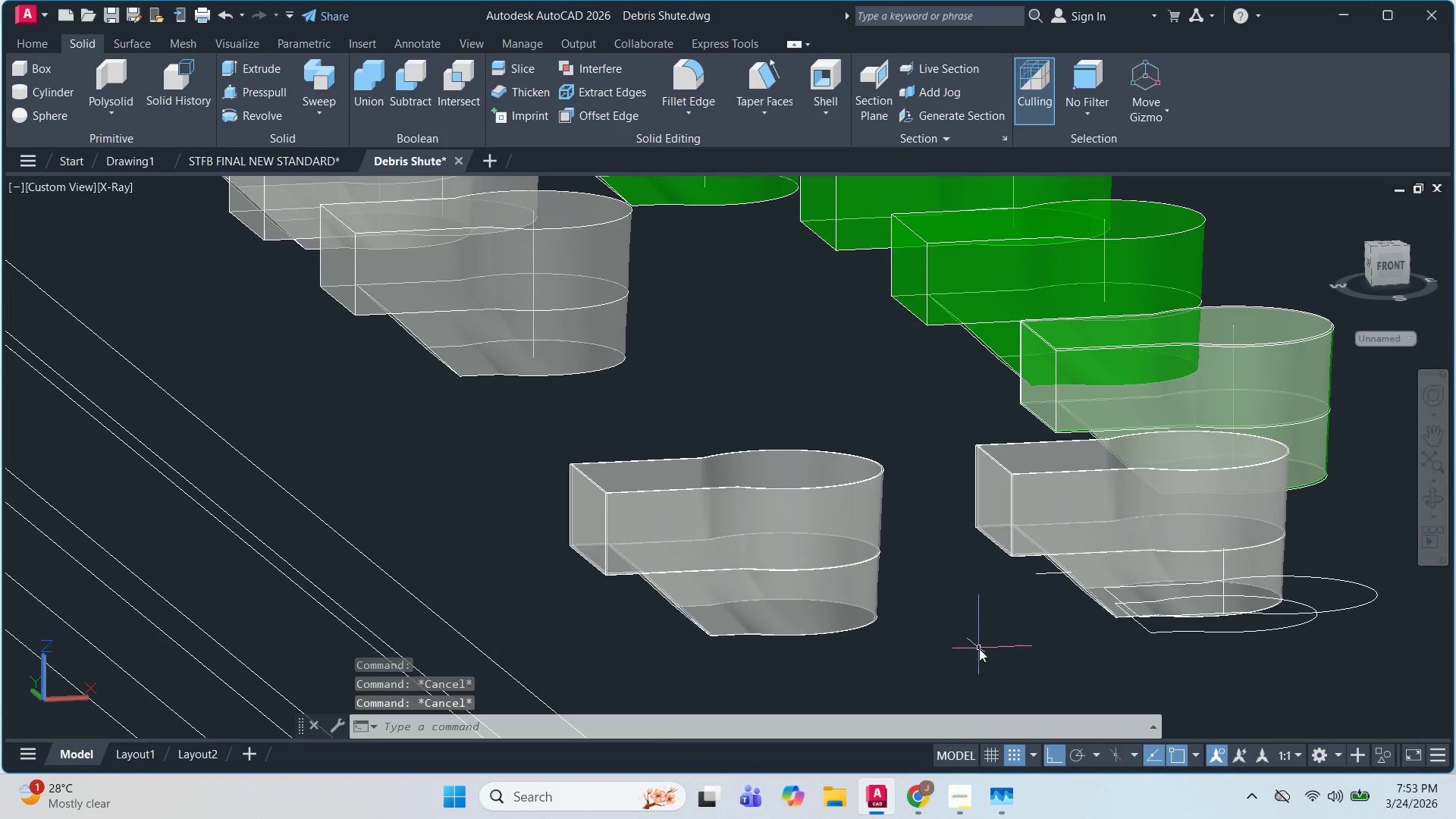 
scroll: coordinate [648, 577], scroll_direction: down, amount: 6.0
 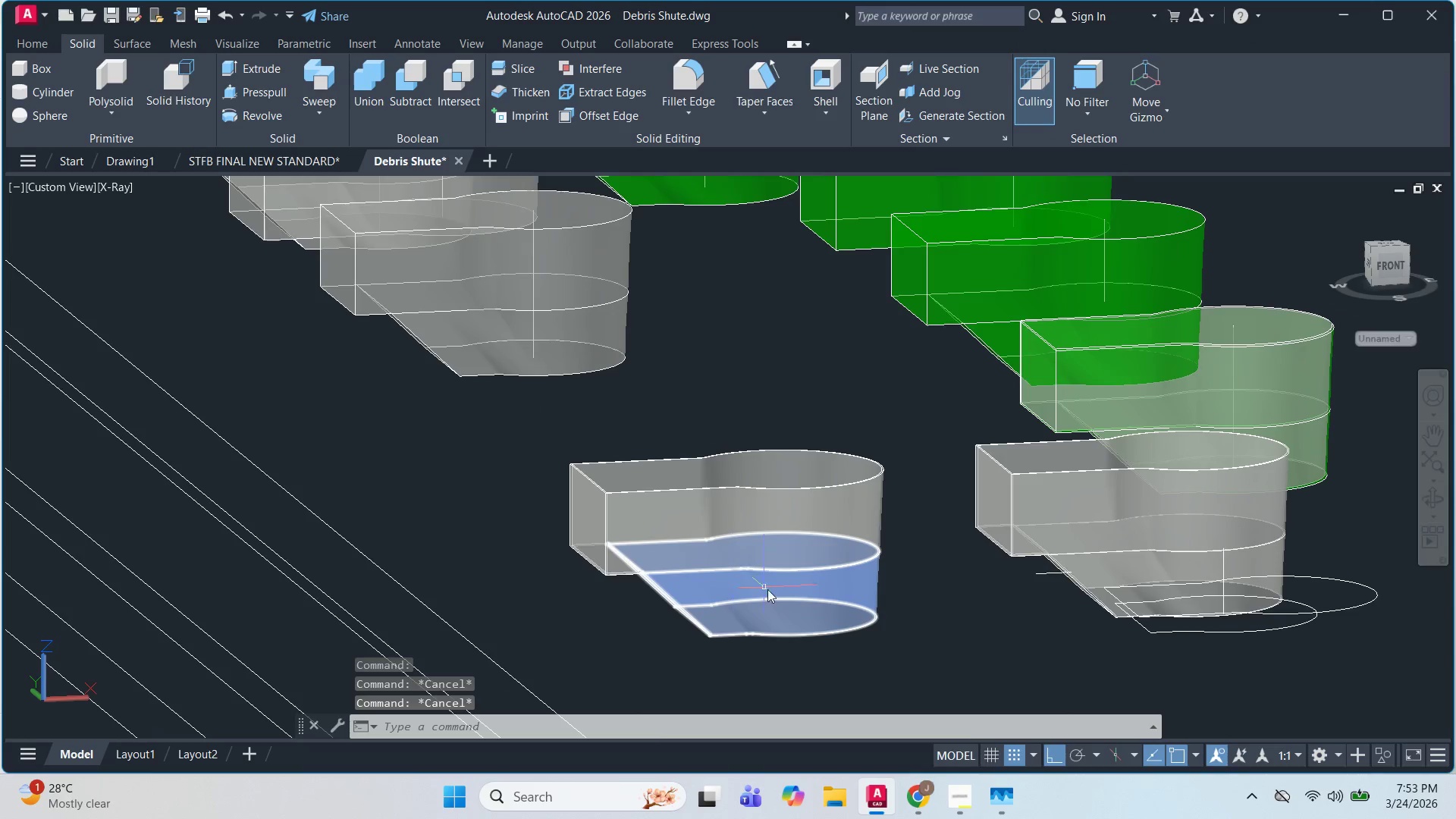 
left_click_drag(start_coordinate=[980, 674], to_coordinate=[958, 659])
 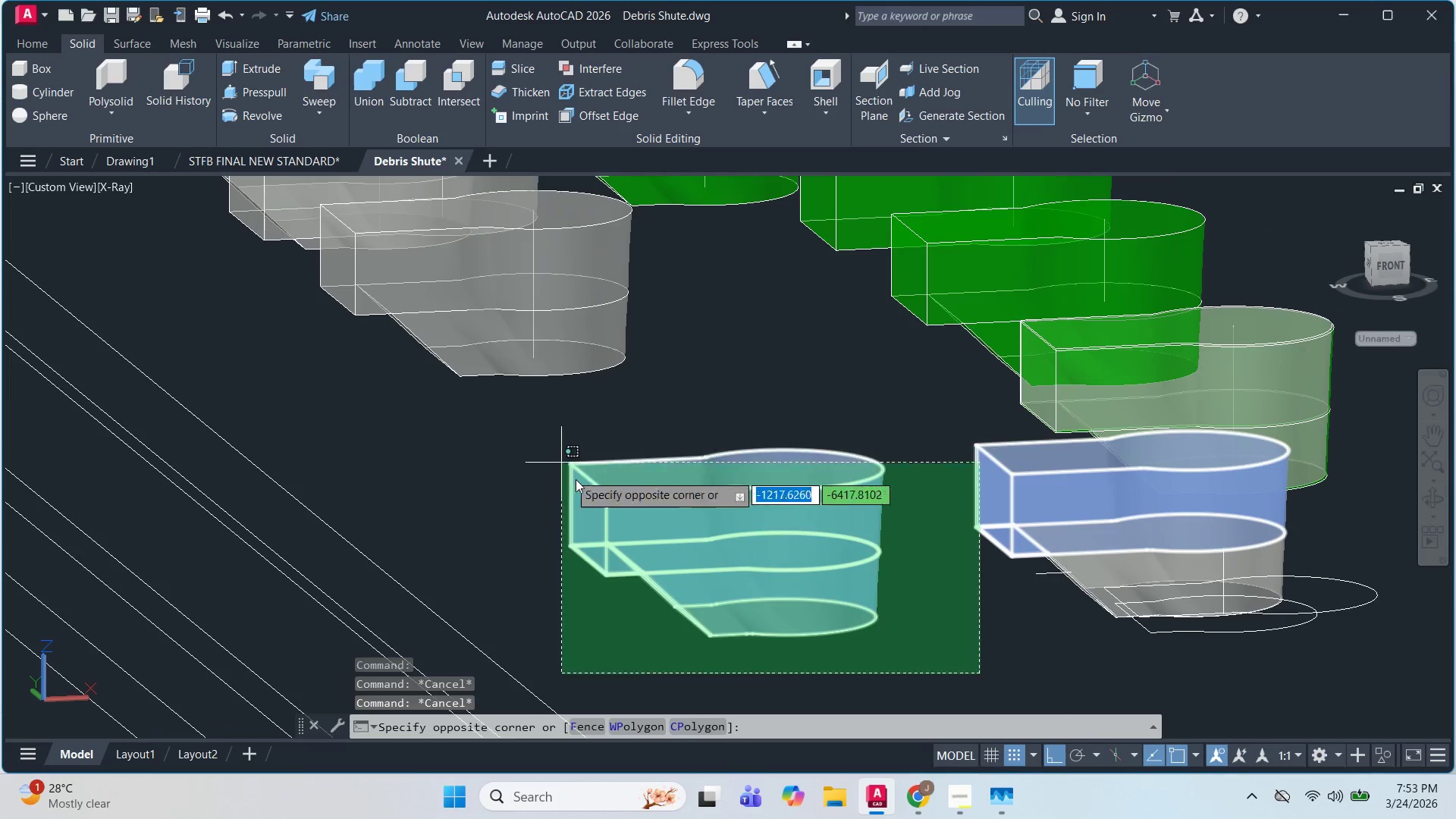 
key(Escape)
 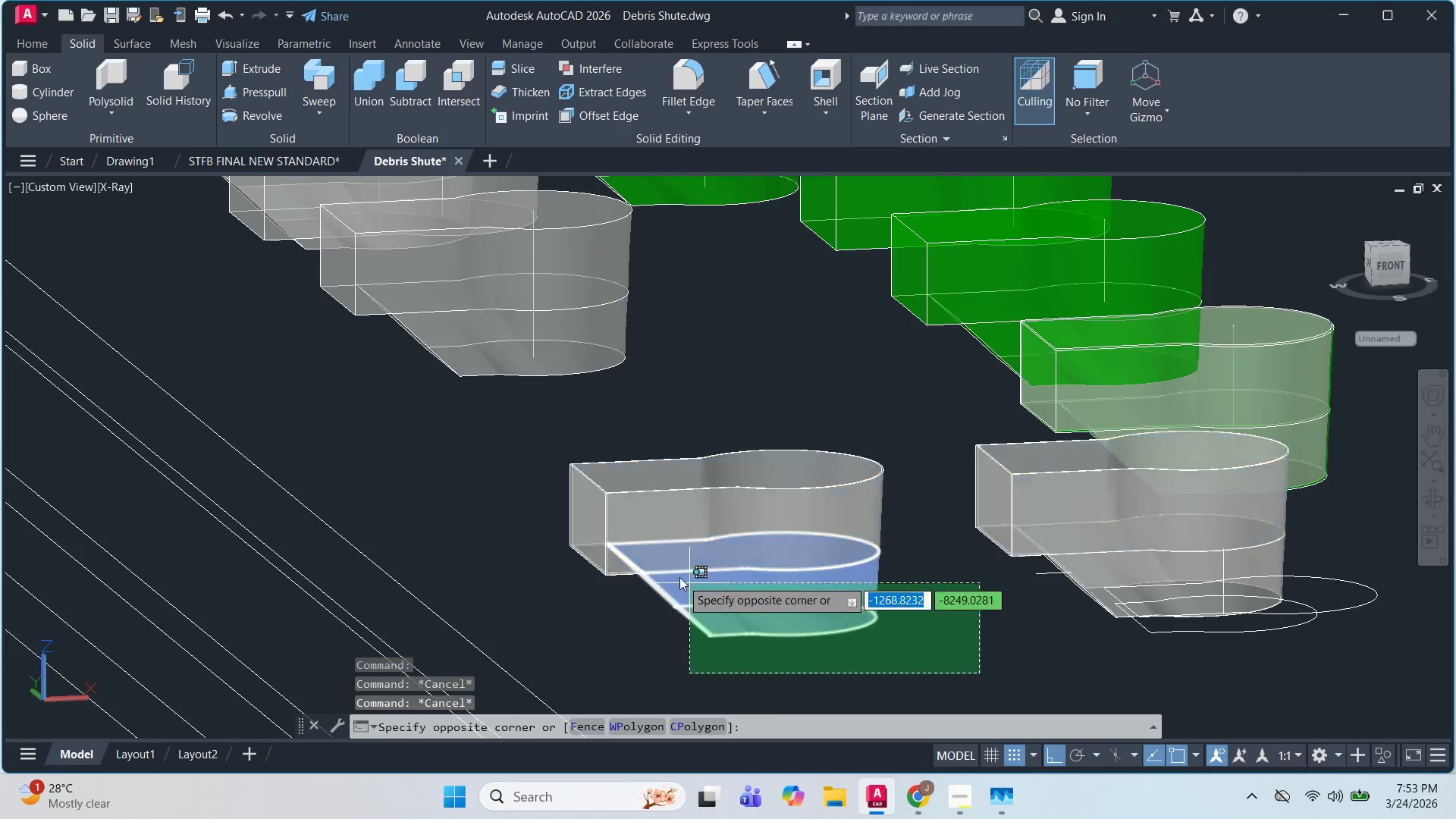 
key(Escape)
 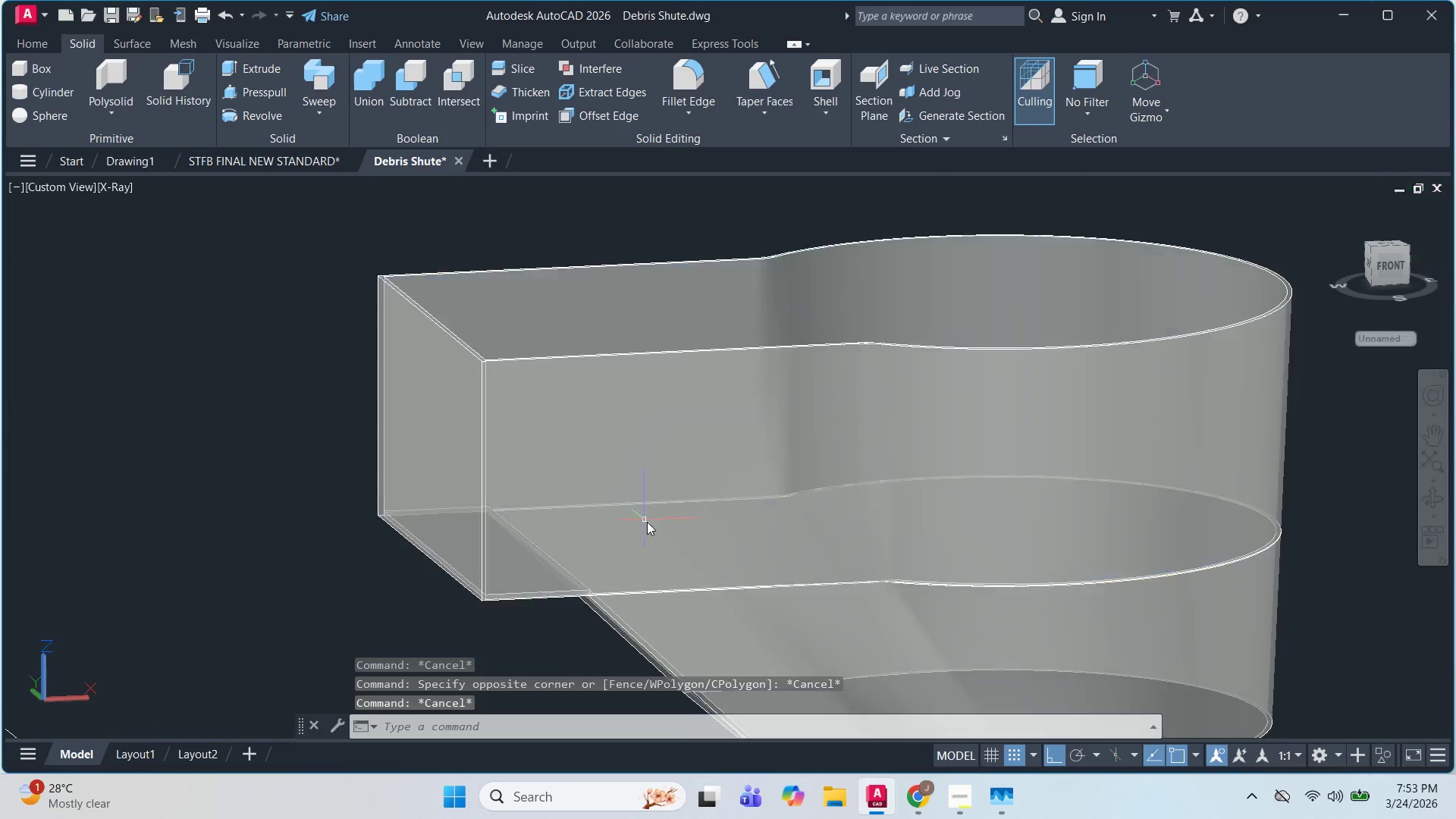 
hold_key(key=ShiftLeft, duration=1.05)
 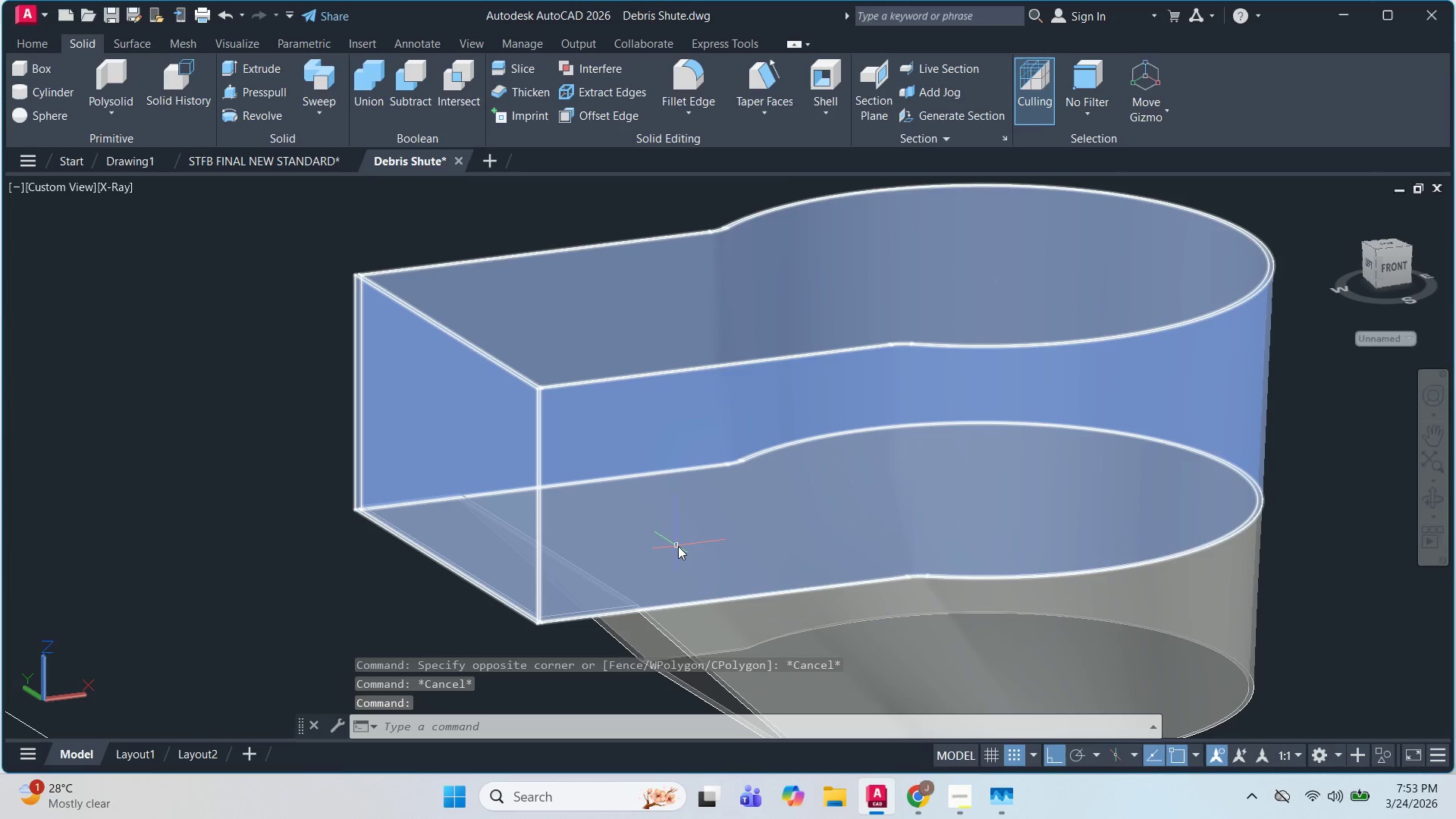 
scroll: coordinate [644, 519], scroll_direction: up, amount: 3.0
 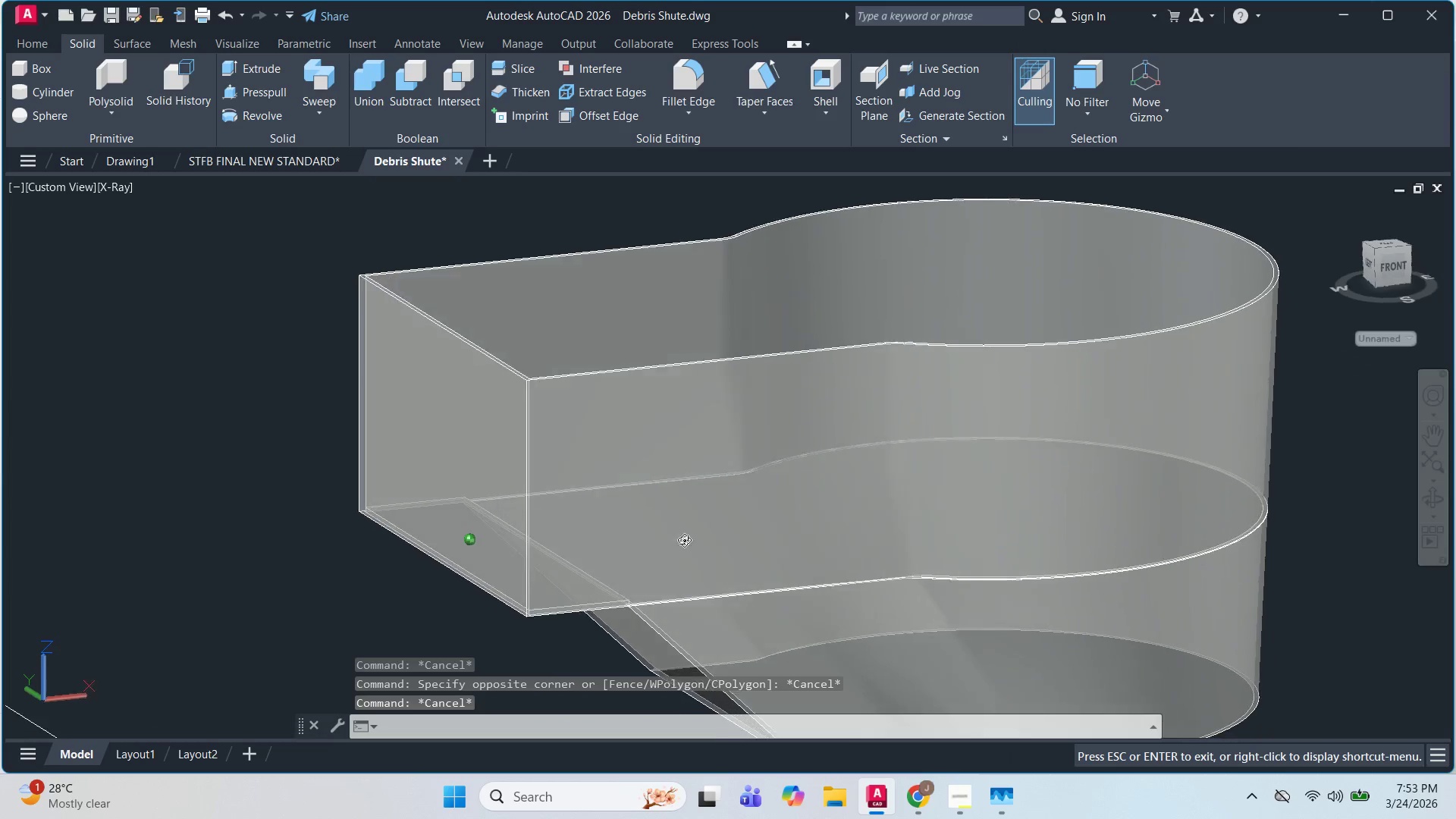 
hold_key(key=ShiftLeft, duration=1.52)
 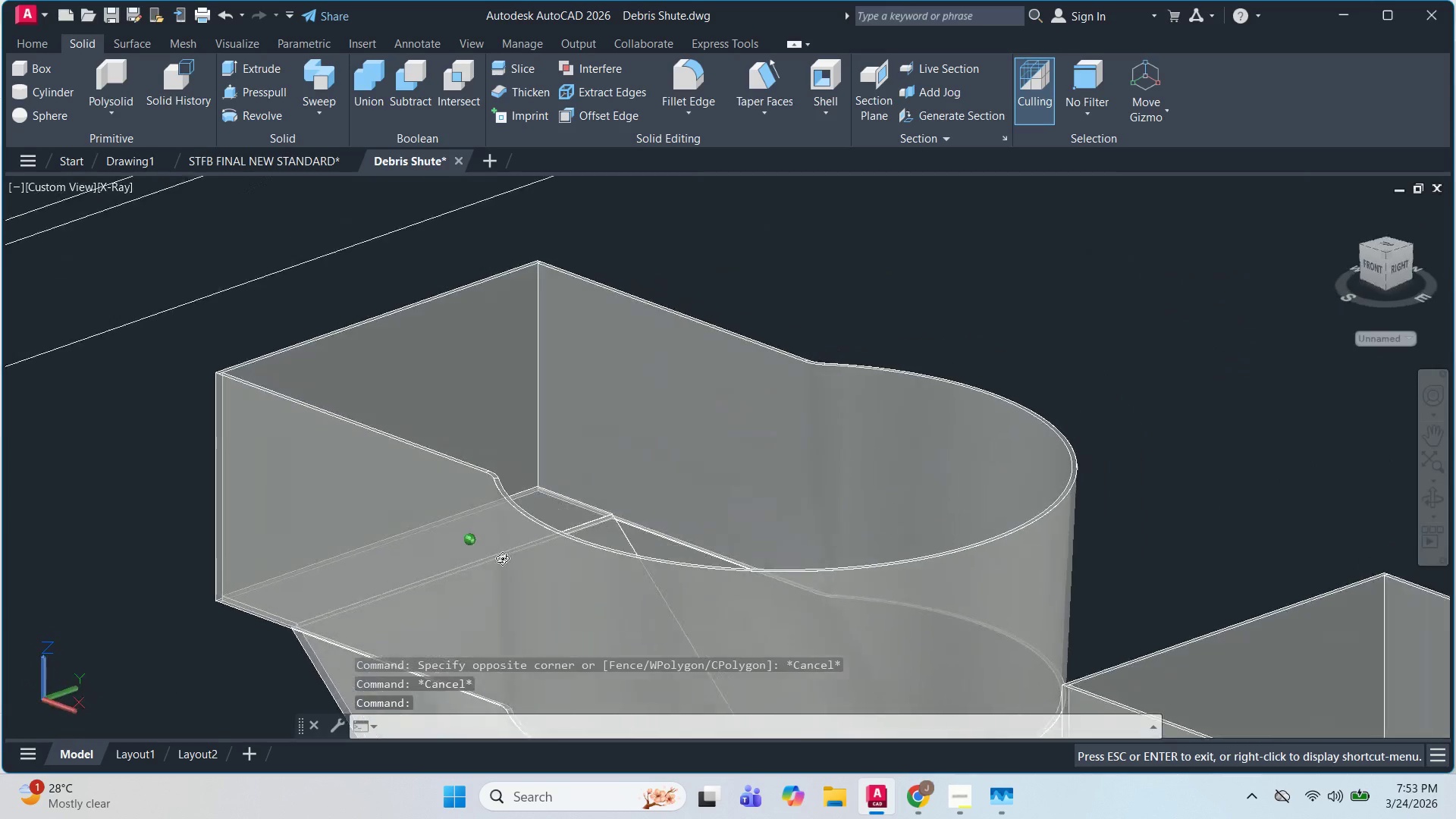 
hold_key(key=ShiftLeft, duration=1.38)
 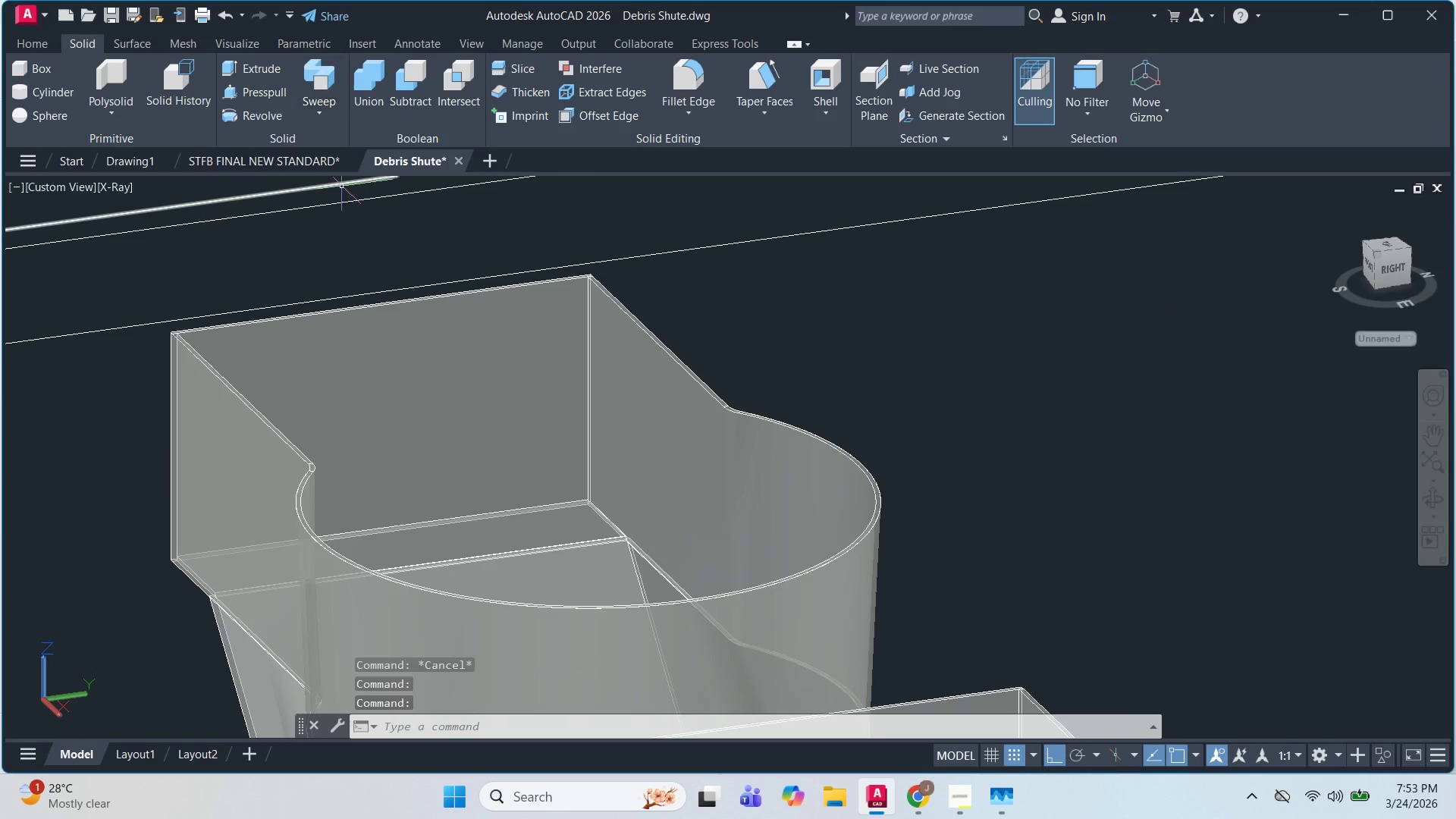 
hold_key(key=ShiftLeft, duration=1.14)
 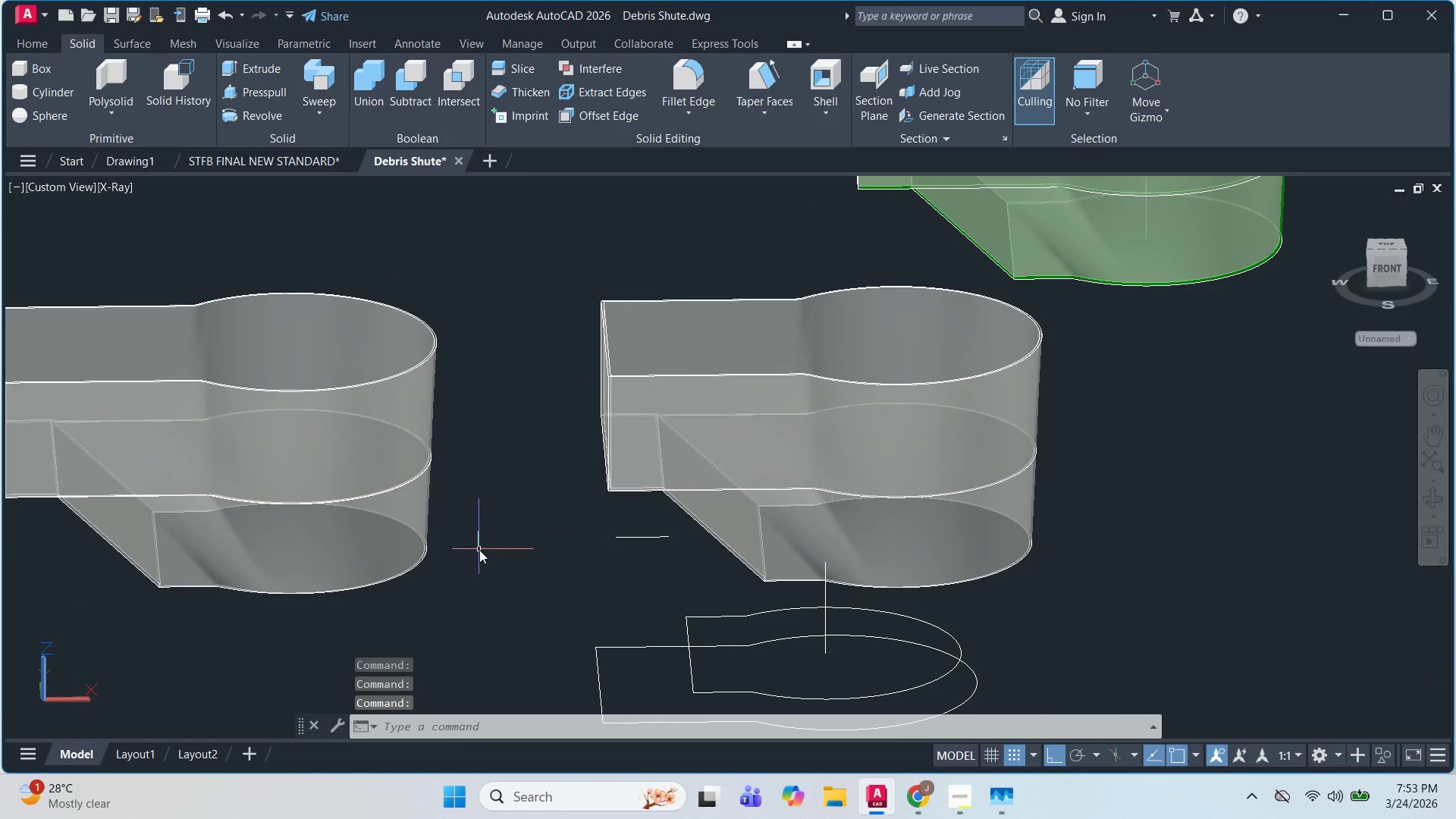 
scroll: coordinate [479, 550], scroll_direction: down, amount: 2.0
 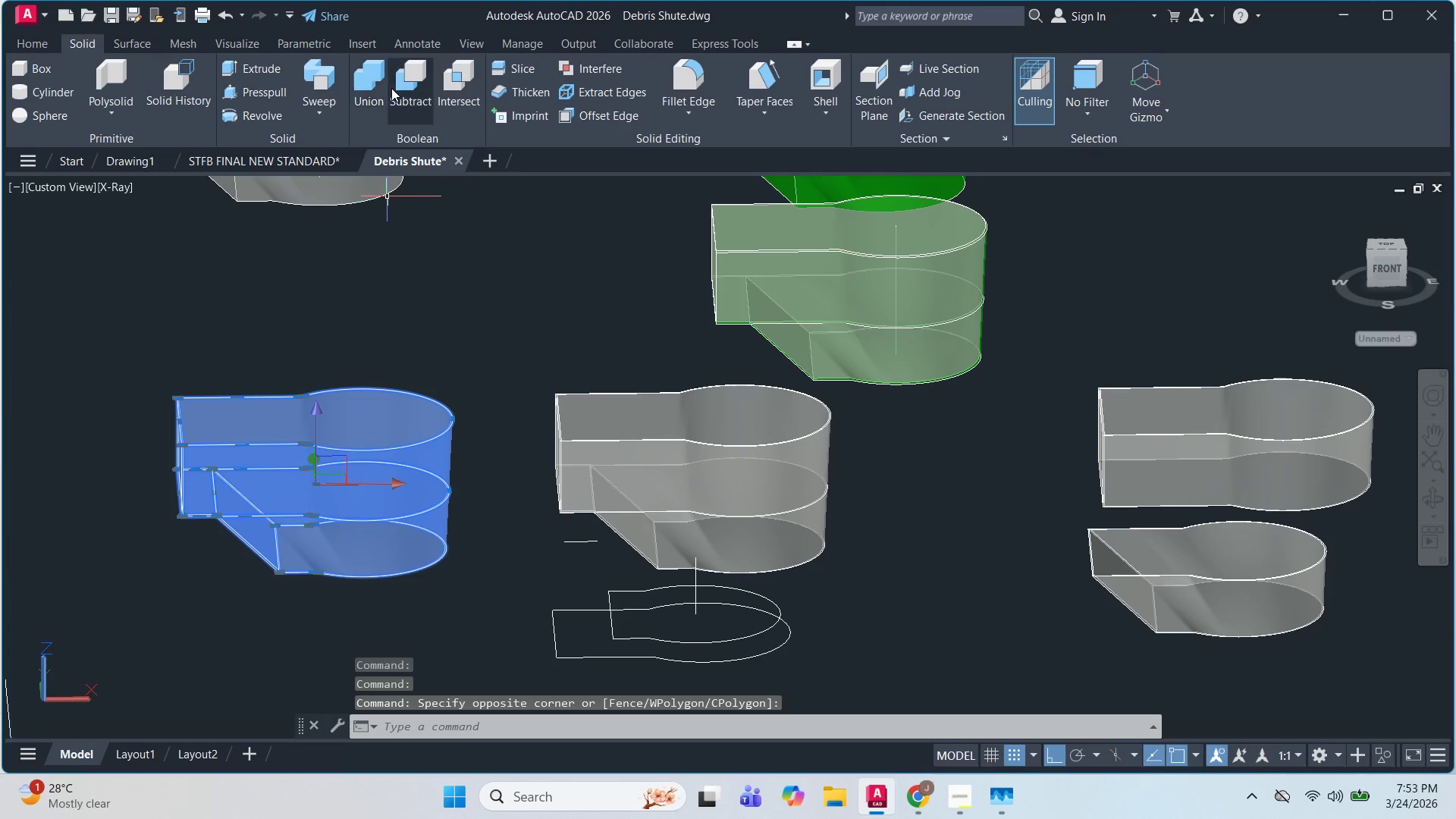 
left_click([375, 86])
 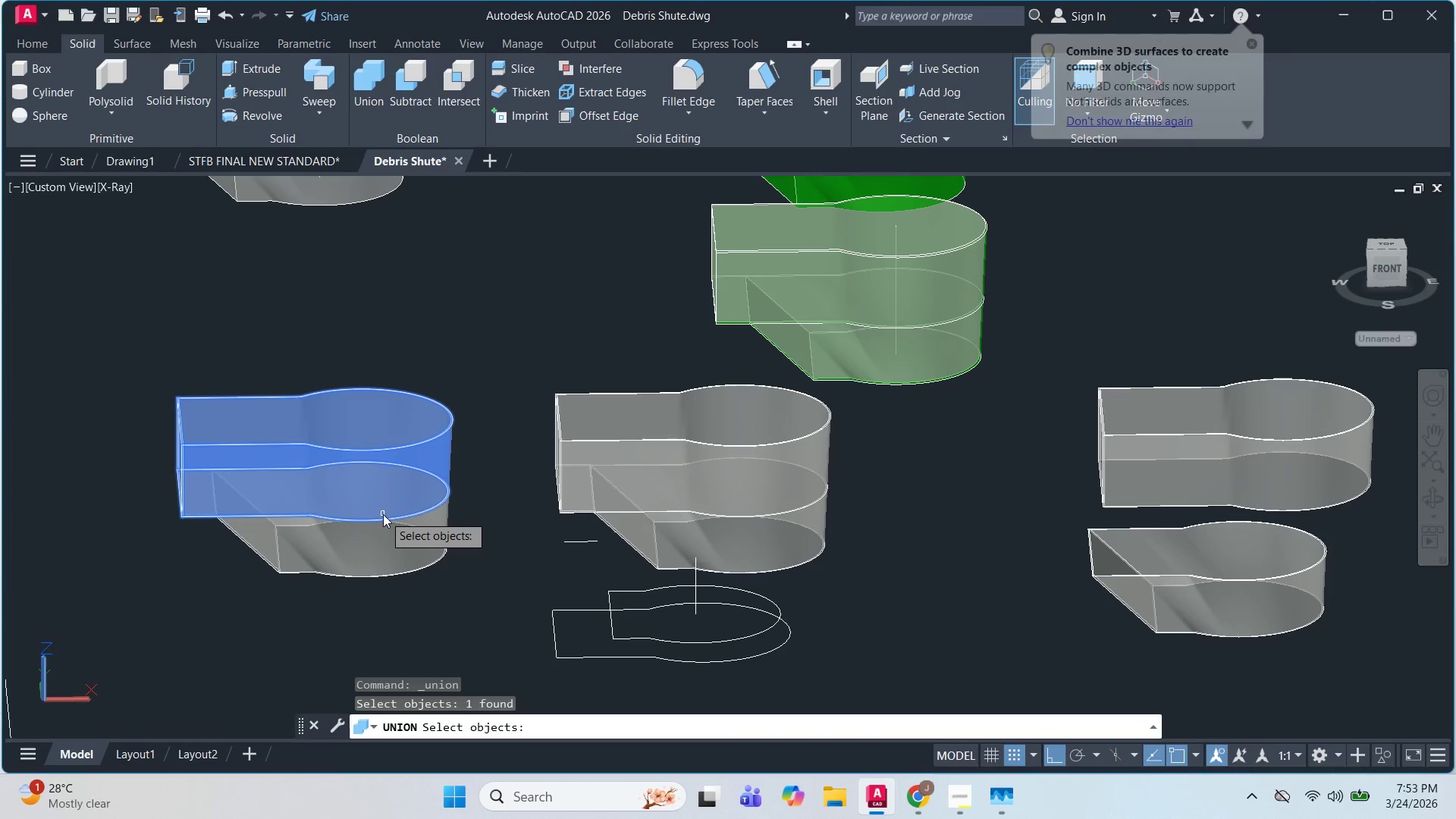 
double_click([379, 479])
 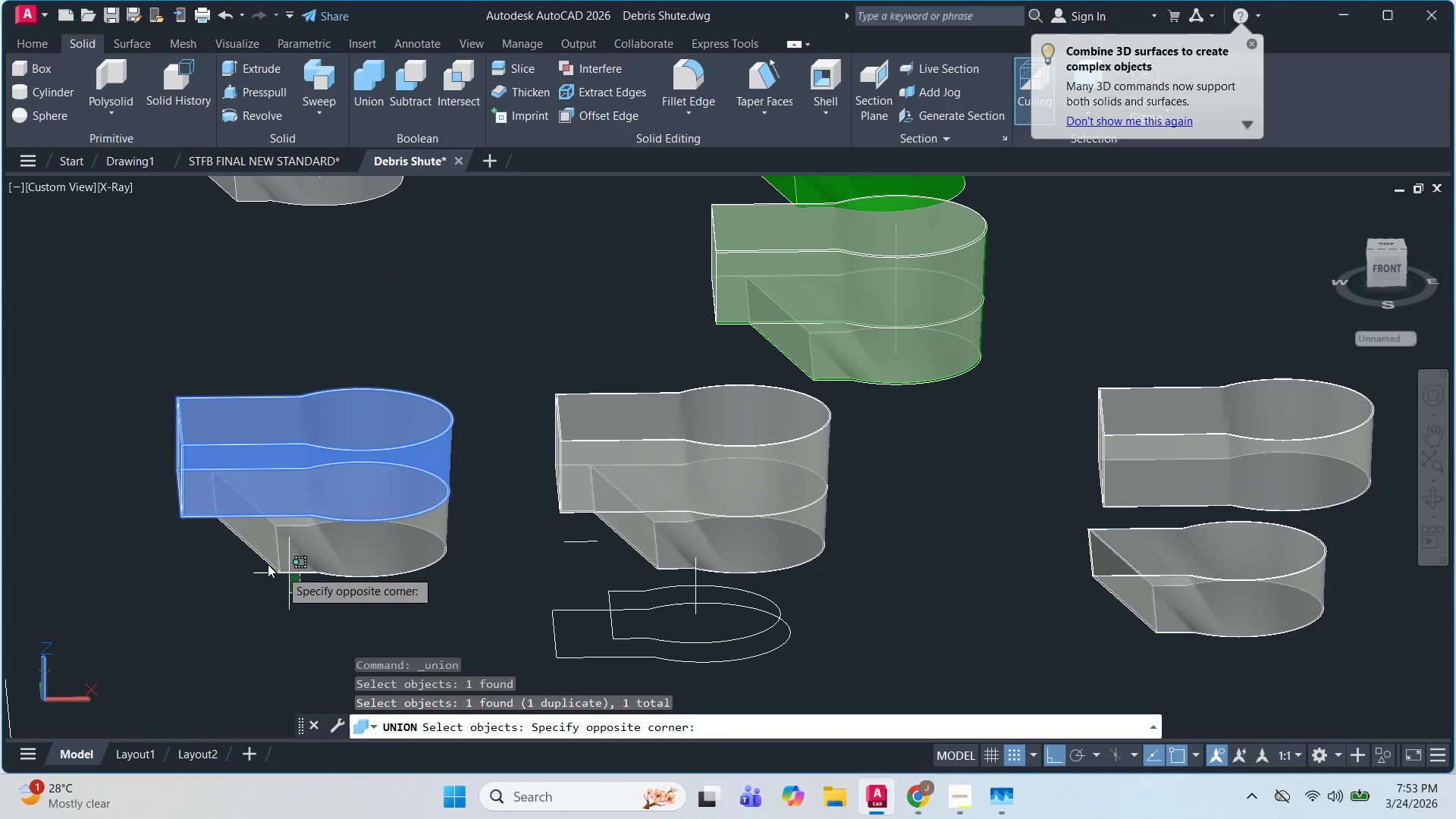 
left_click_drag(start_coordinate=[79, 372], to_coordinate=[76, 367])
 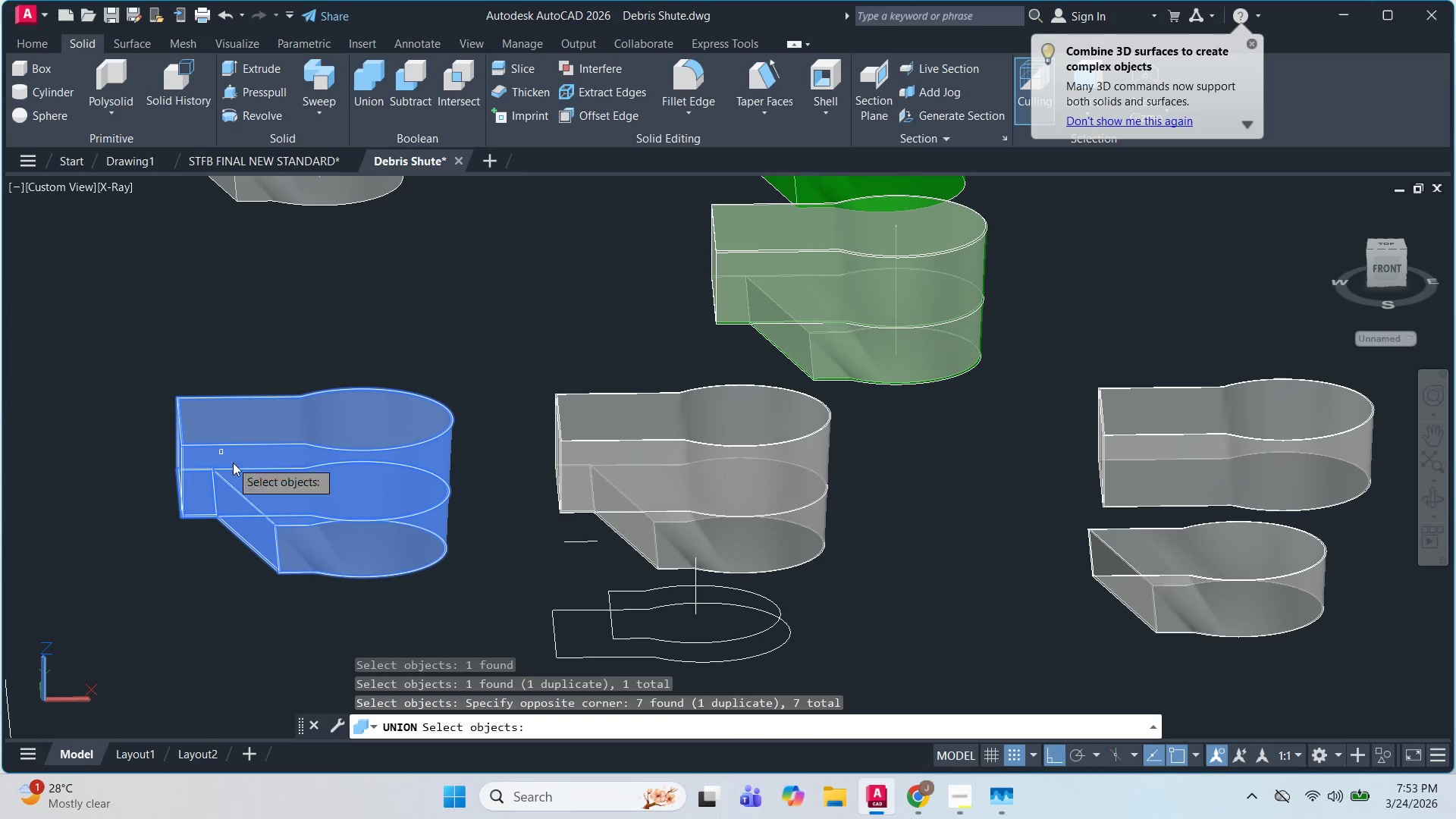 
key(Space)
 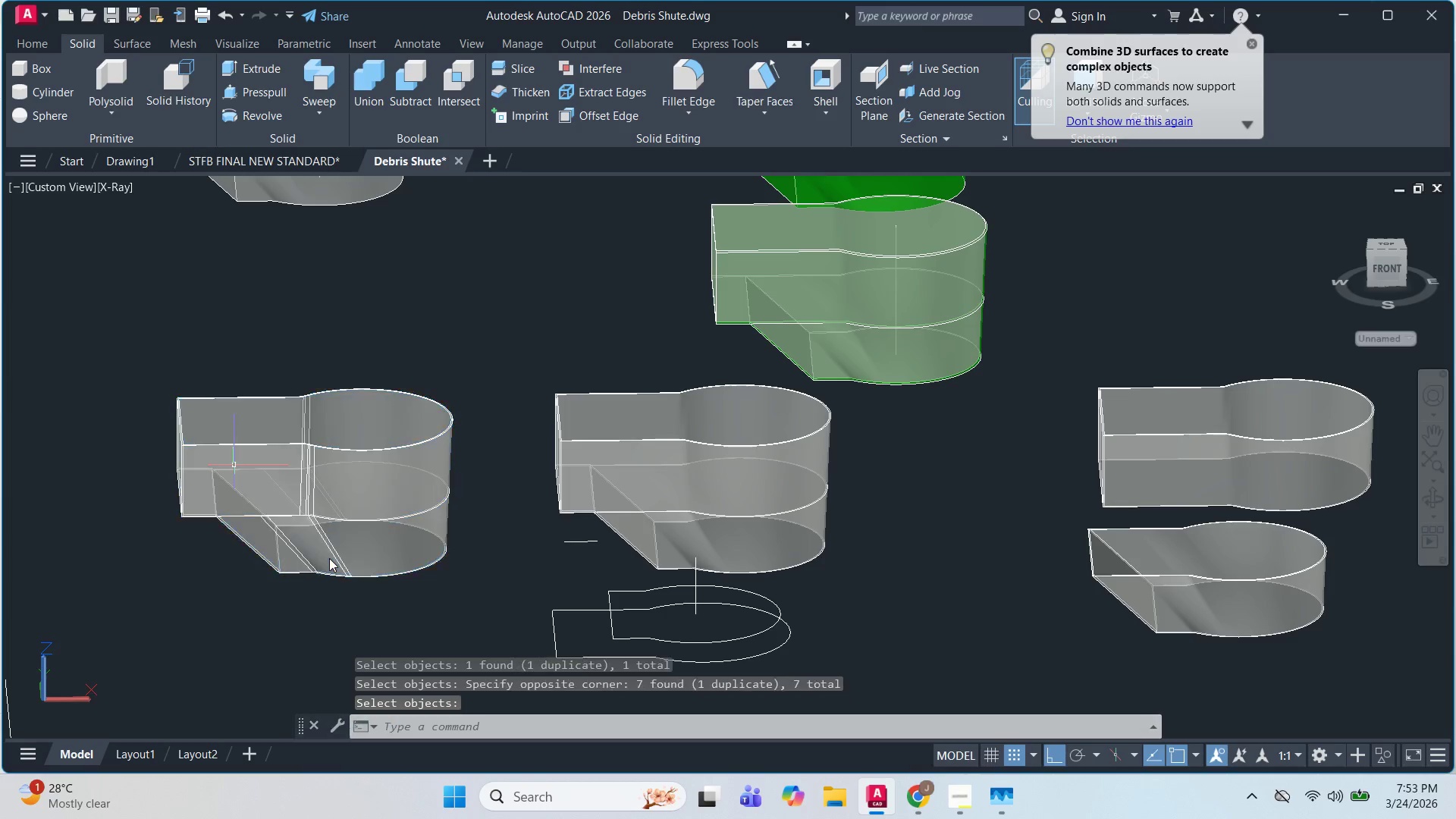 
left_click([347, 565])
 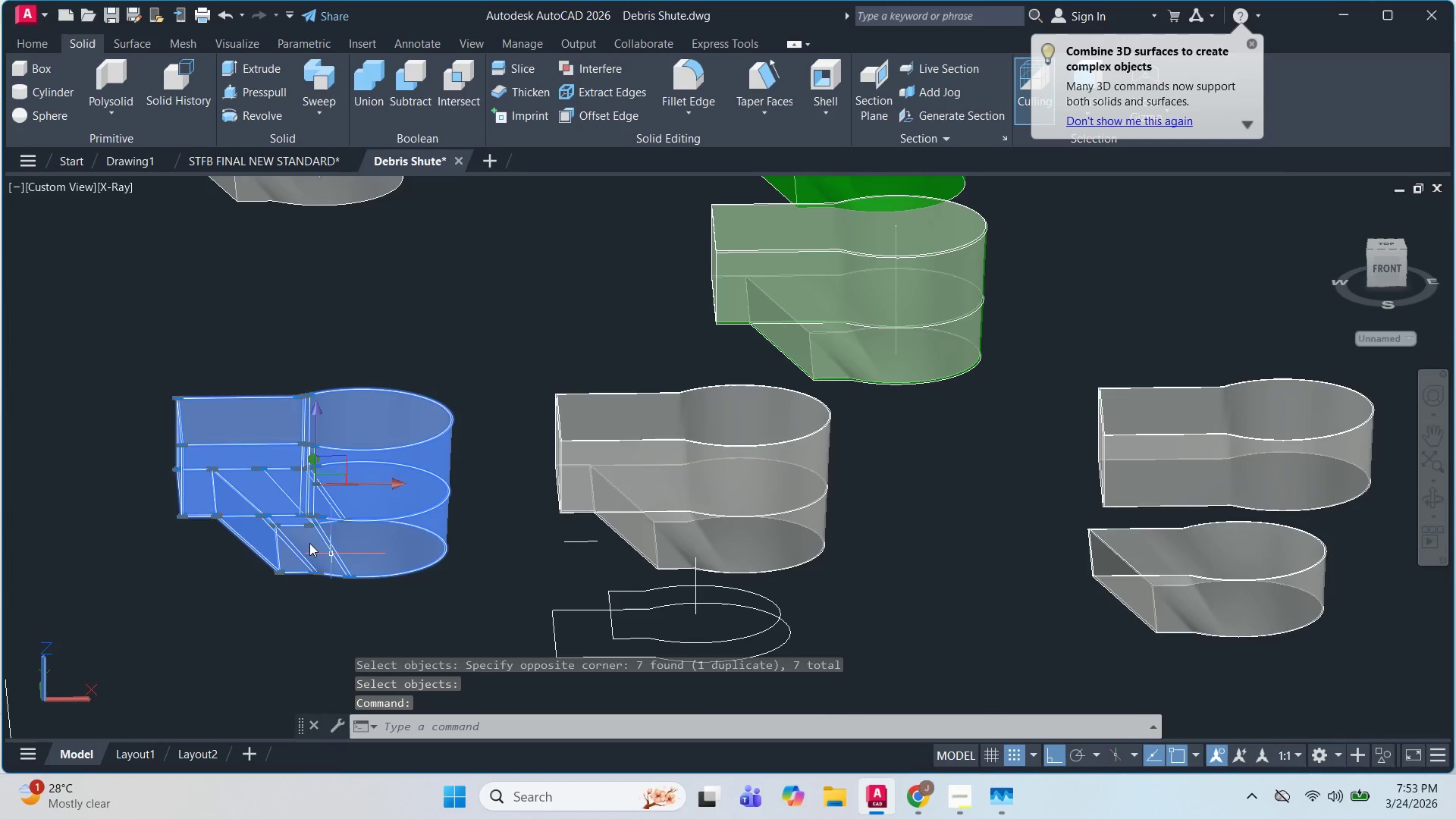 
key(Escape)
 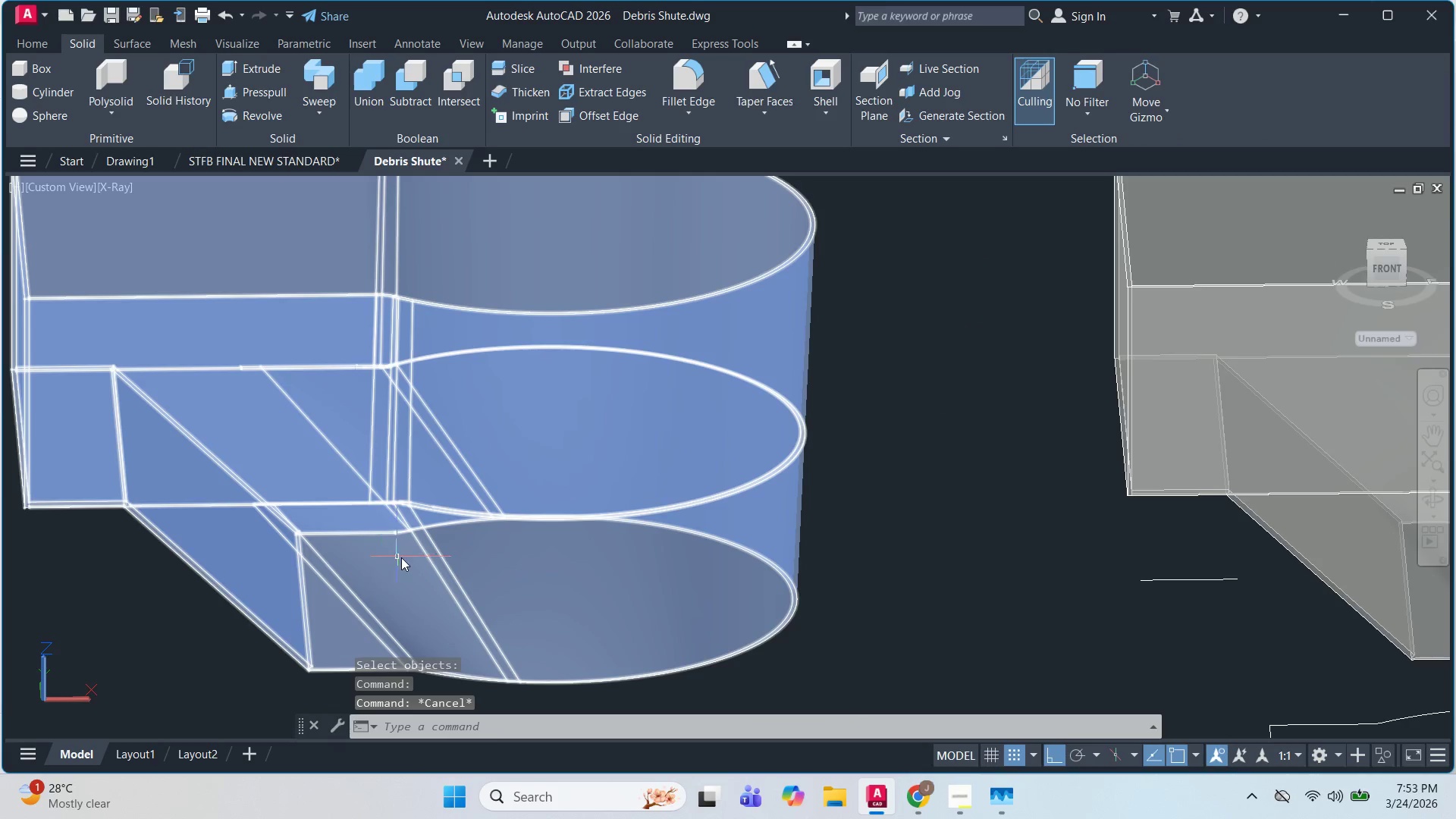 
scroll: coordinate [262, 523], scroll_direction: up, amount: 3.0
 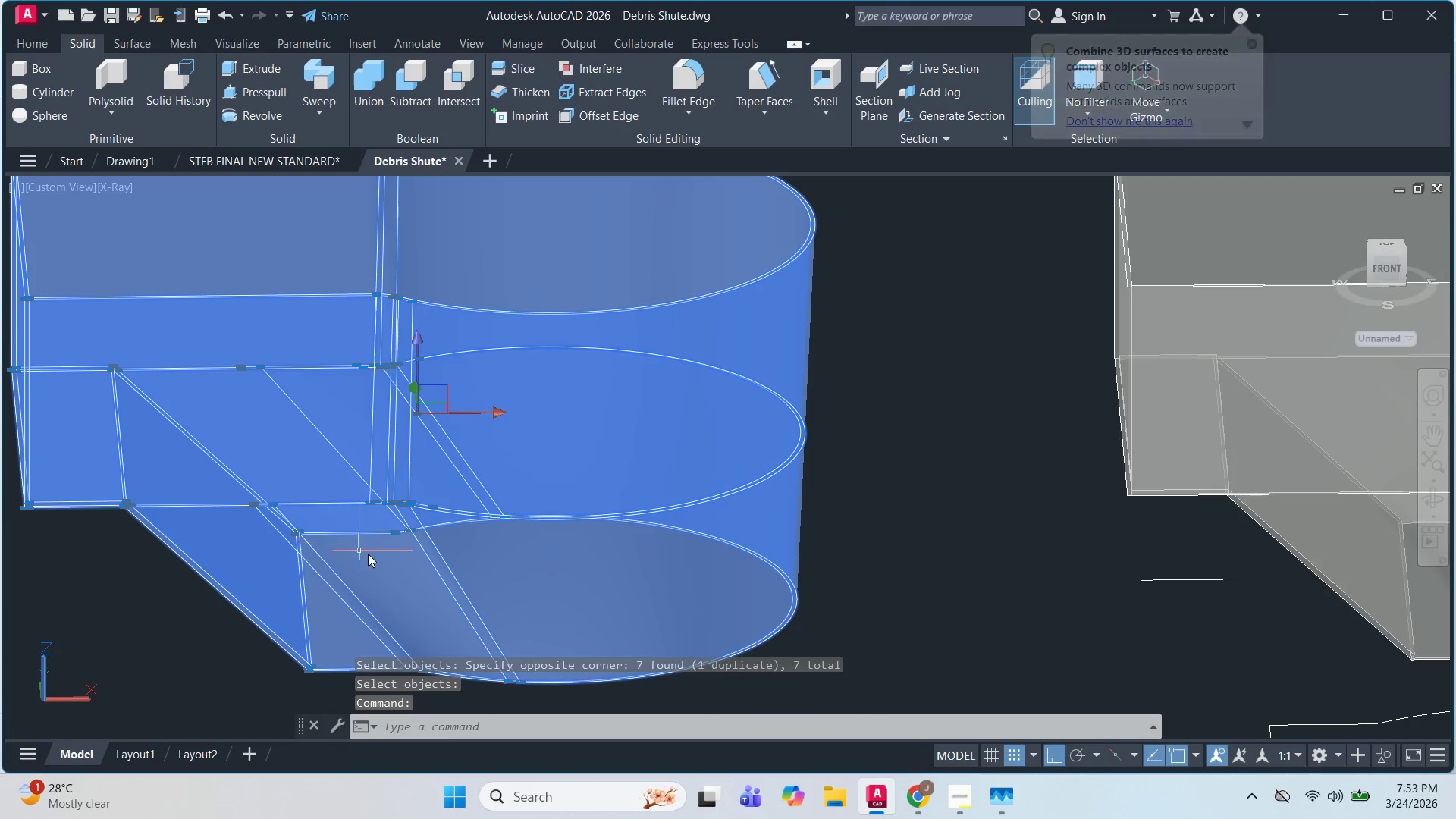 
hold_key(key=ShiftLeft, duration=0.73)
 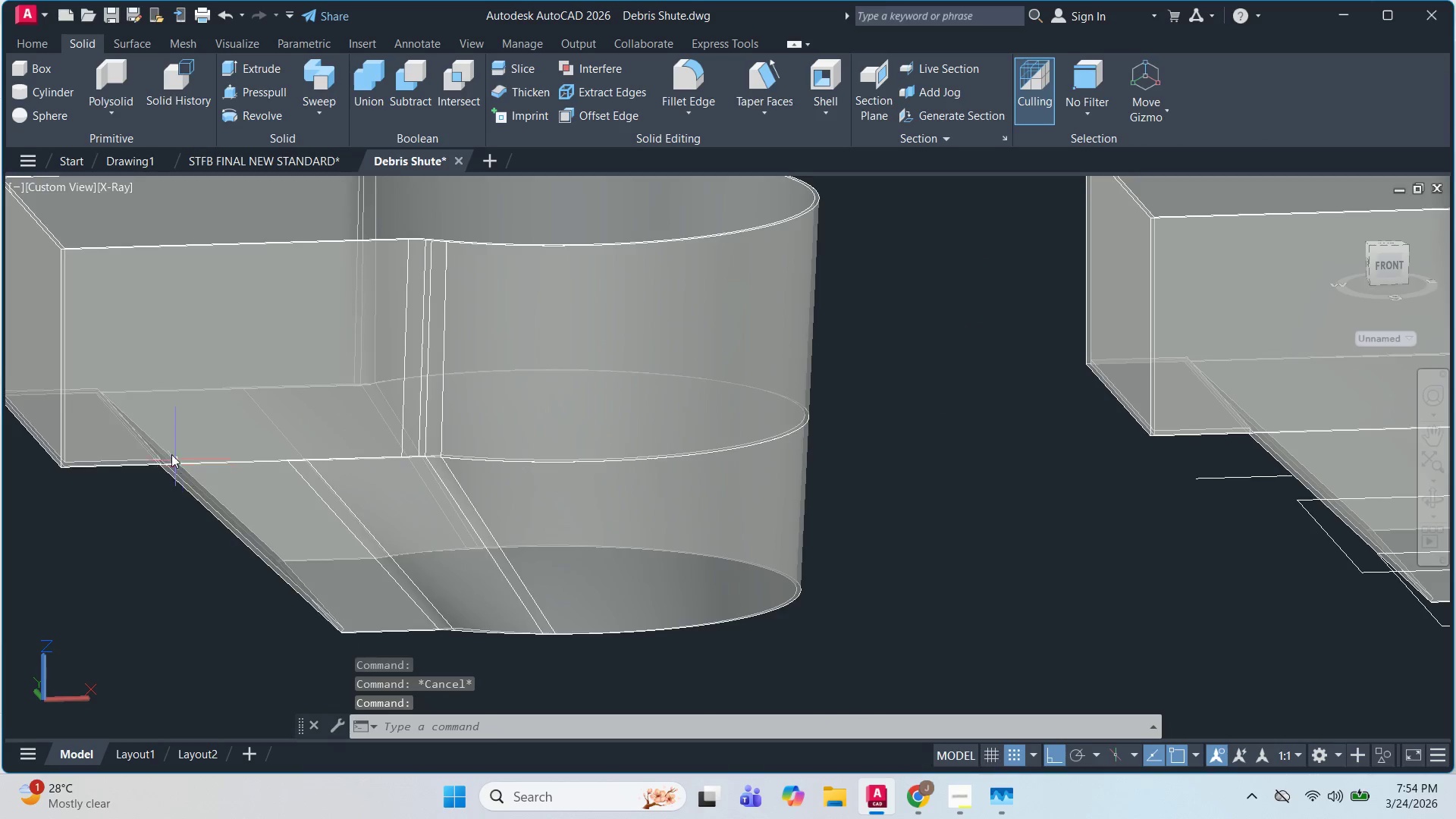 
left_click([171, 453])
 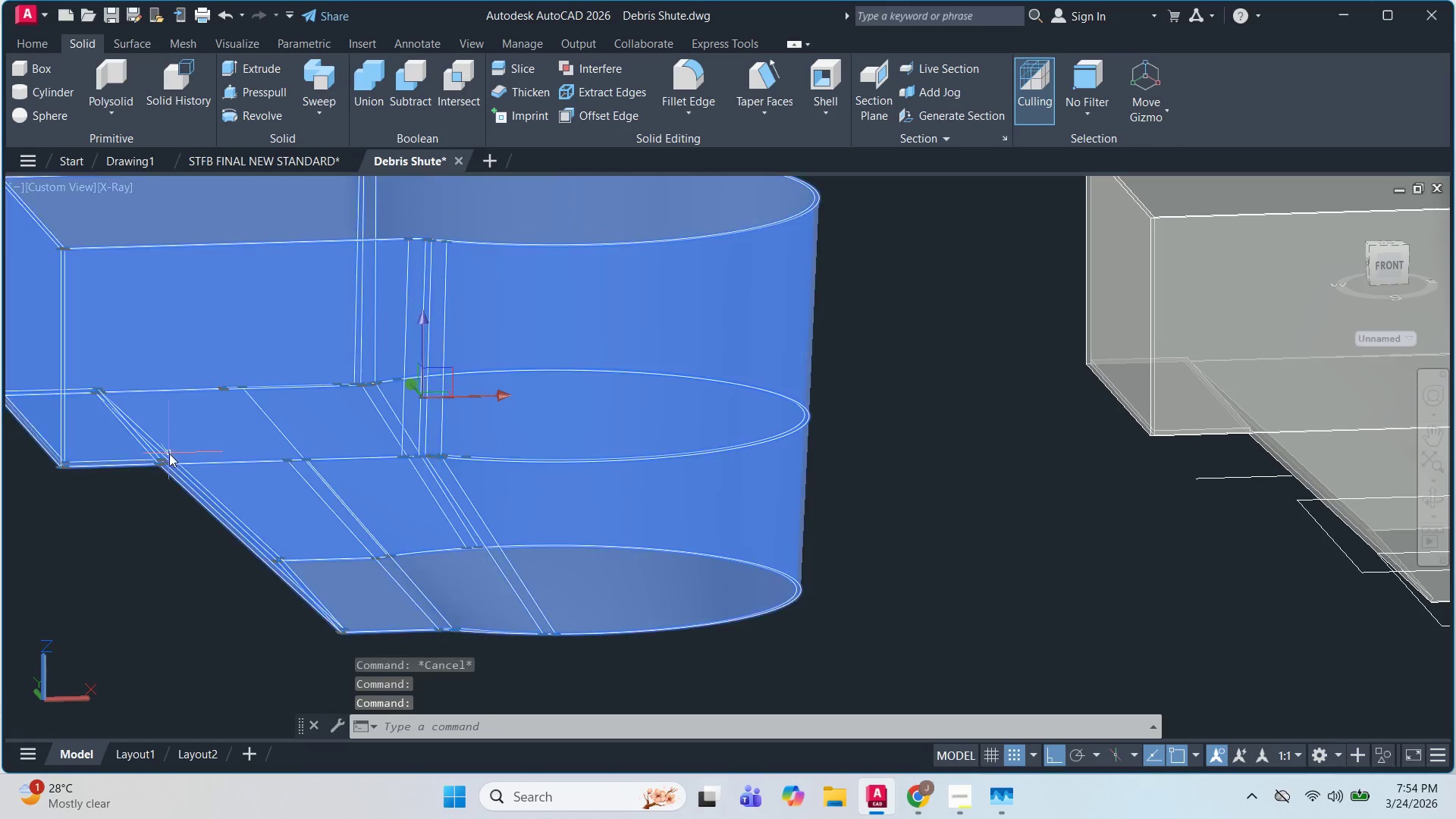 
key(Escape)
 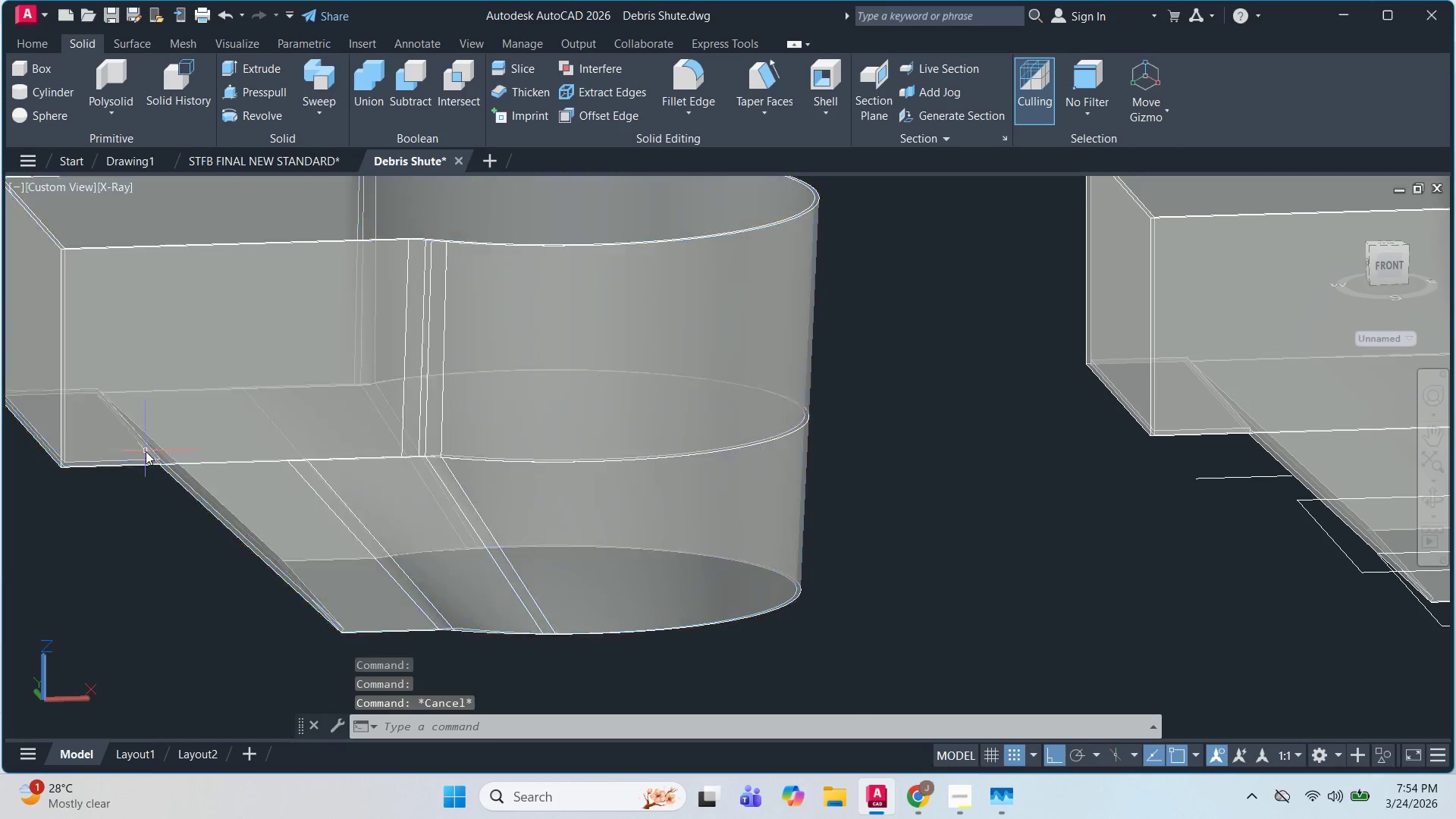 
key(Escape)
 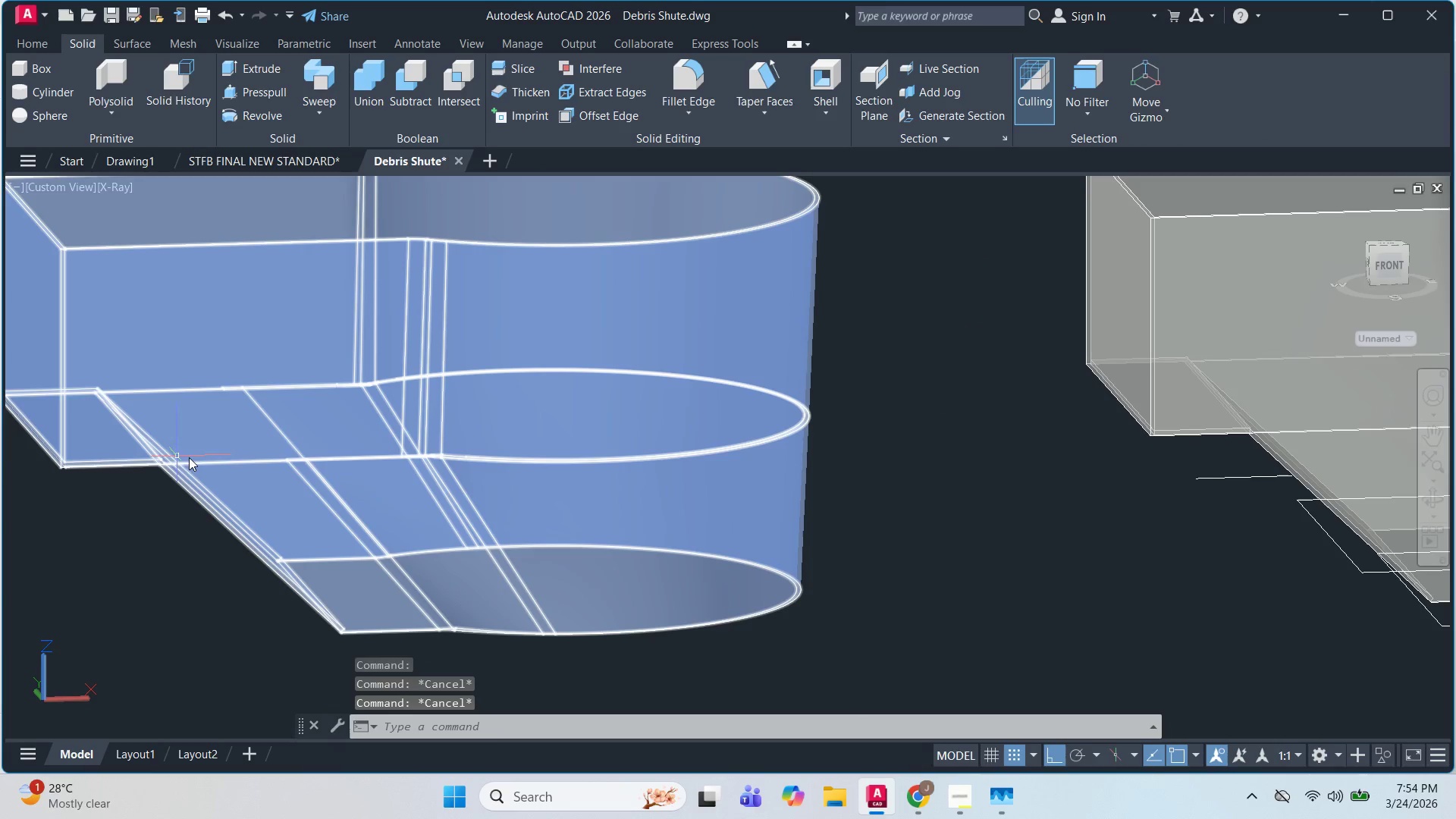 
hold_key(key=ShiftLeft, duration=0.67)
 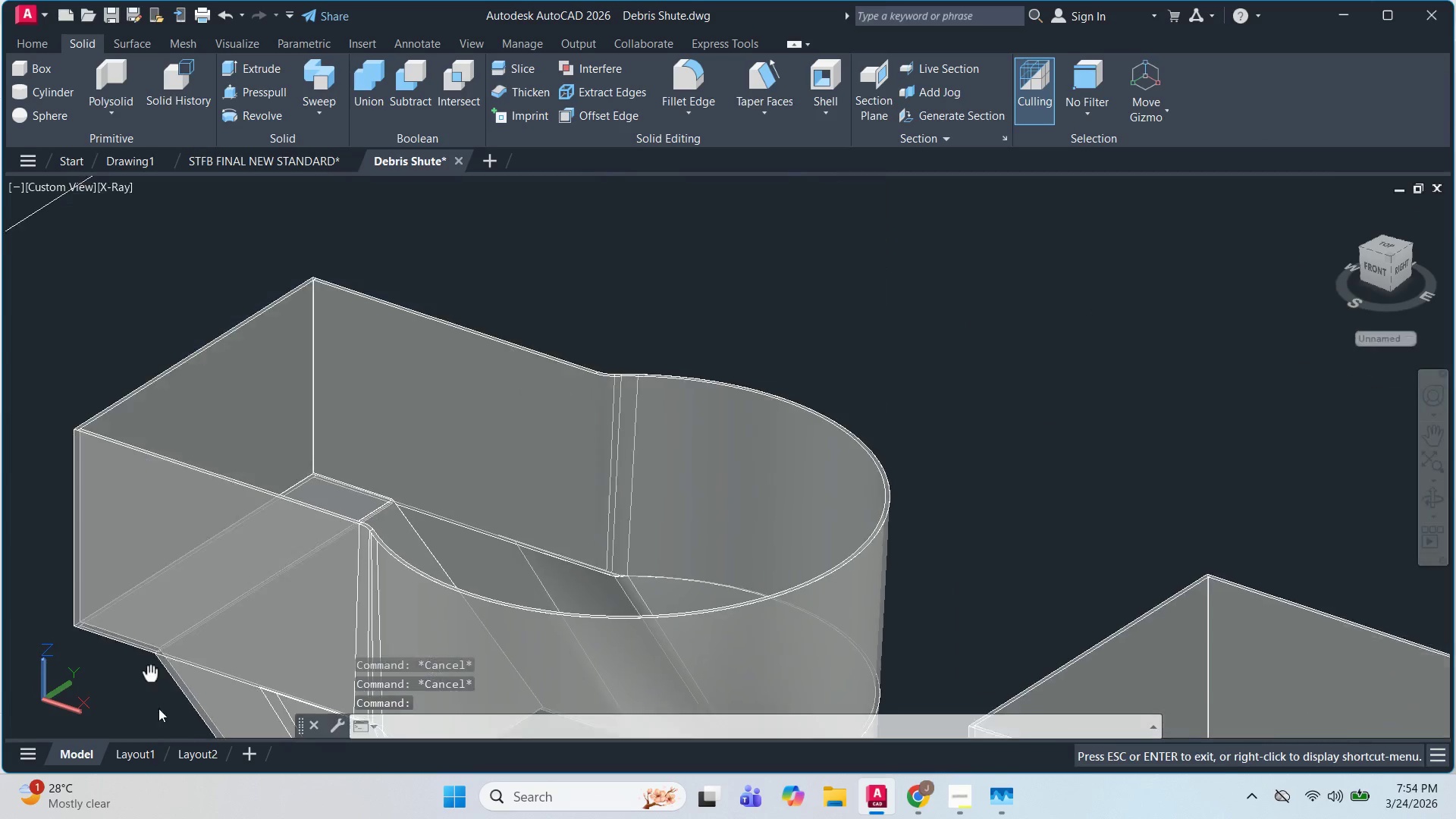 
key(Escape)
 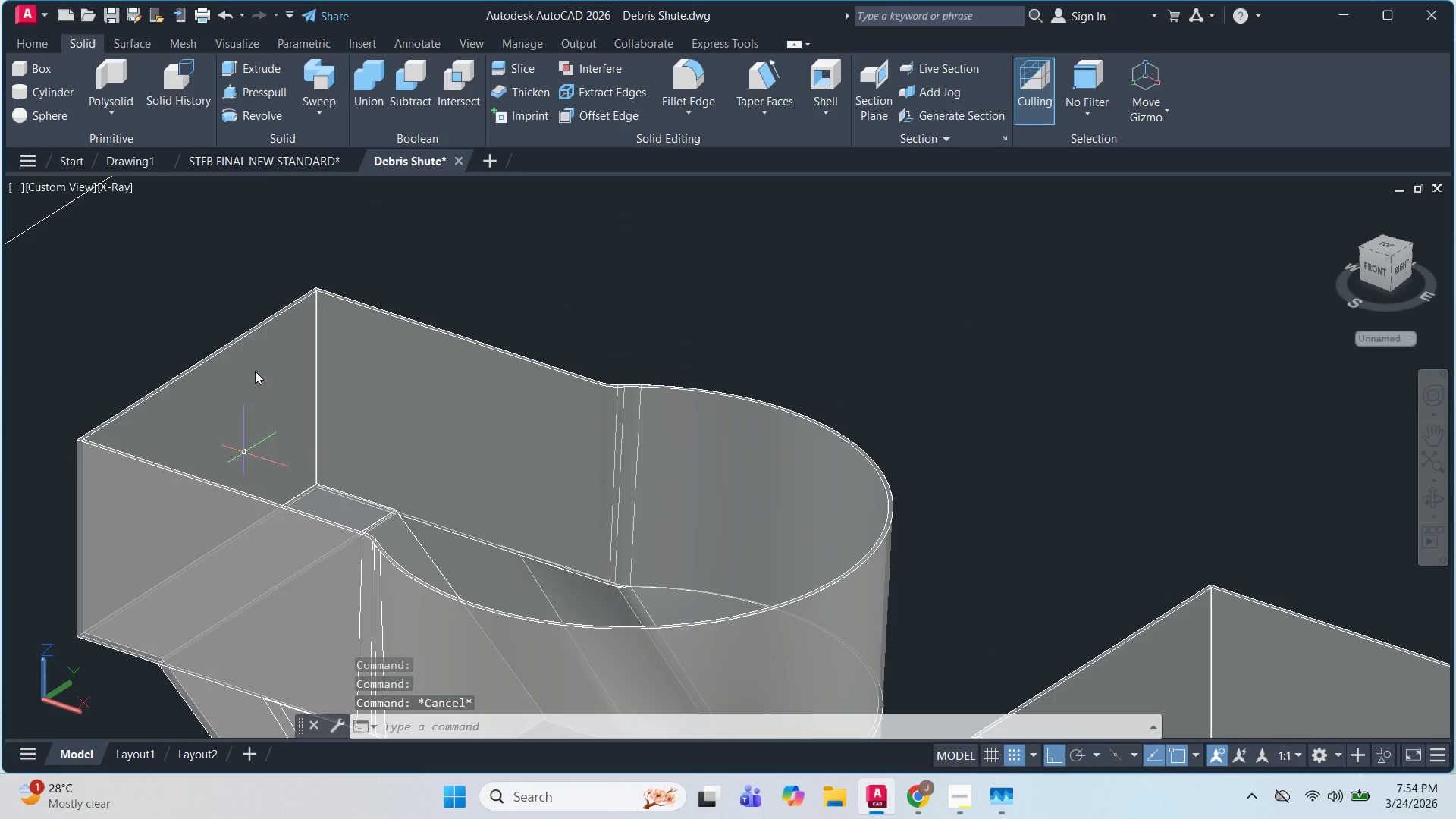 
key(Escape)
 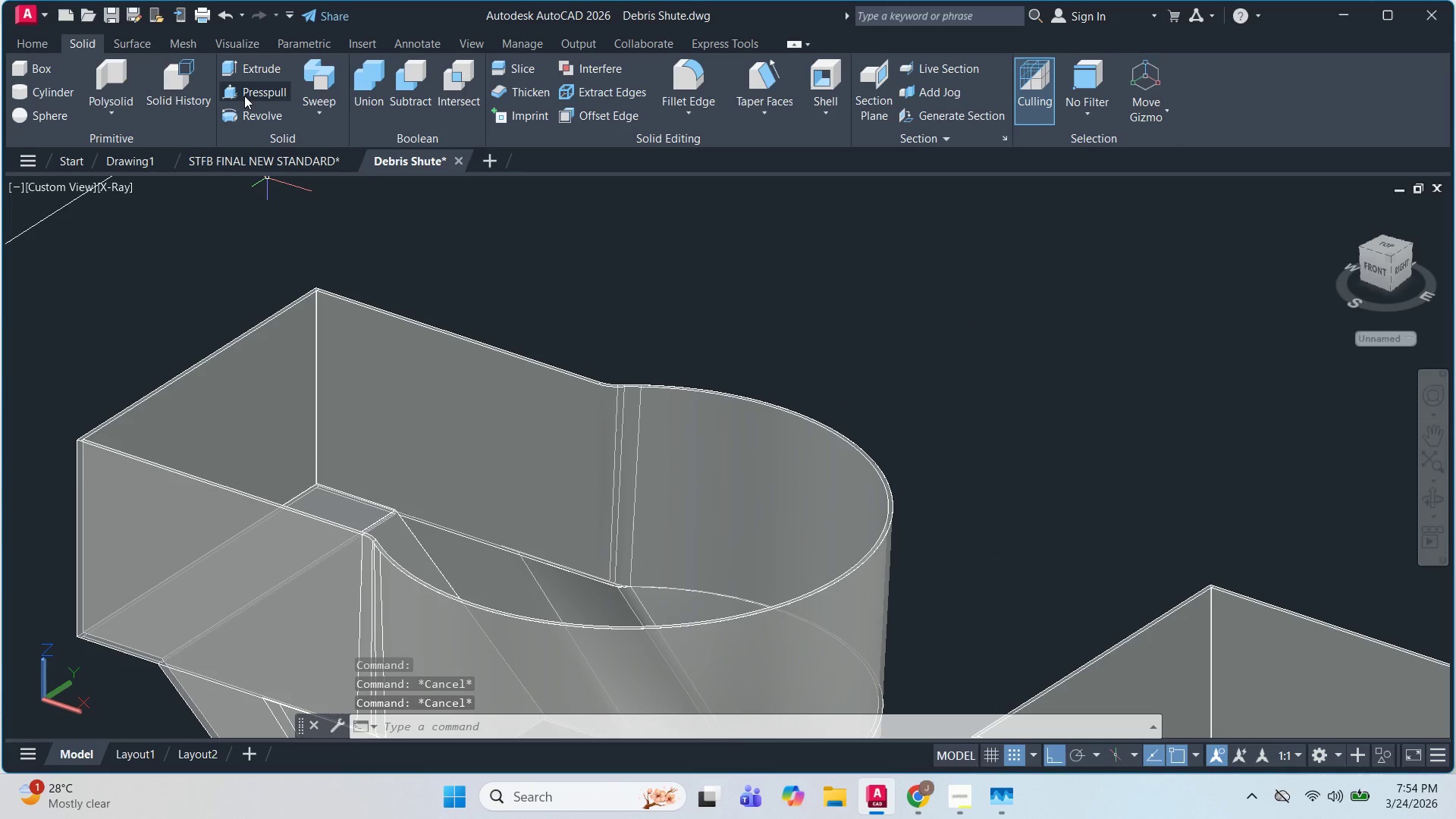 
left_click([244, 96])
 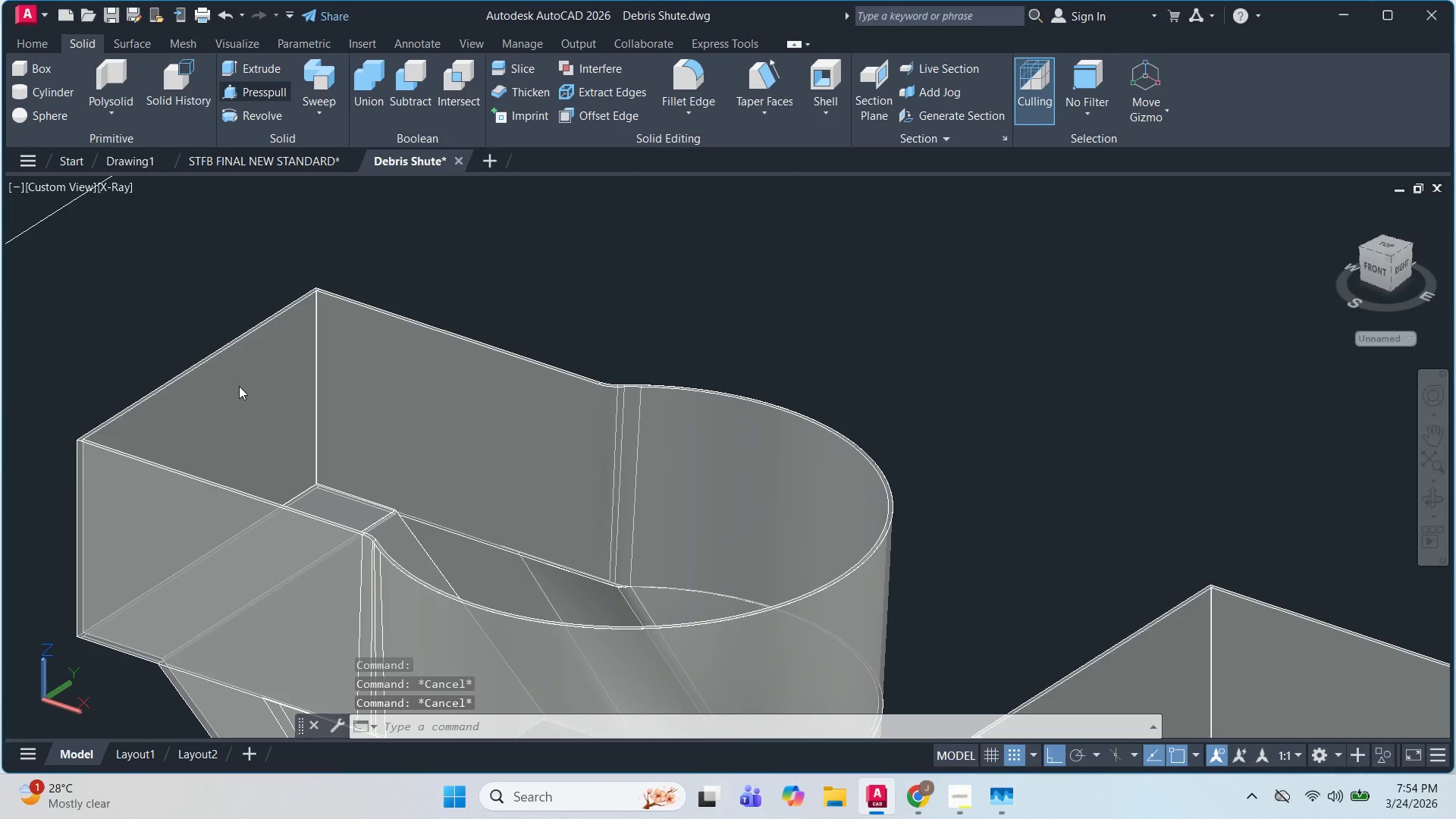 
left_click([241, 388])
 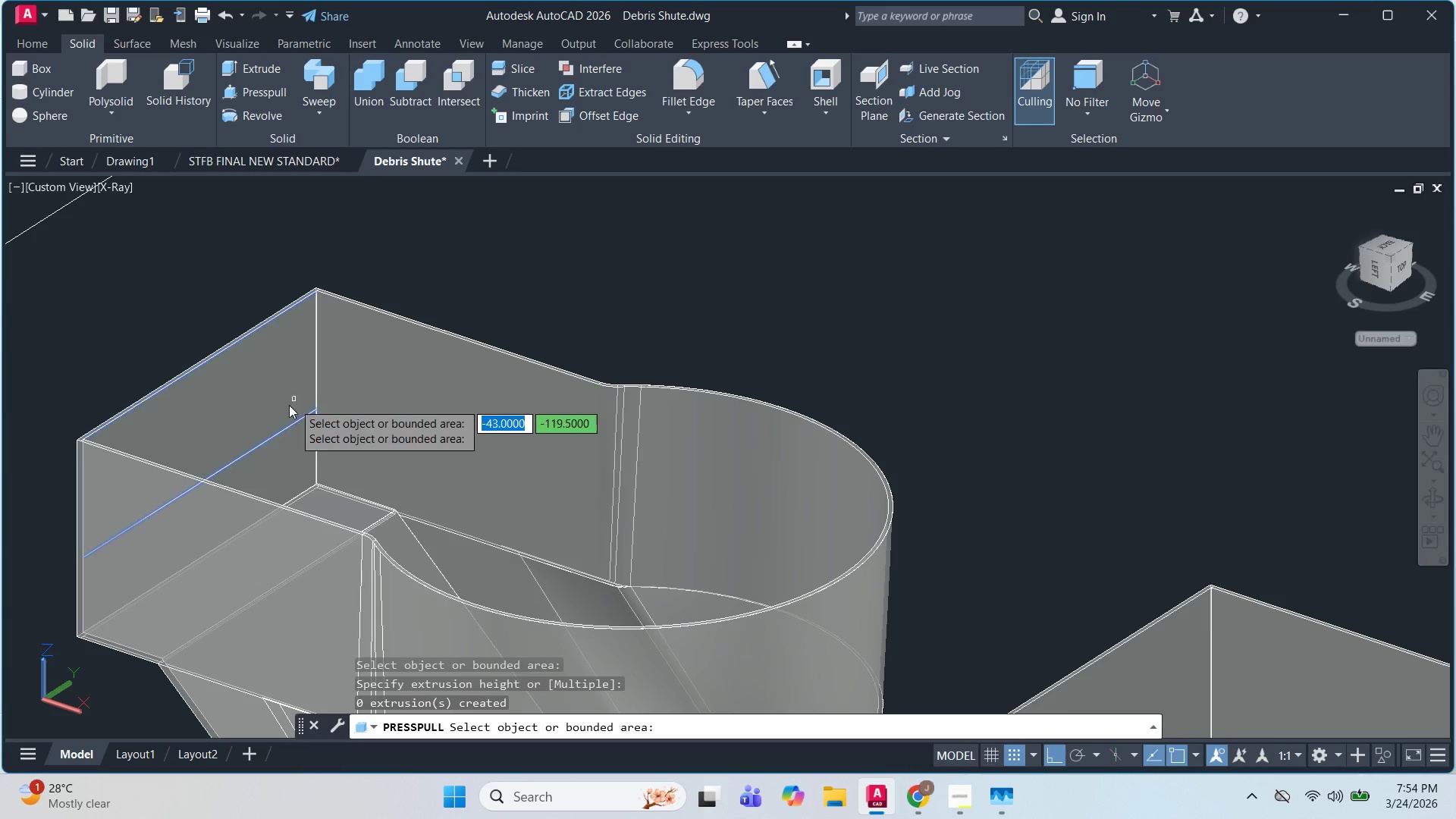 
key(Escape)
 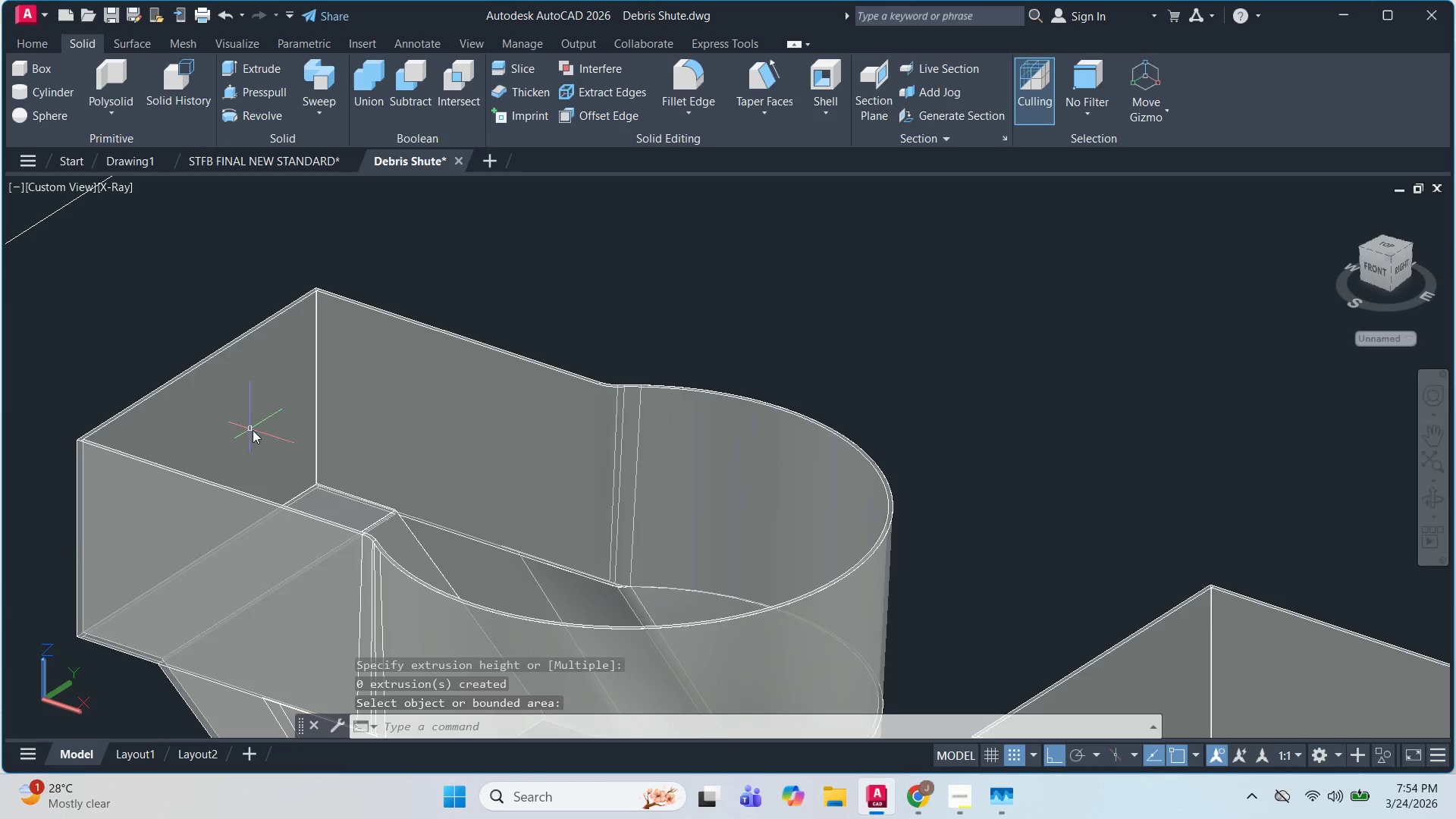 
key(Escape)
 